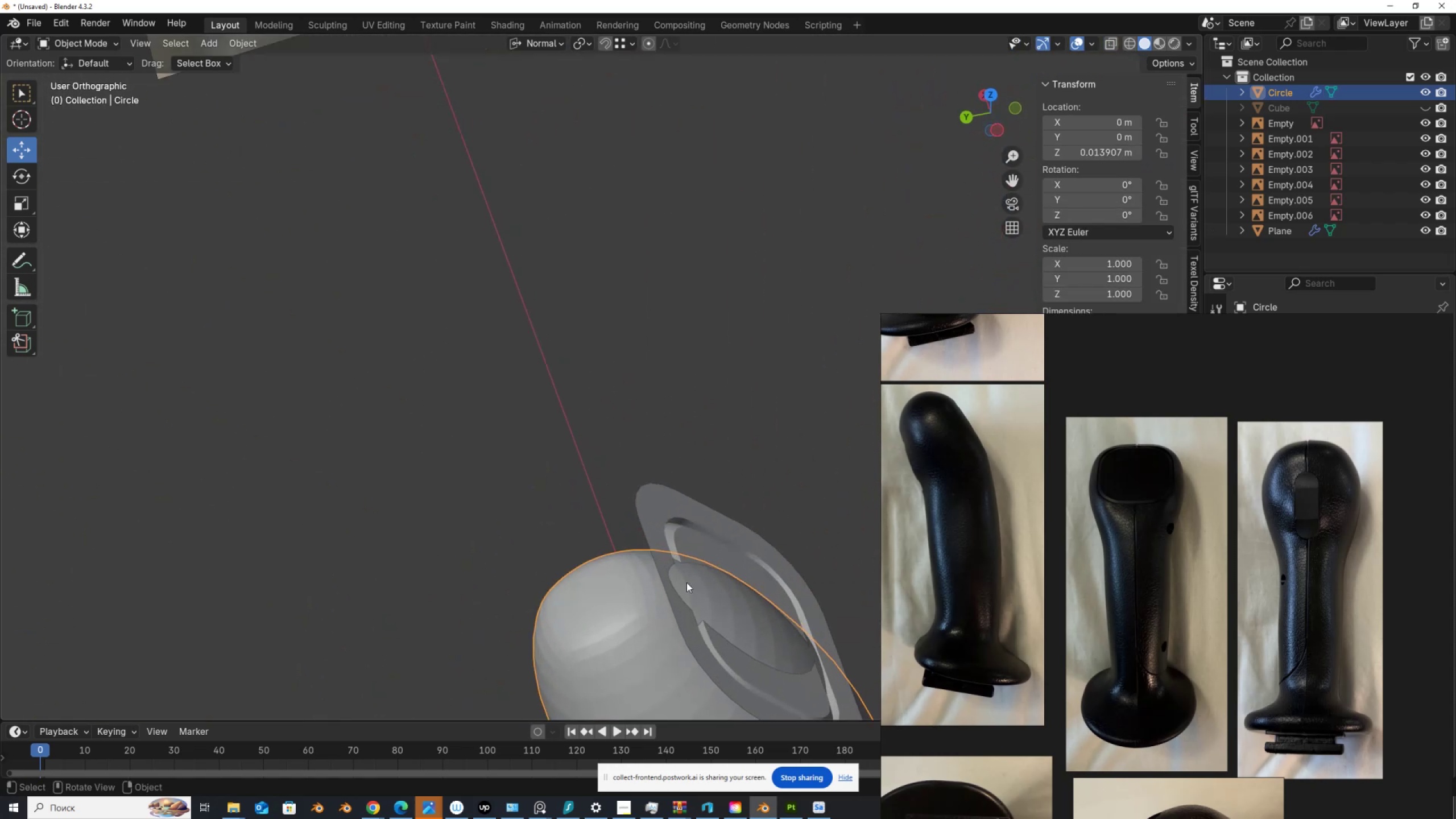 
key(Tab)
 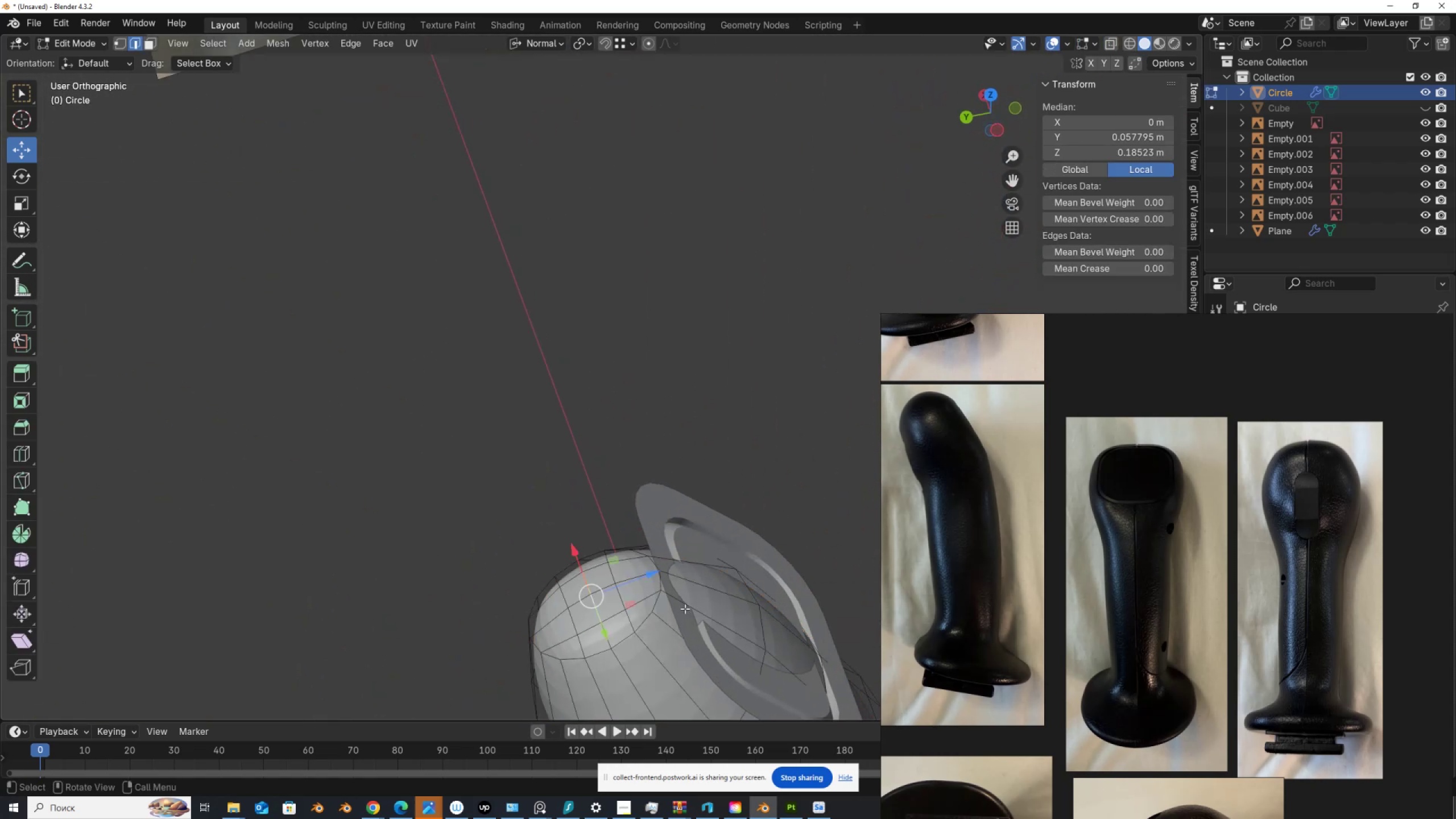 
hold_key(key=ShiftLeft, duration=0.48)
 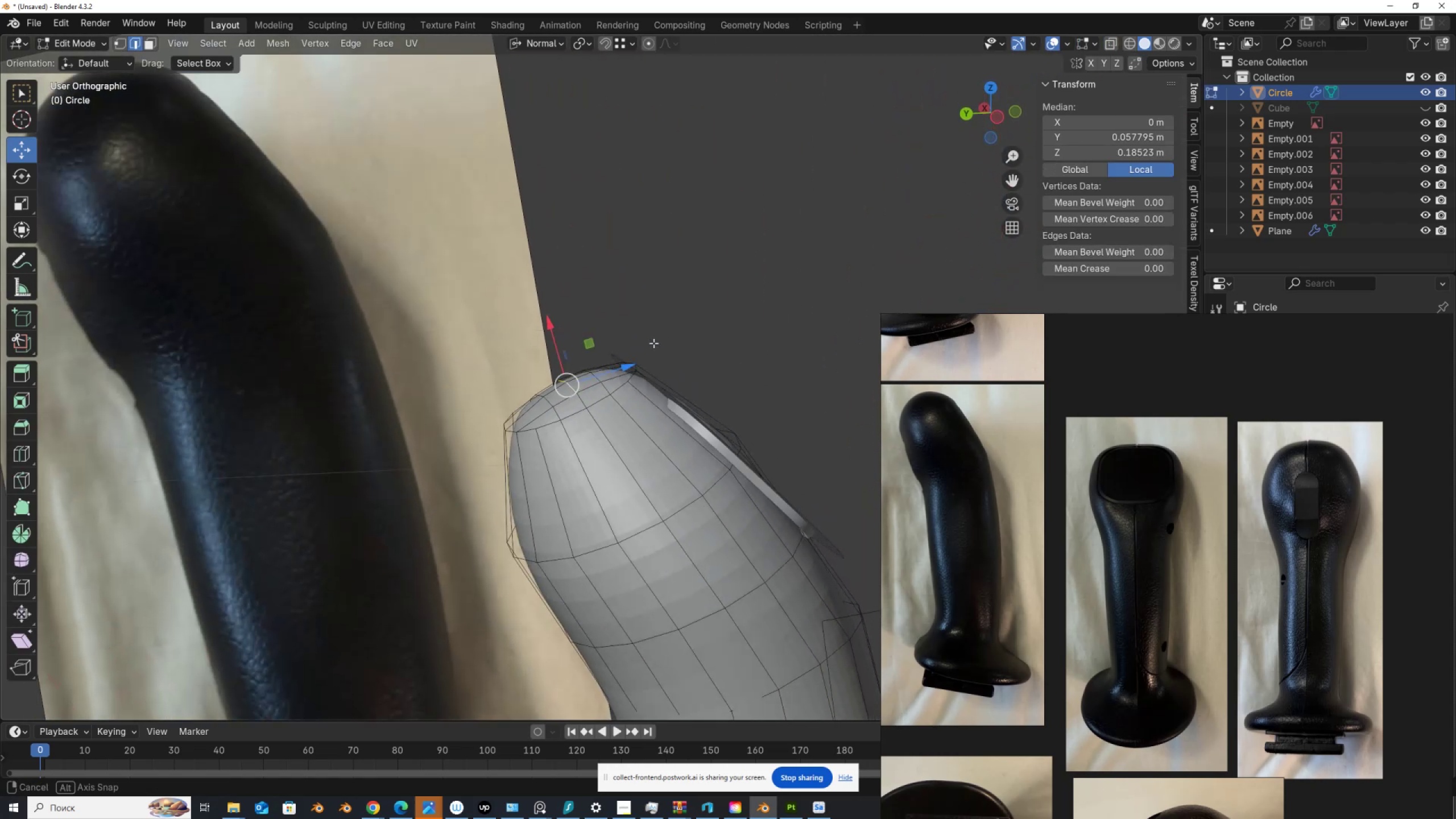 
key(Control+R)
 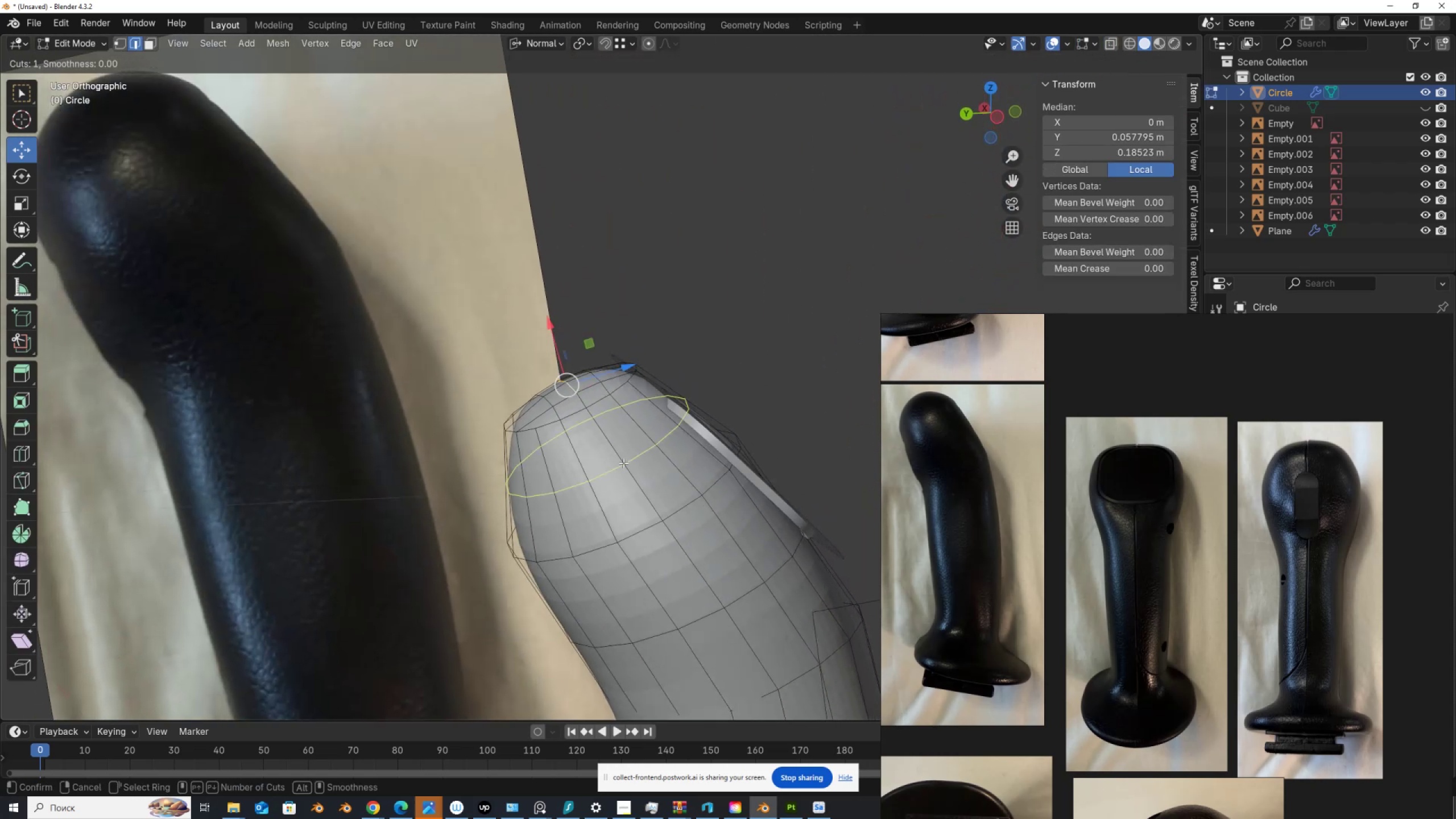 
left_click([623, 463])
 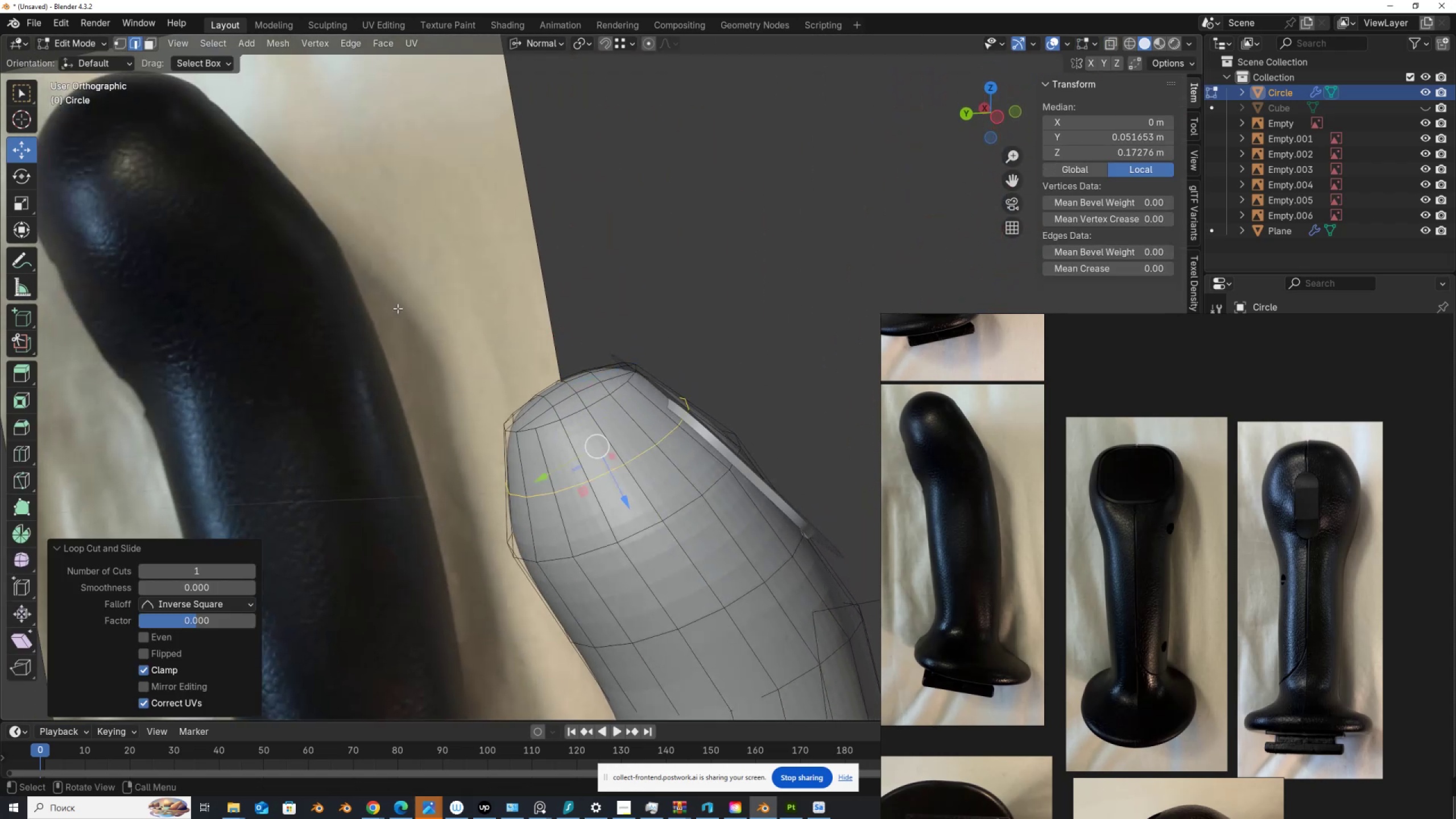 
double_click([387, 291])
 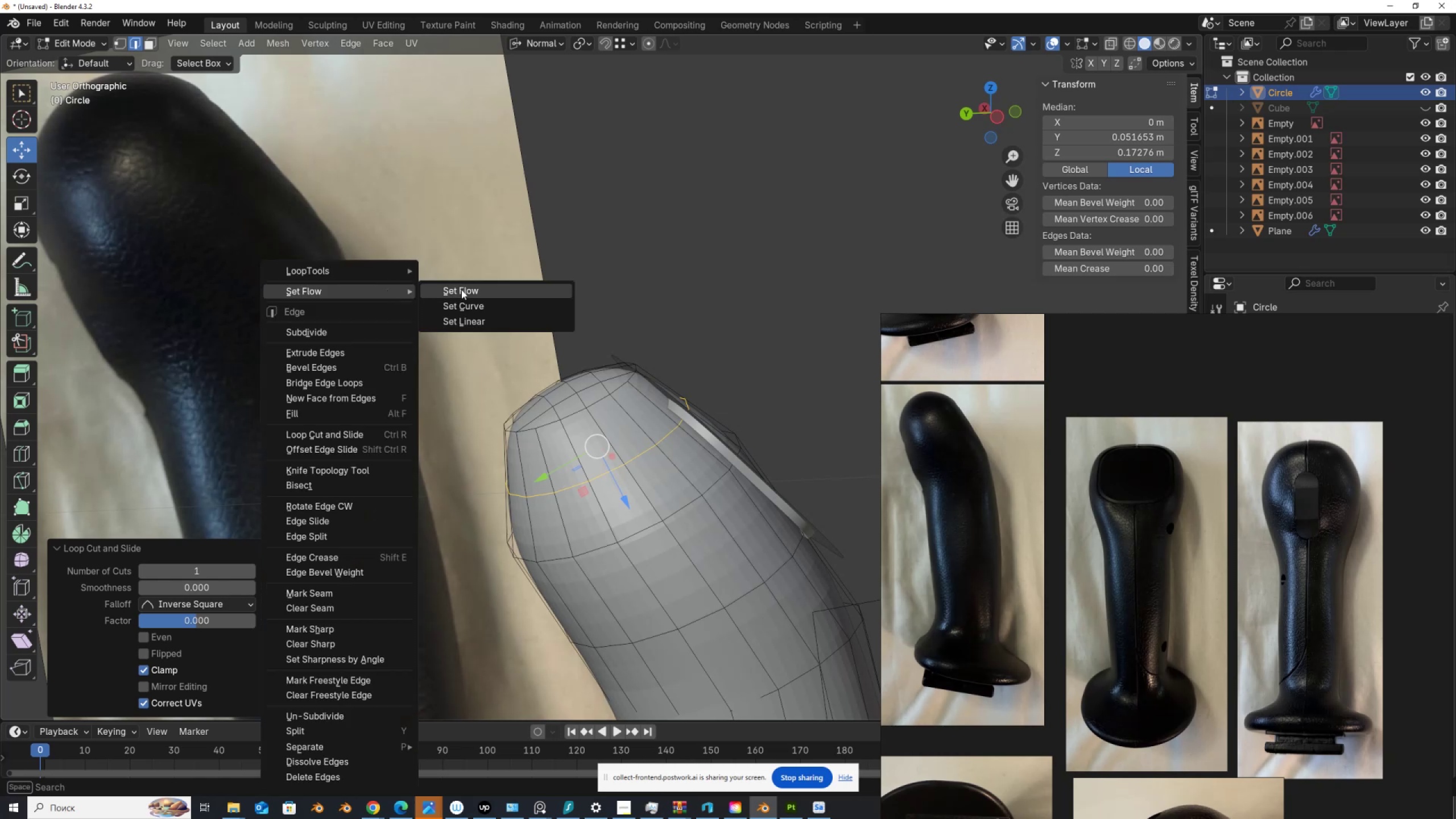 
left_click([461, 289])
 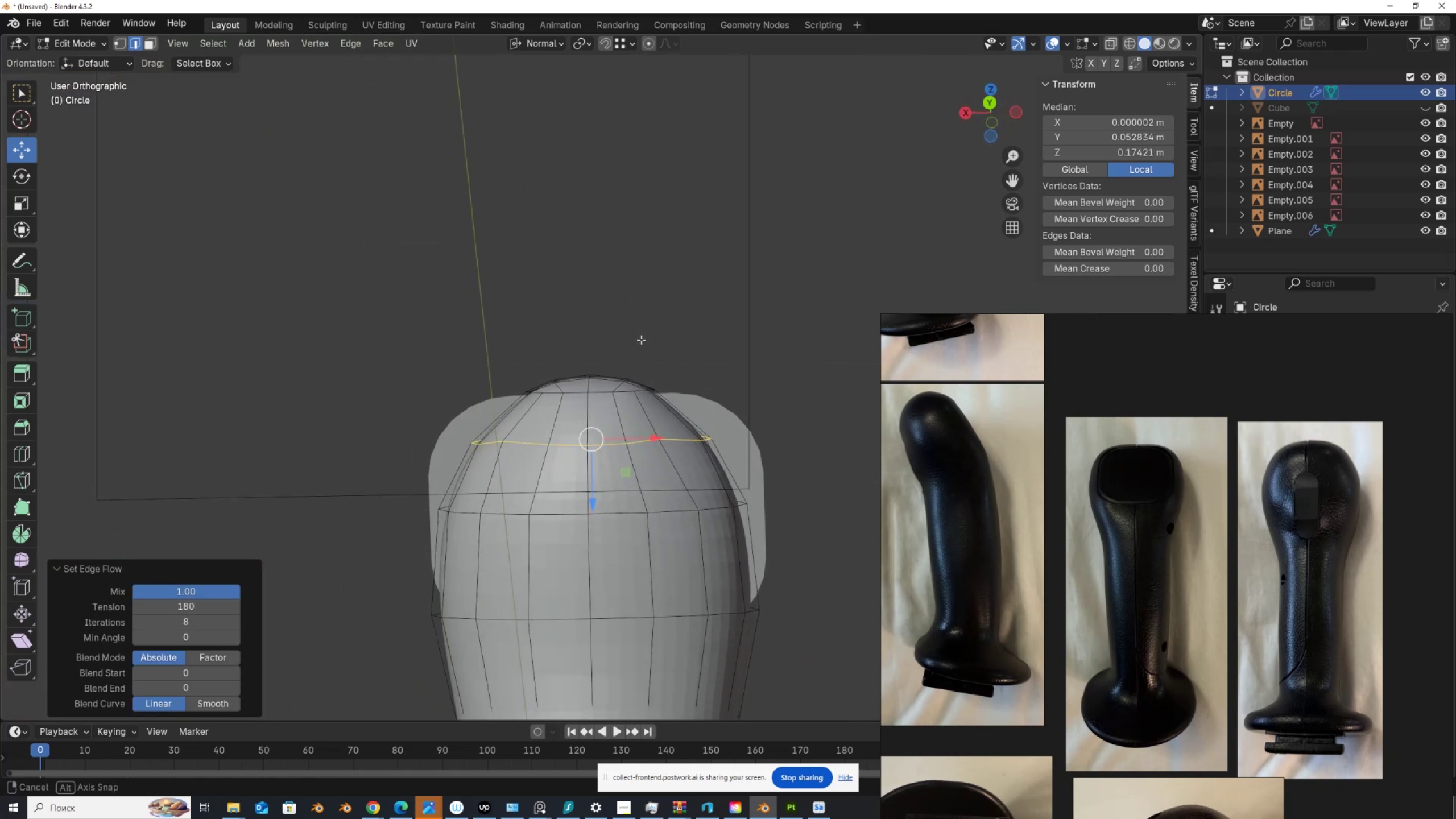 
right_click([635, 234])
 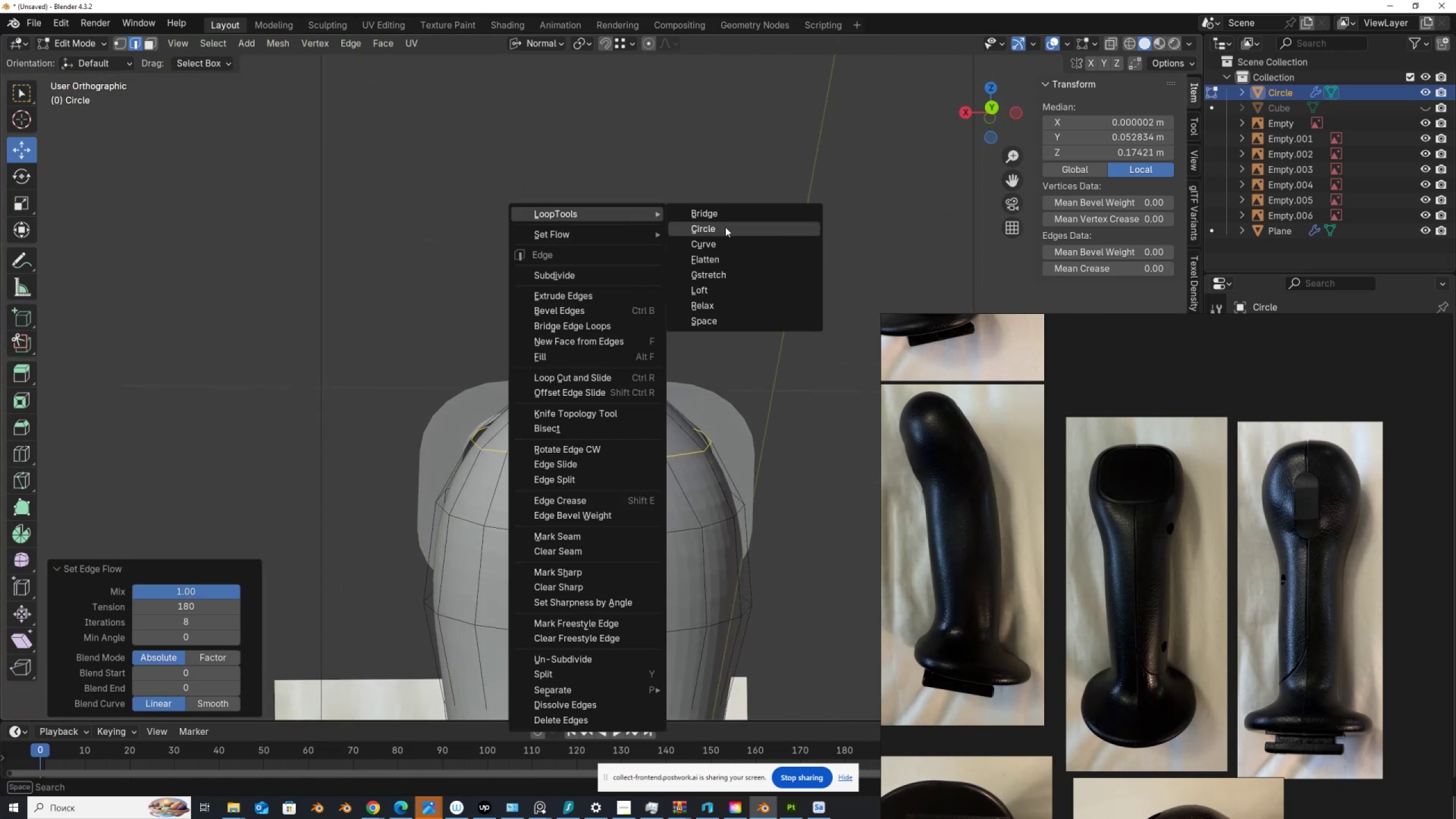 
left_click([733, 232])
 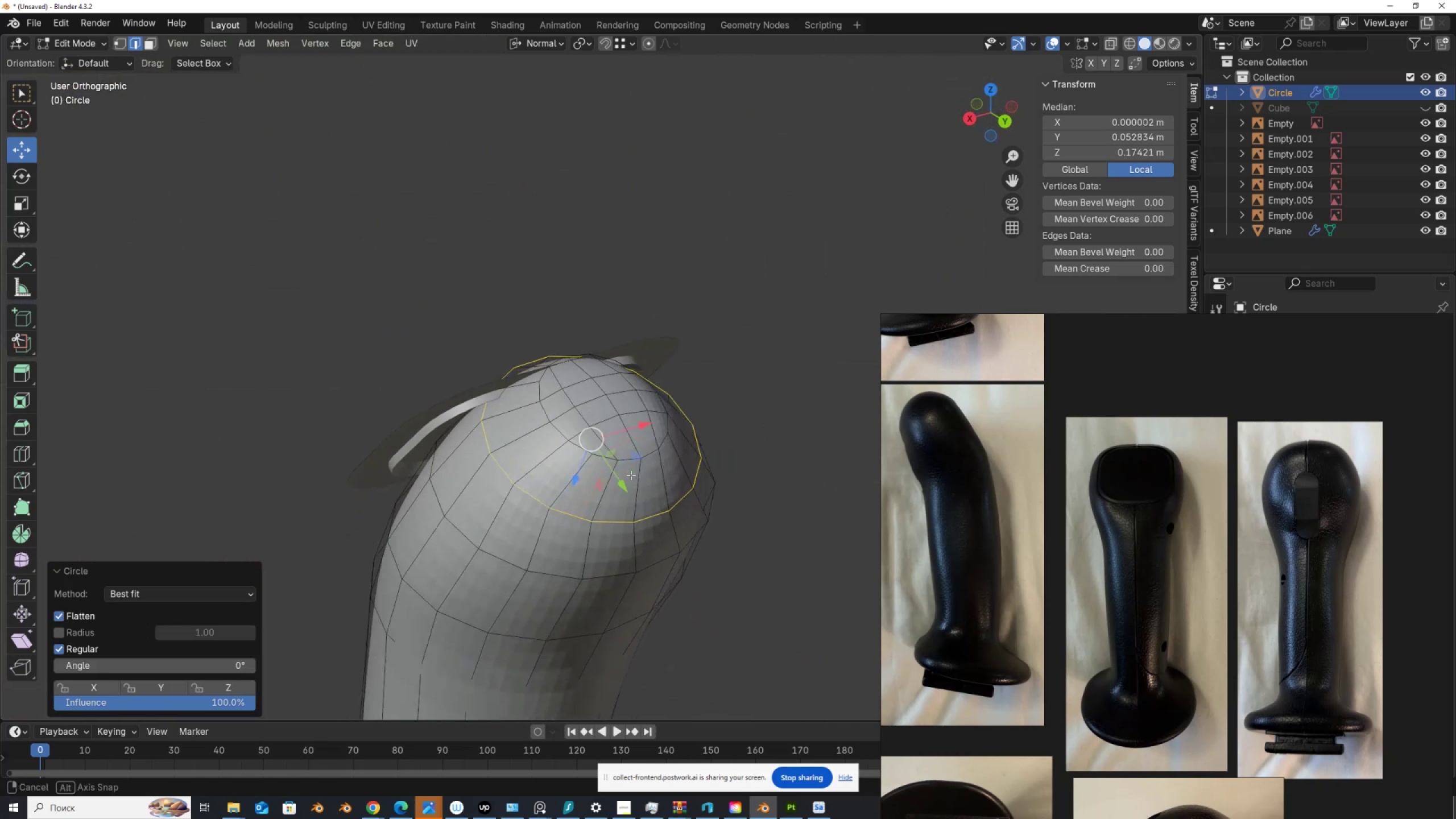 
key(Control+ControlLeft)
 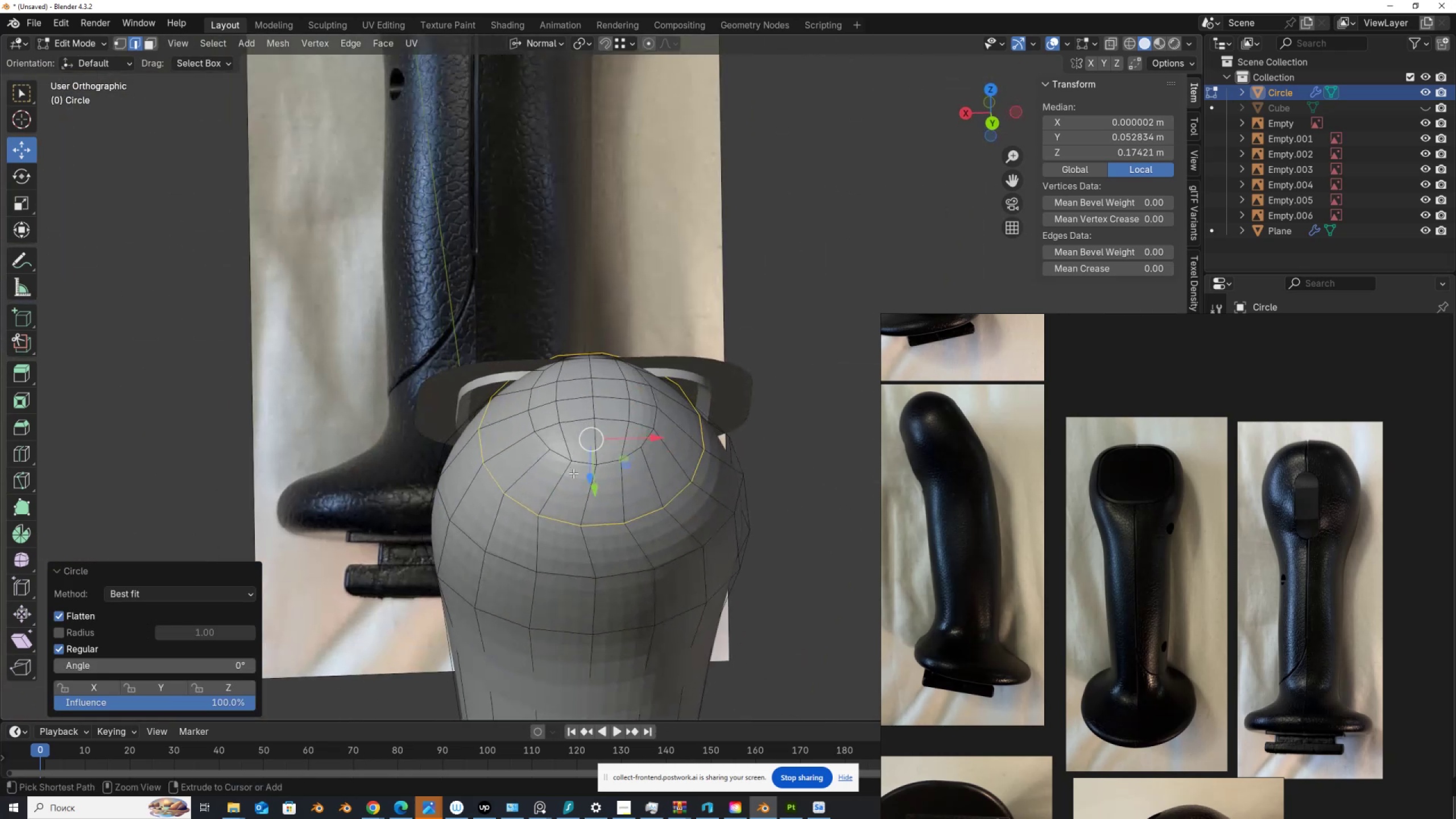 
key(Control+Z)
 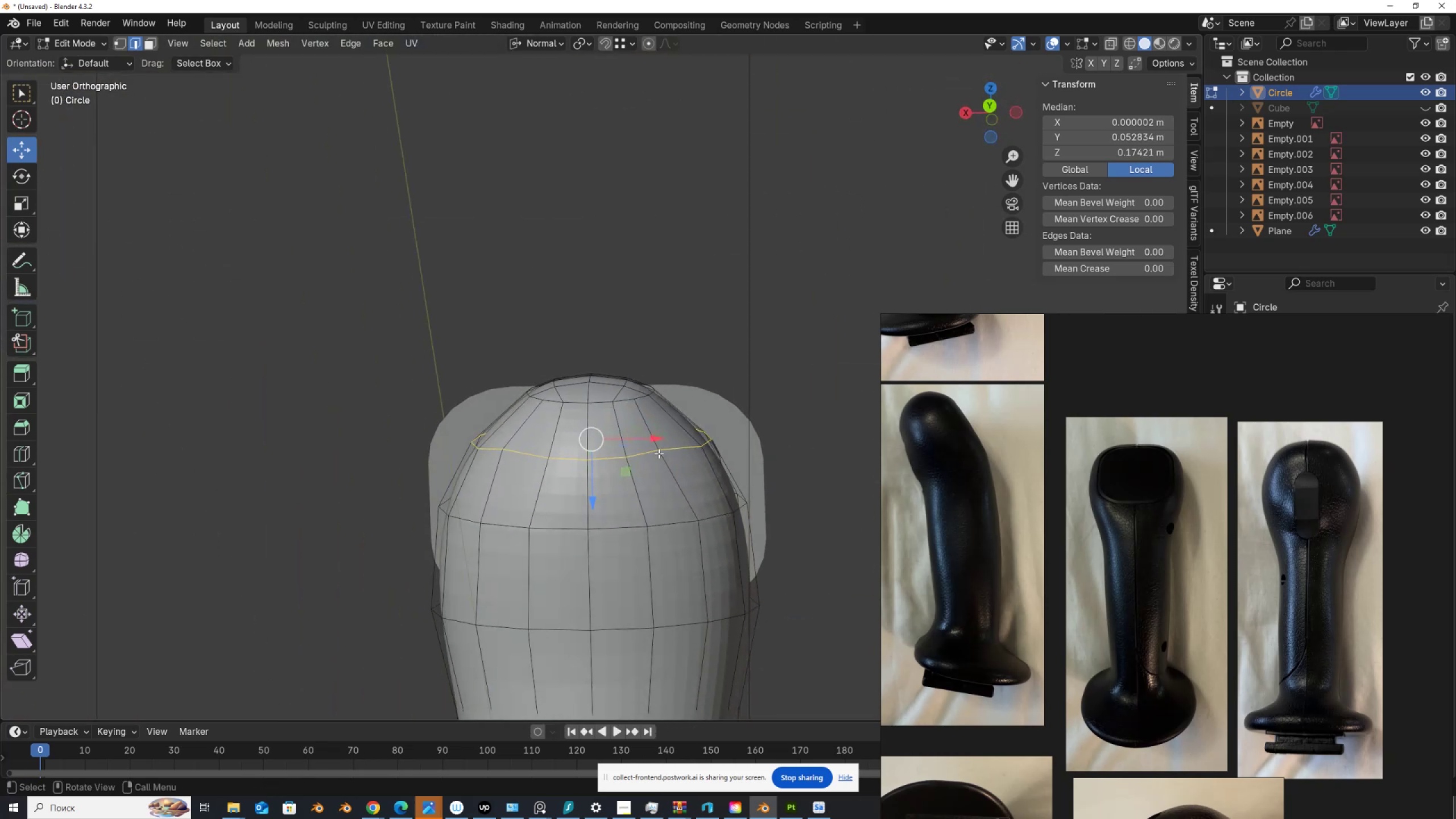 
type(ggef)
 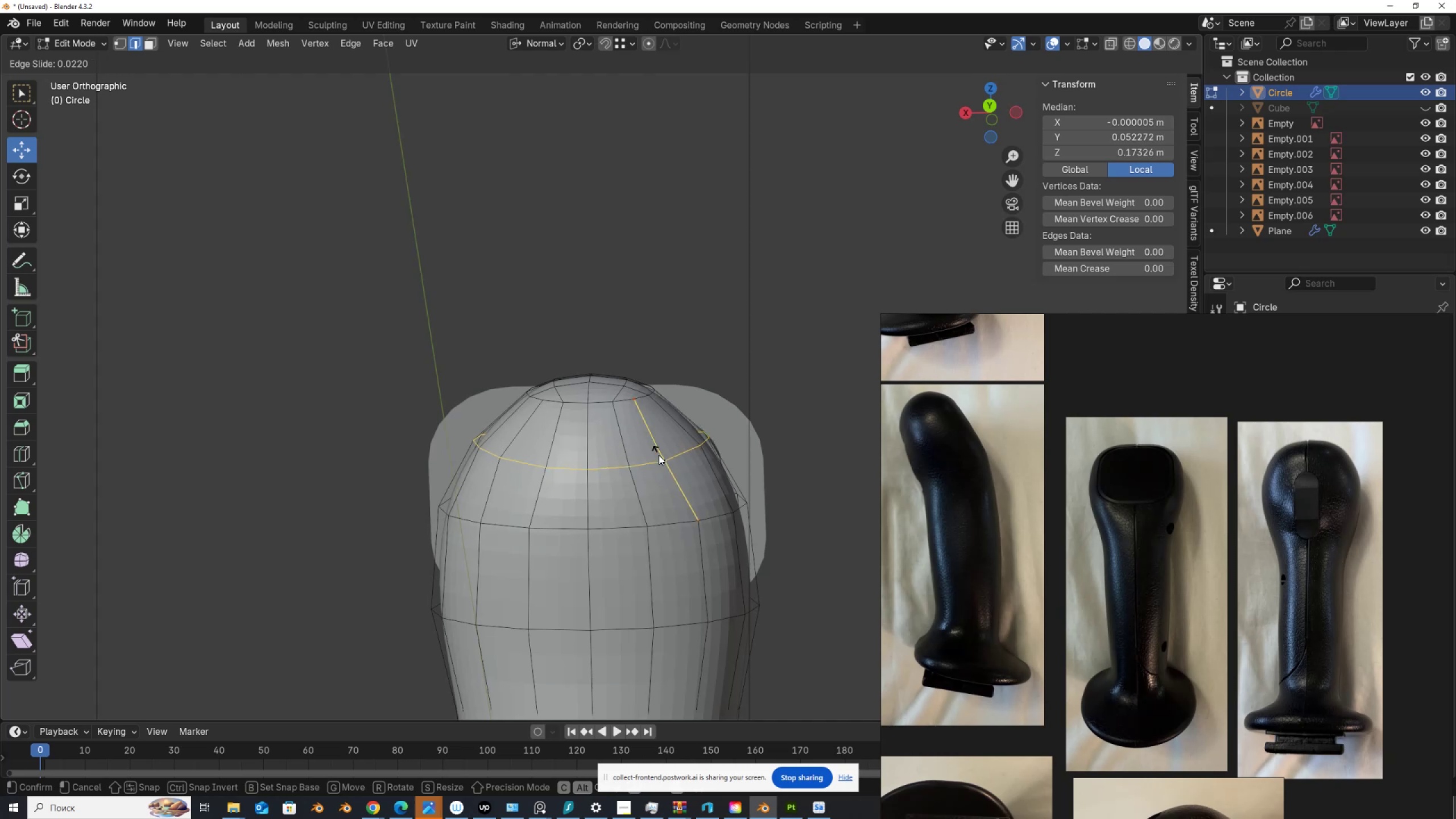 
left_click([659, 455])
 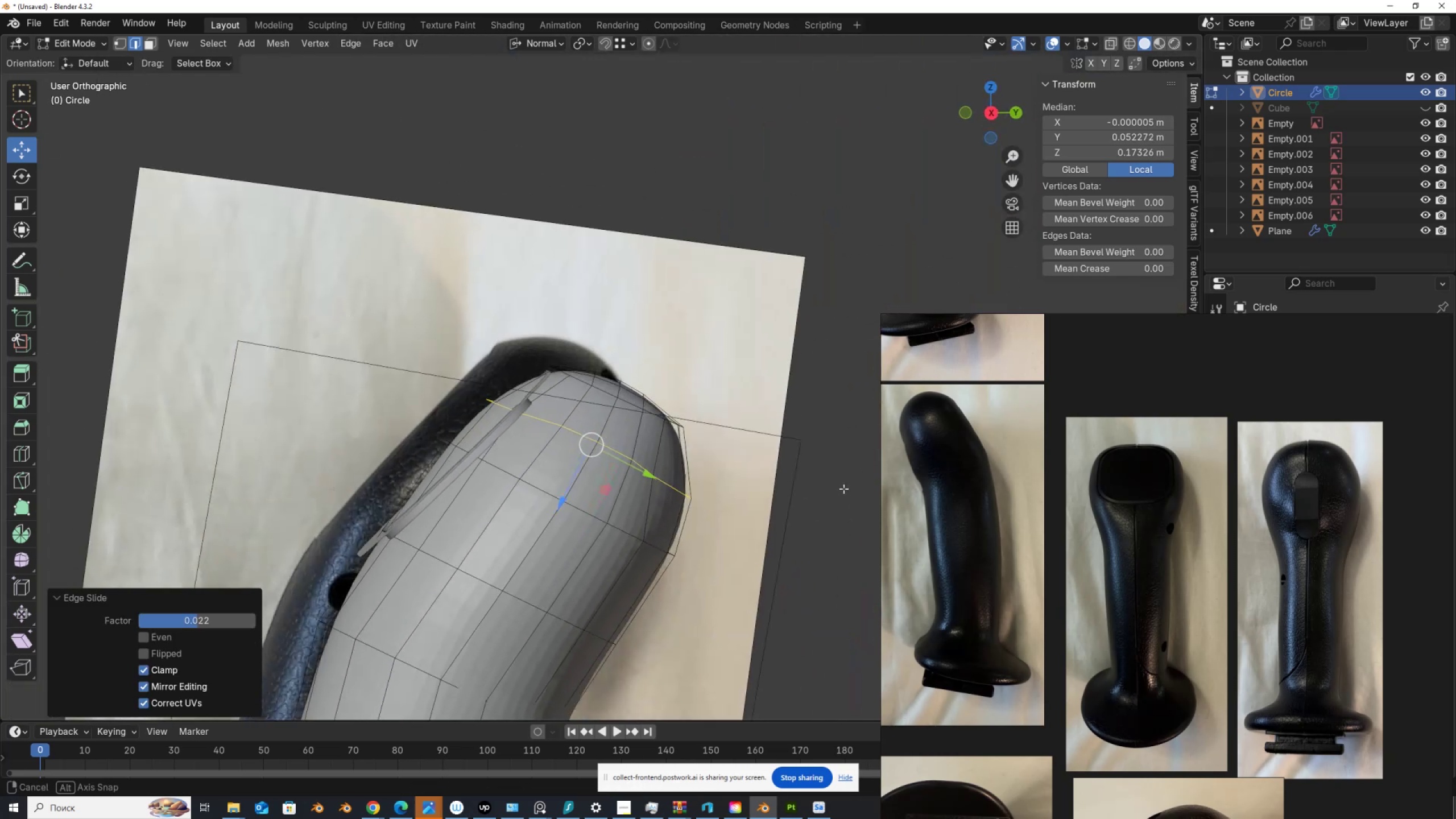 
hold_key(key=AltLeft, duration=0.46)
 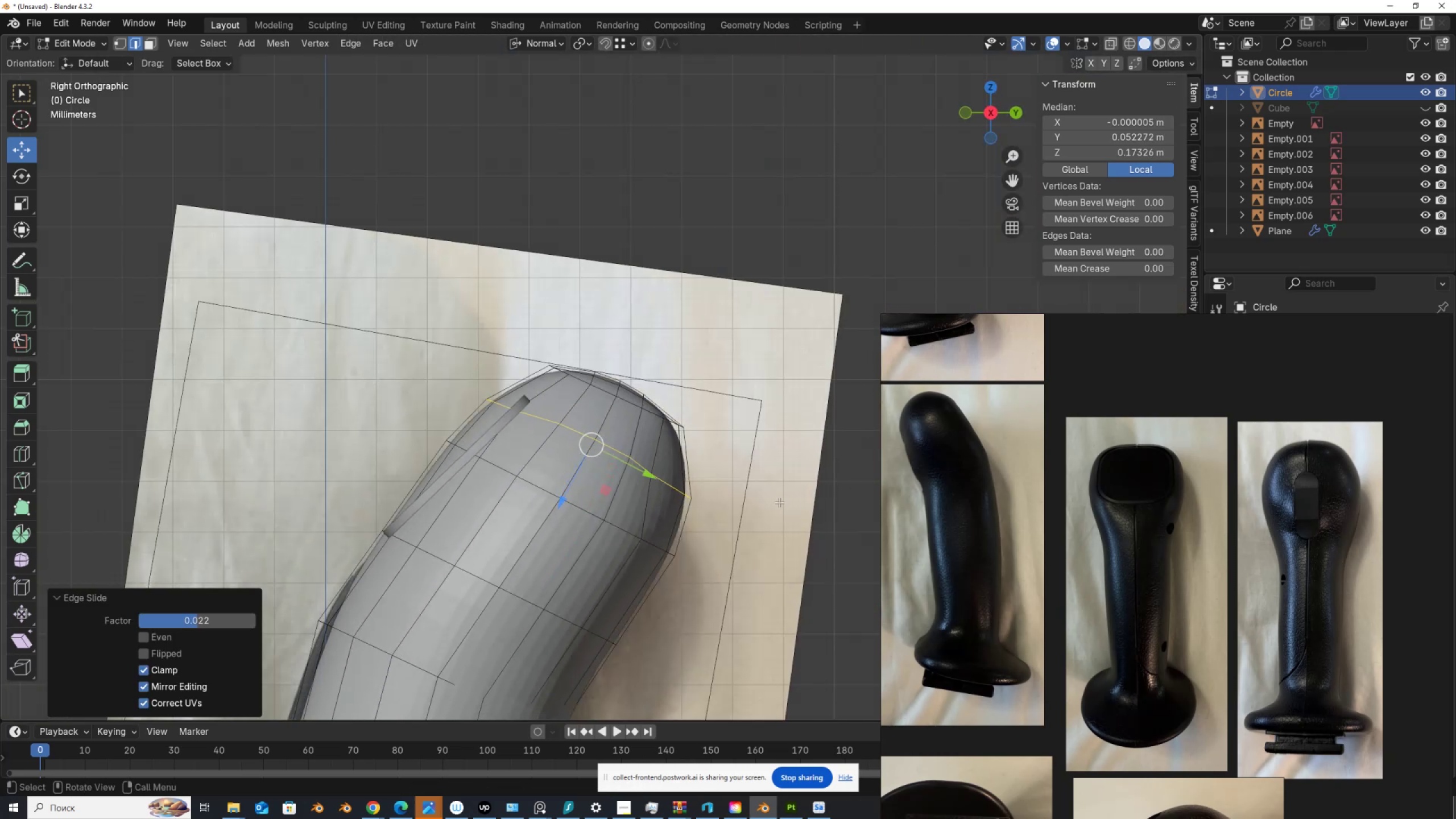 
type(sz0)
key(NumpadEnter)
 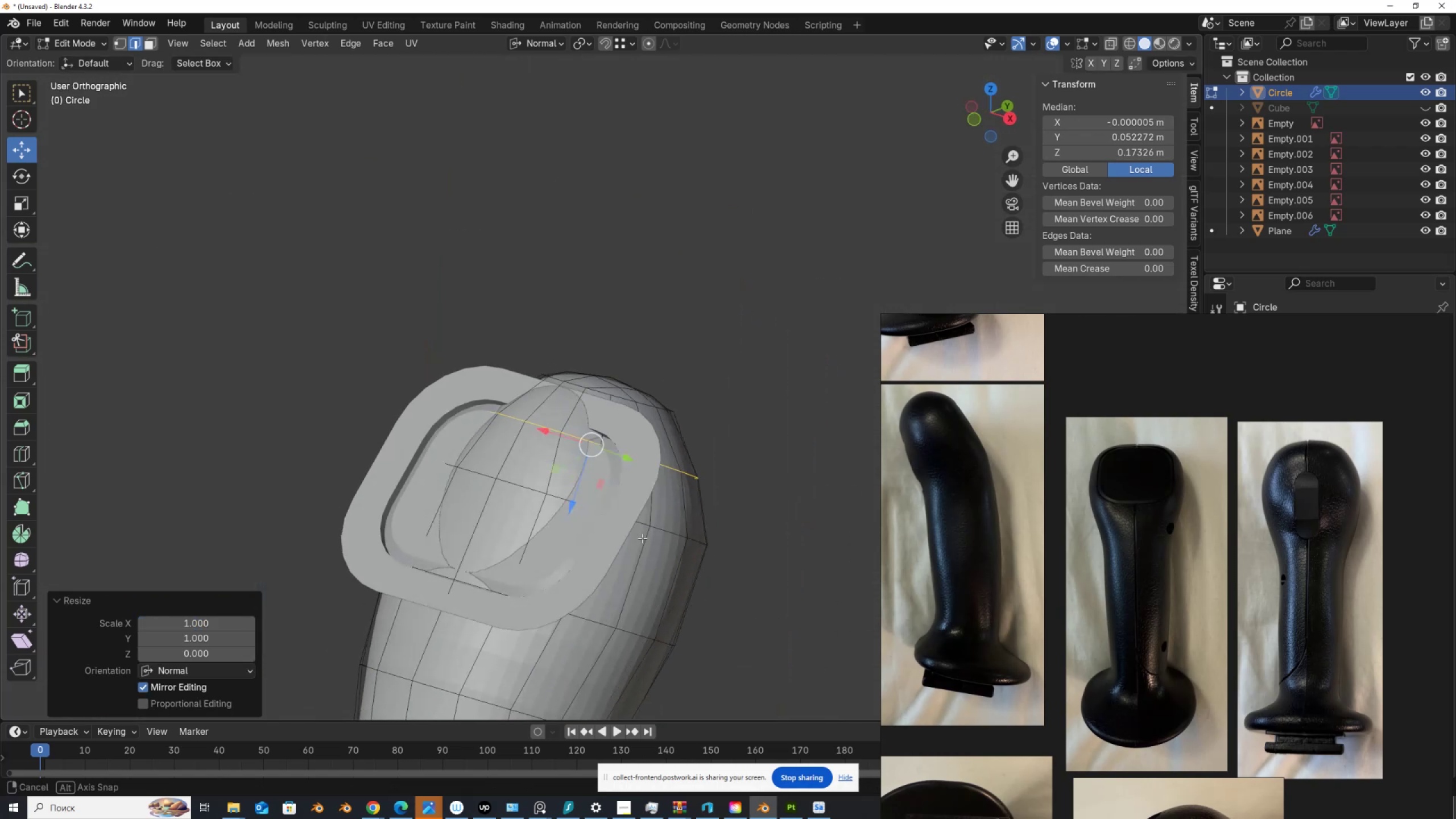 
wait(9.38)
 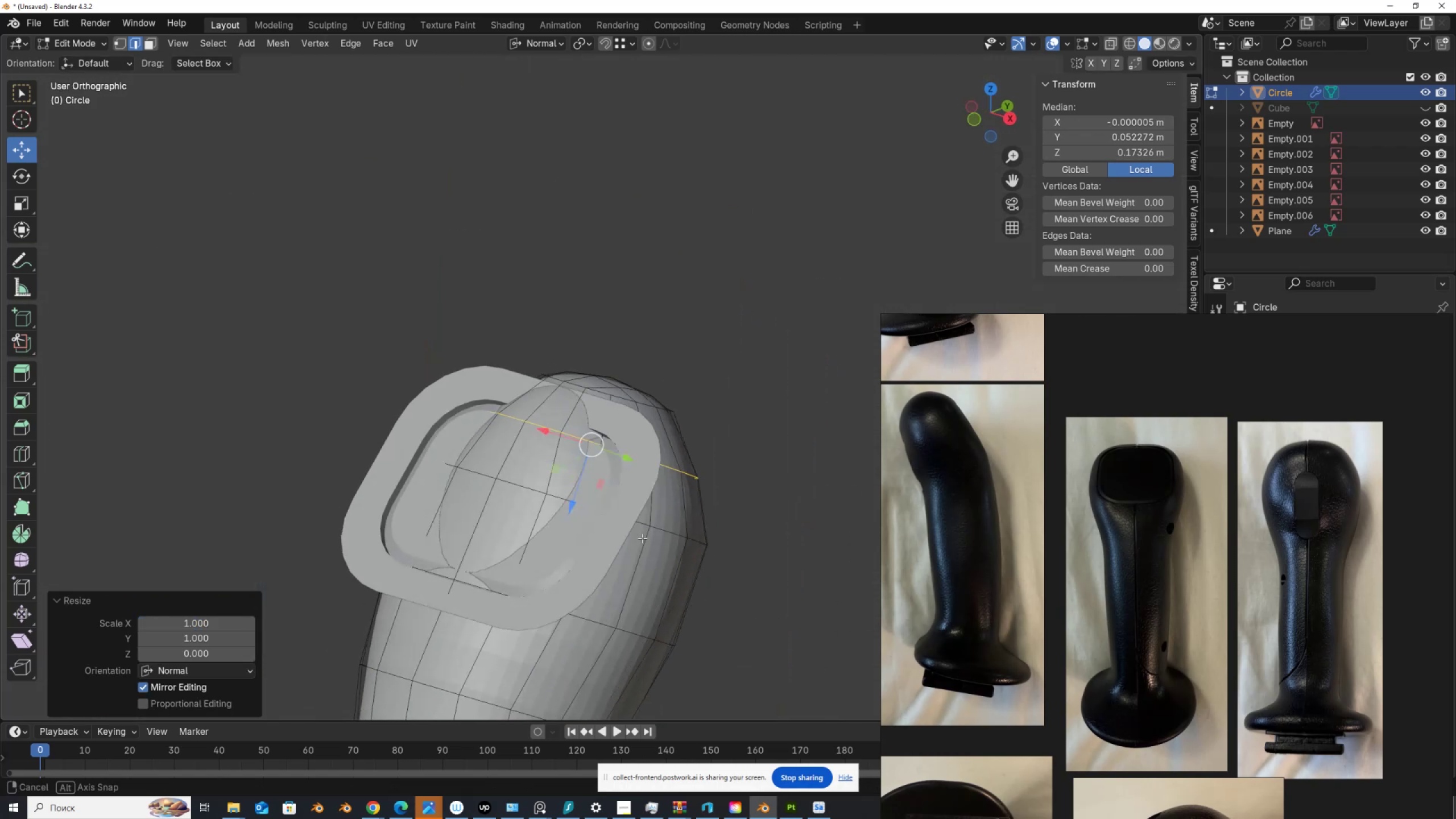 
key(Shift+ShiftLeft)
 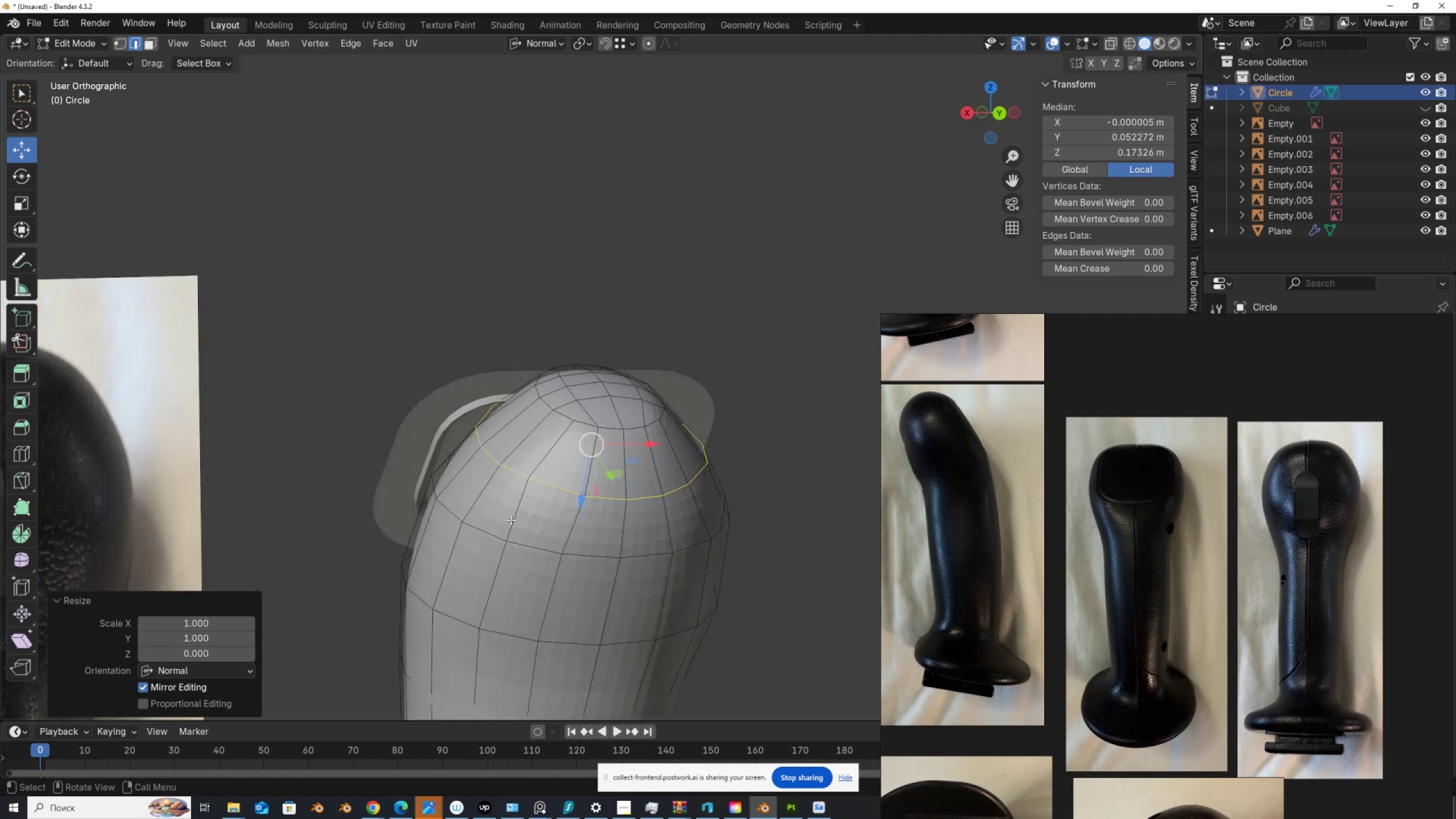 
left_click([512, 519])
 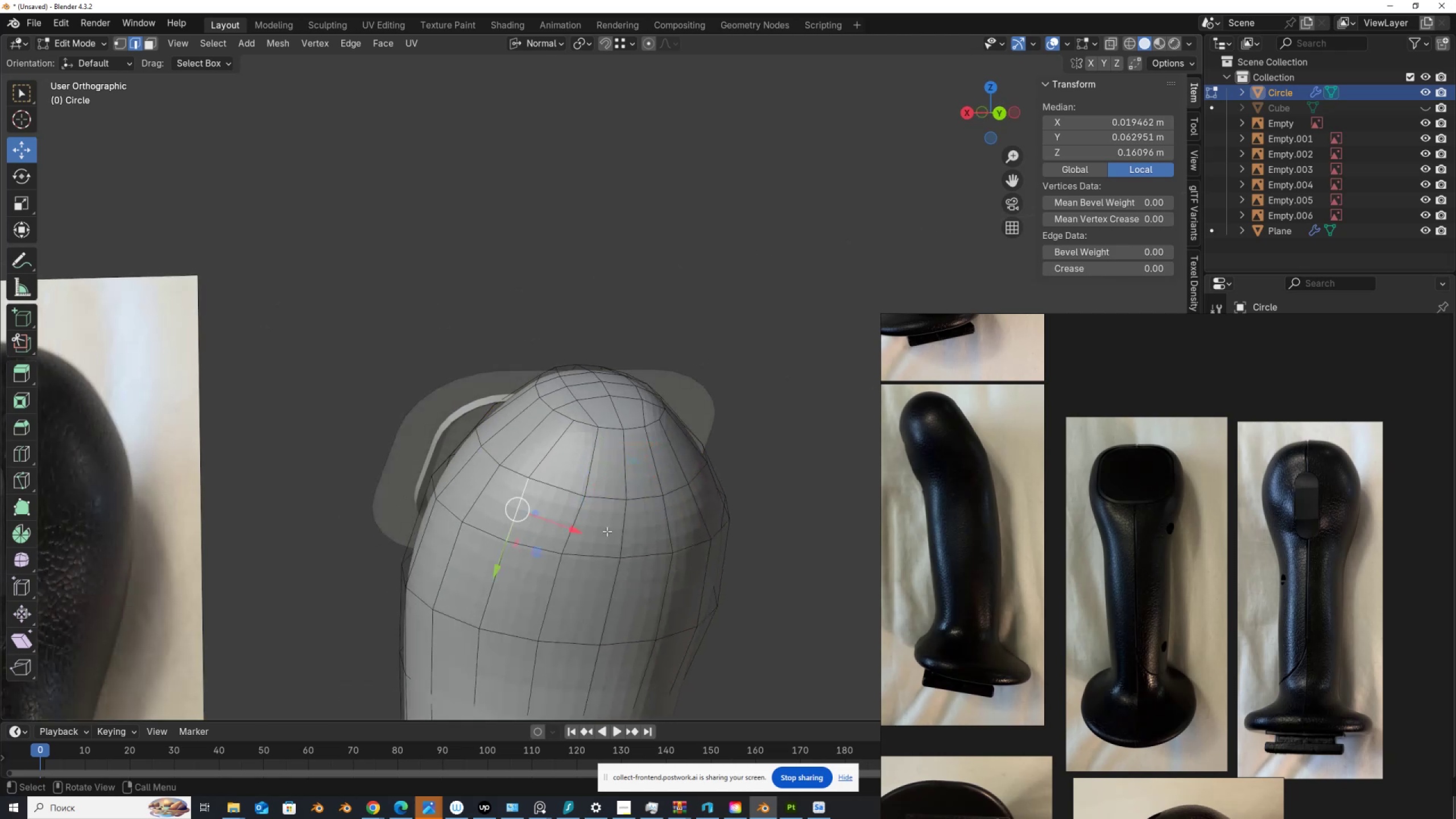 
hold_key(key=ShiftLeft, duration=0.35)
 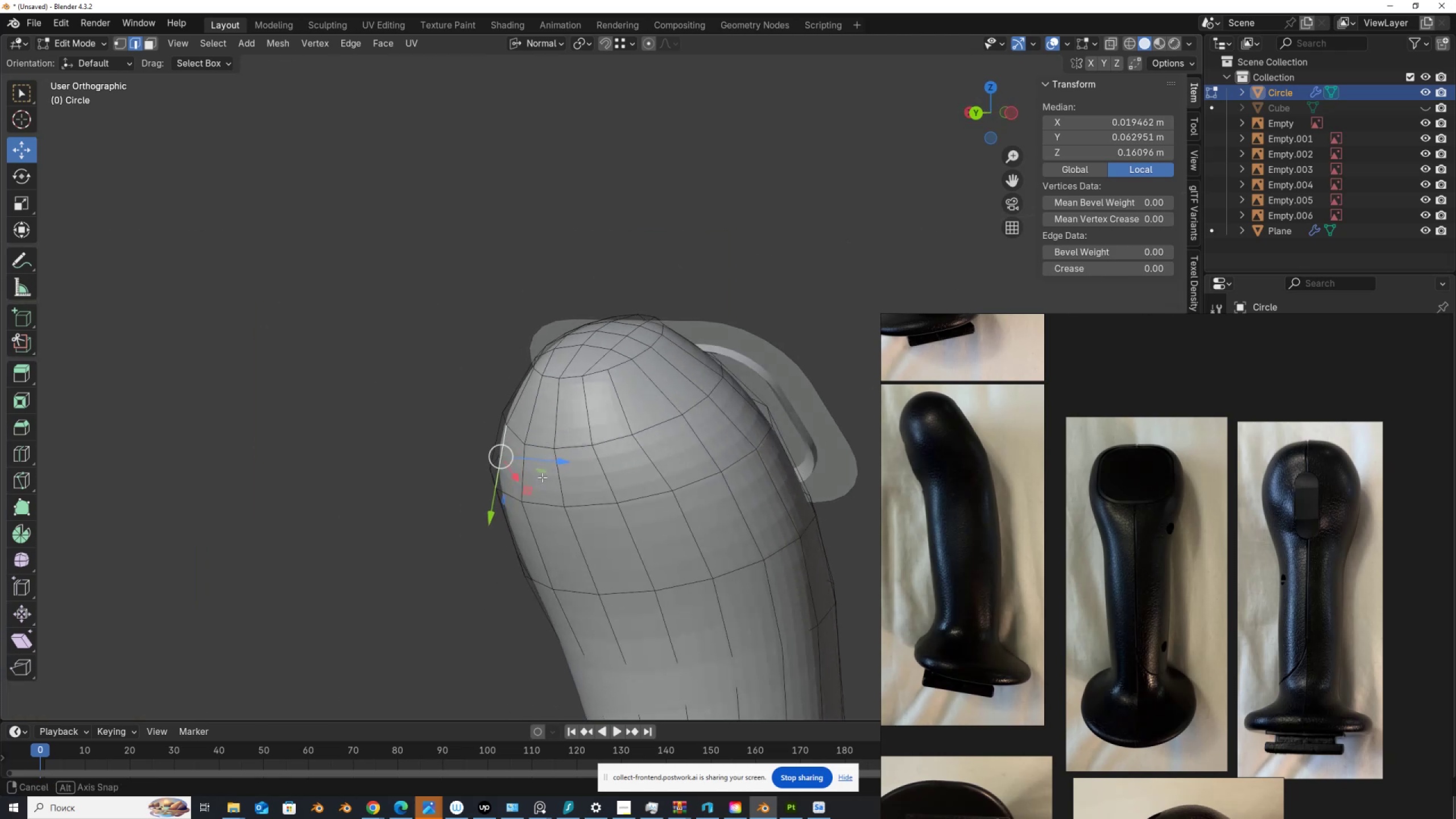 
hold_key(key=ShiftLeft, duration=0.58)
left_click([651, 463])
 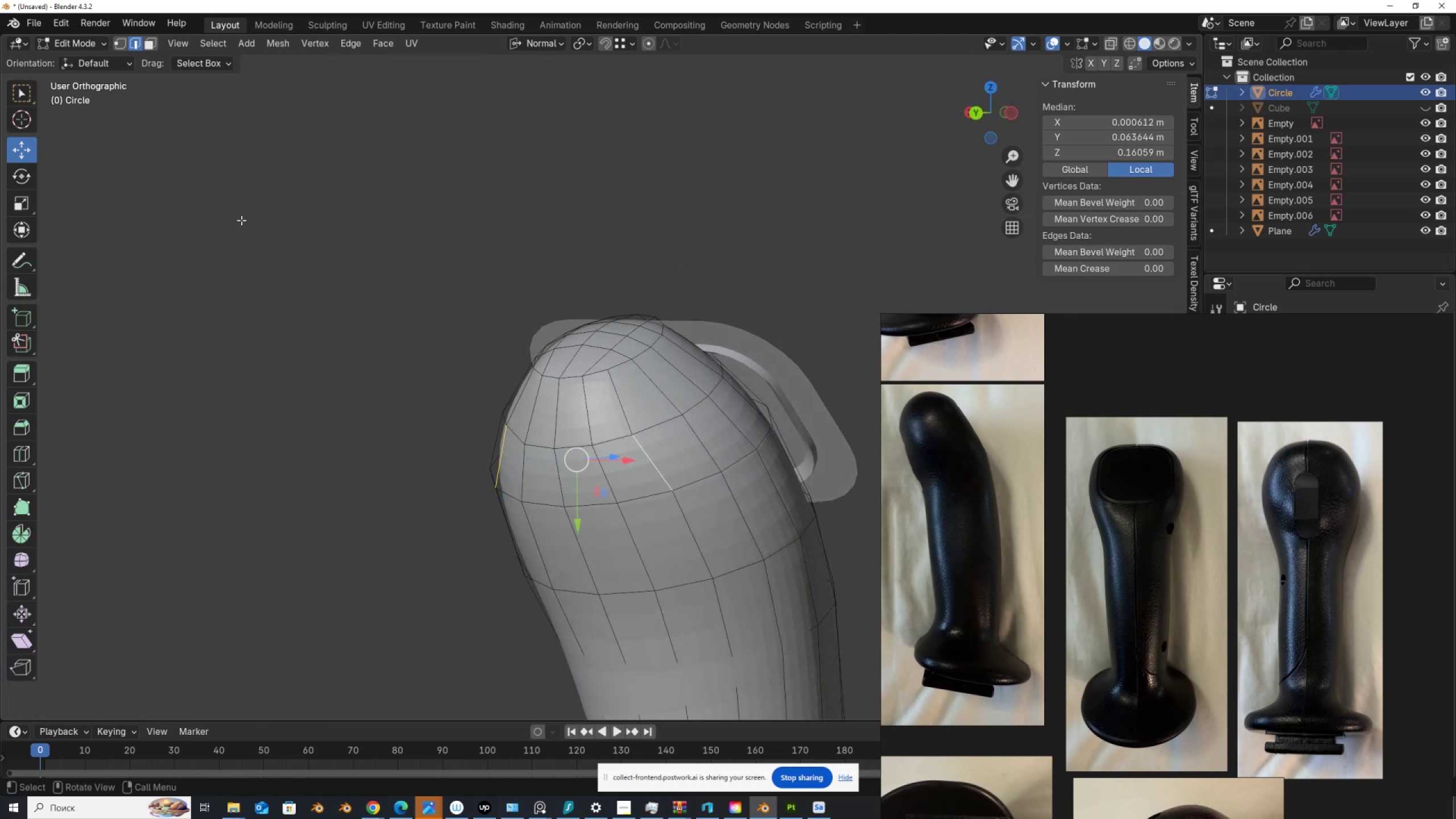 
right_click([241, 220])
 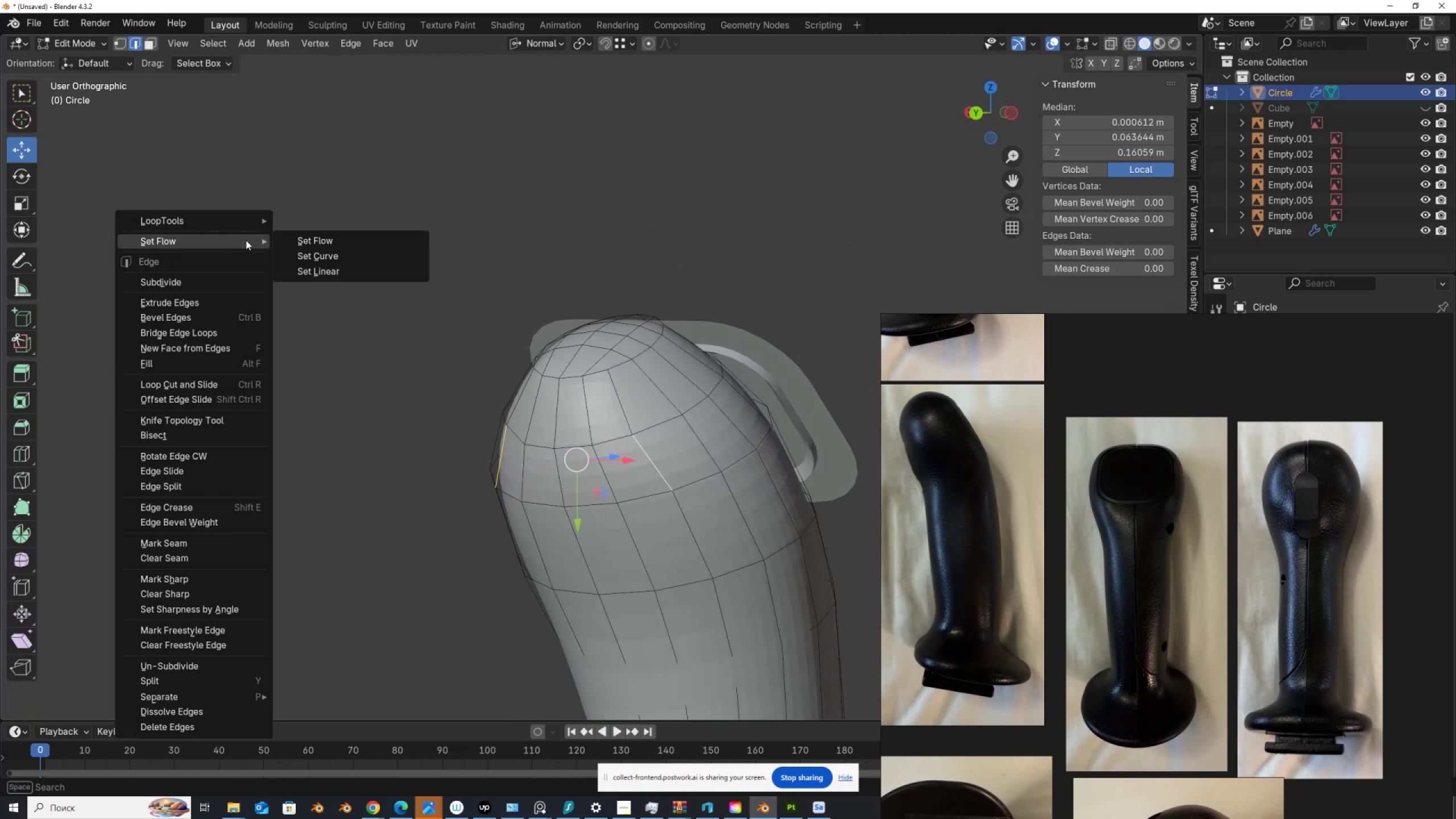 
left_click([292, 243])
 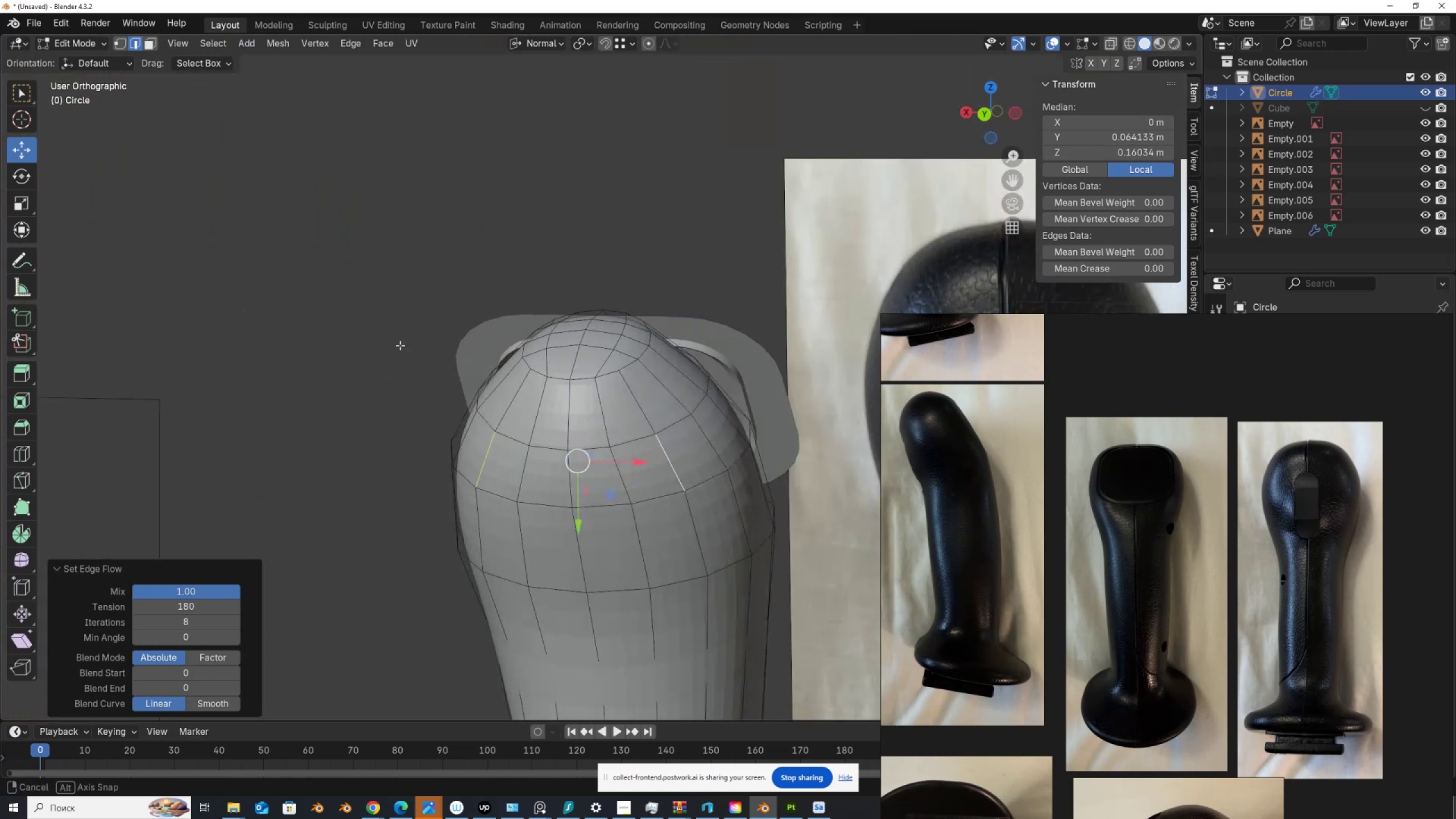 
hold_key(key=ShiftLeft, duration=0.5)
 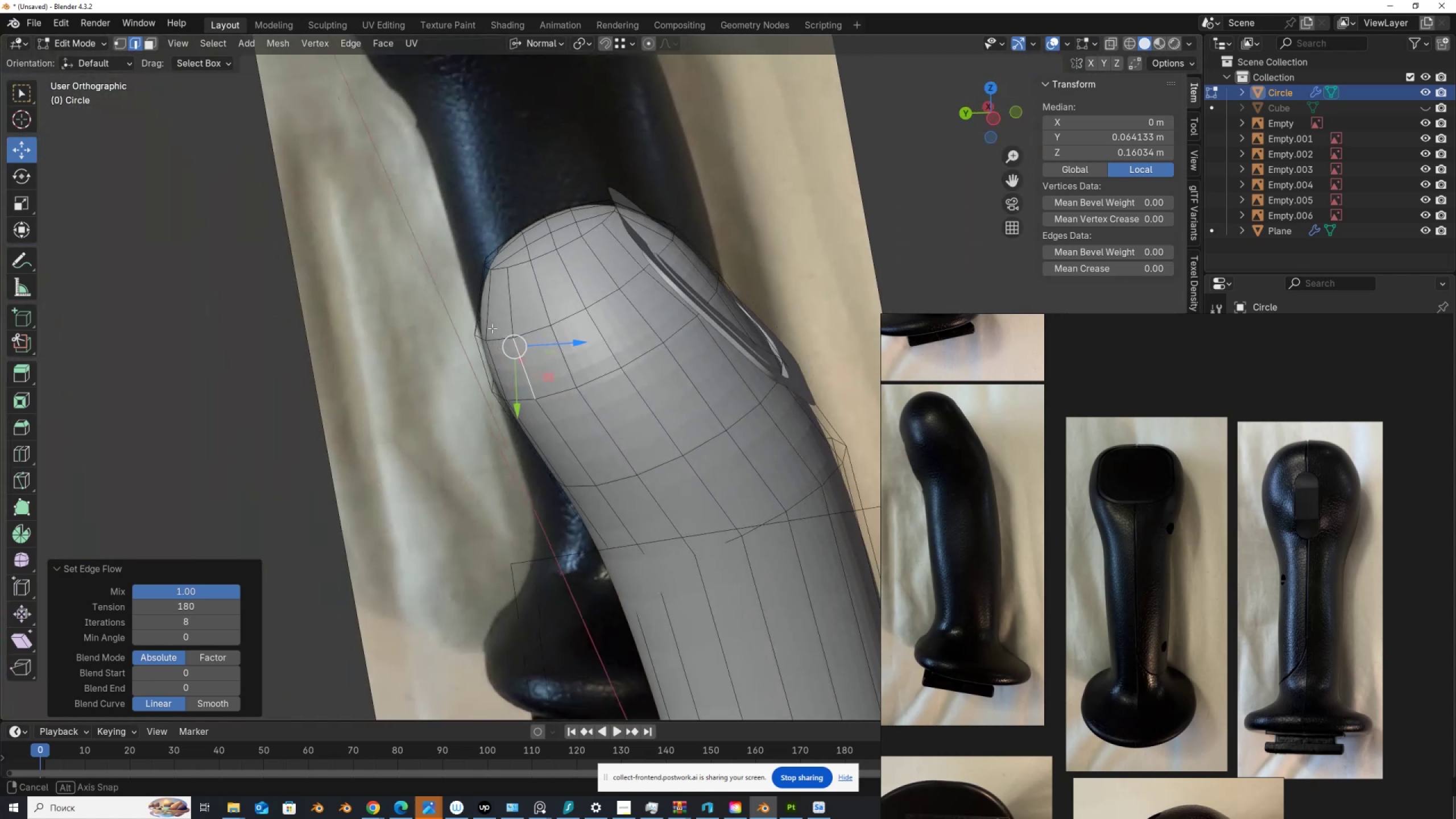 
scroll: coordinate [610, 408], scroll_direction: down, amount: 3.0
 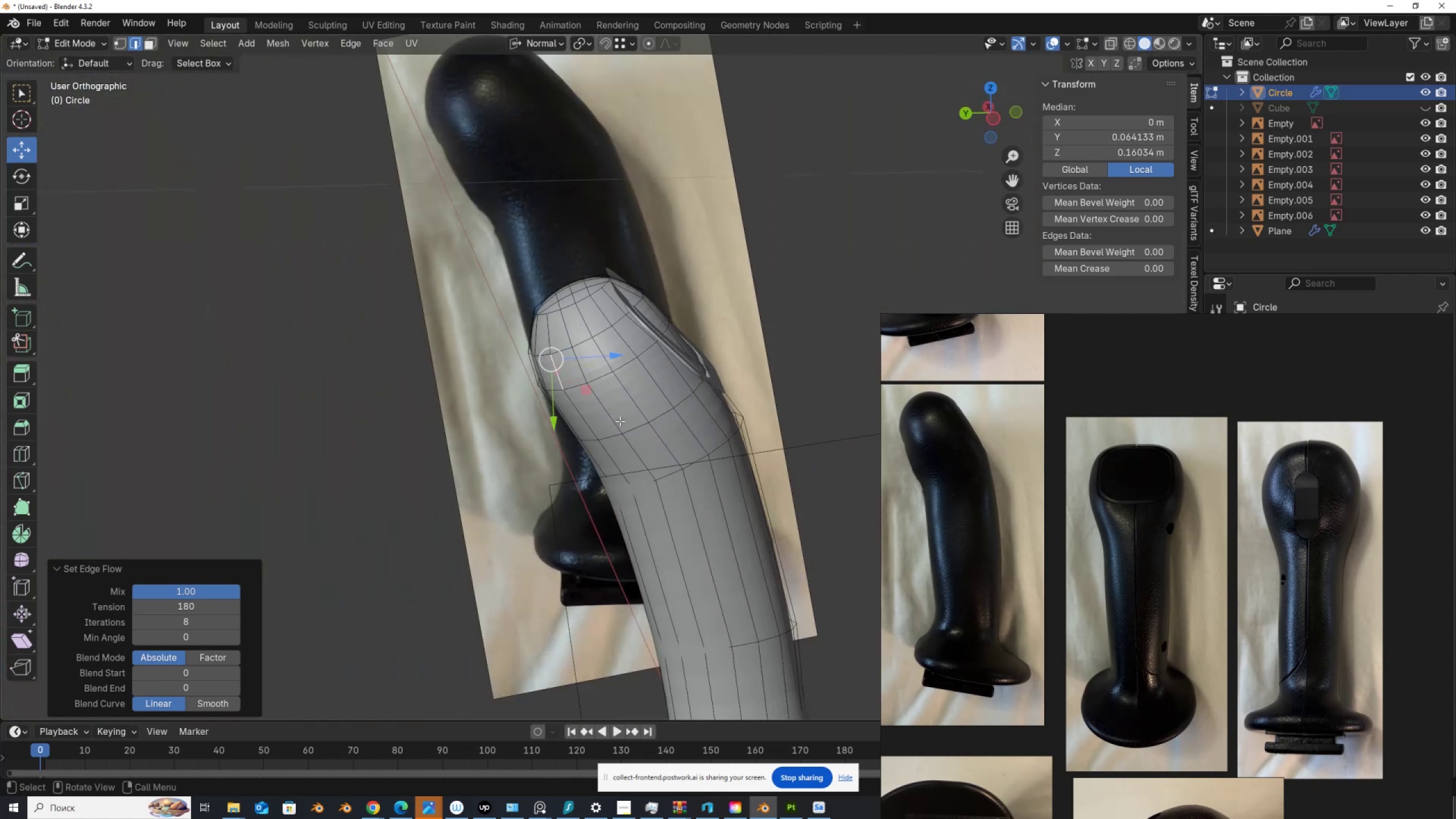 
hold_key(key=ShiftLeft, duration=0.54)
 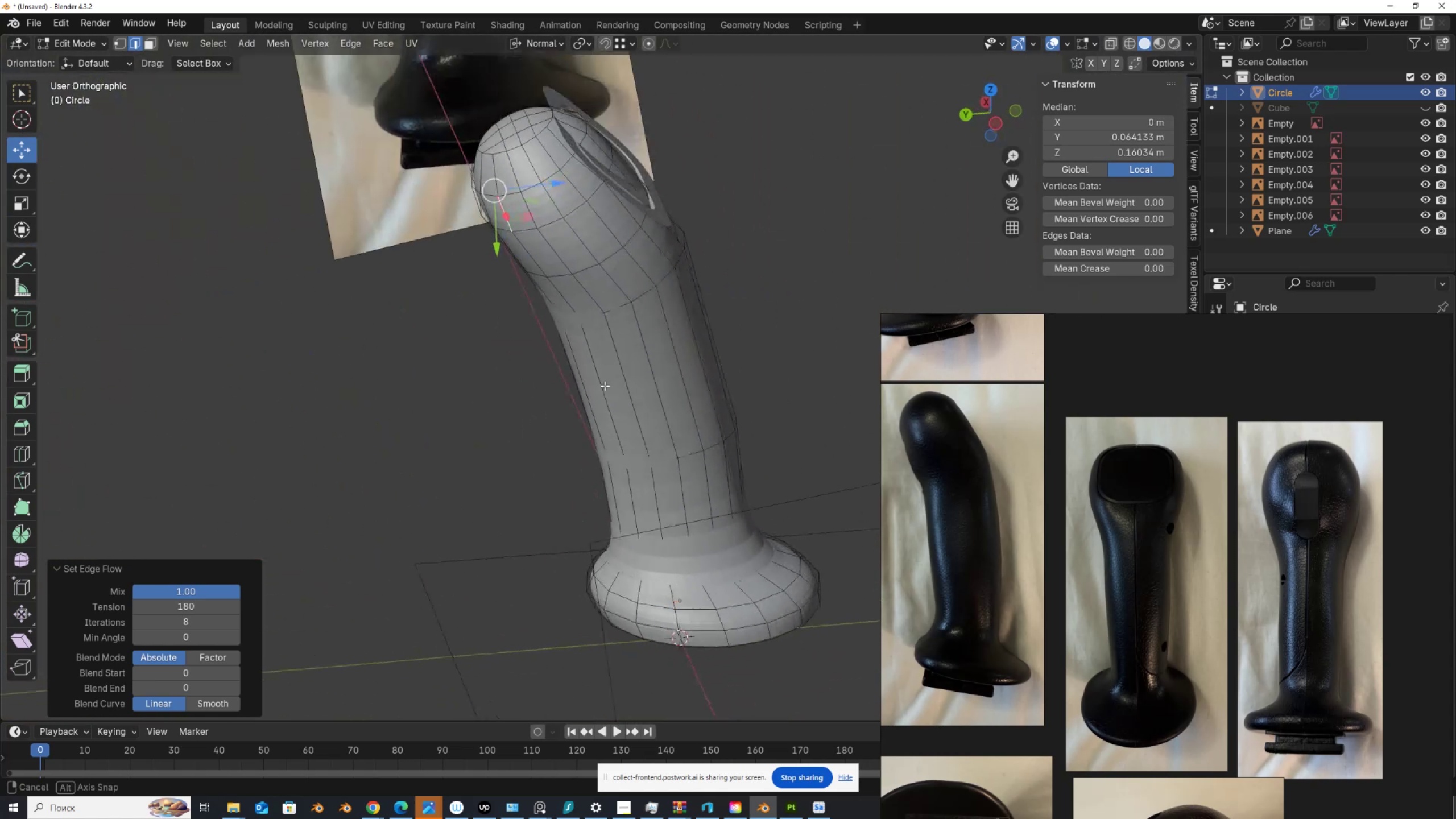 
hold_key(key=AltLeft, duration=0.48)
 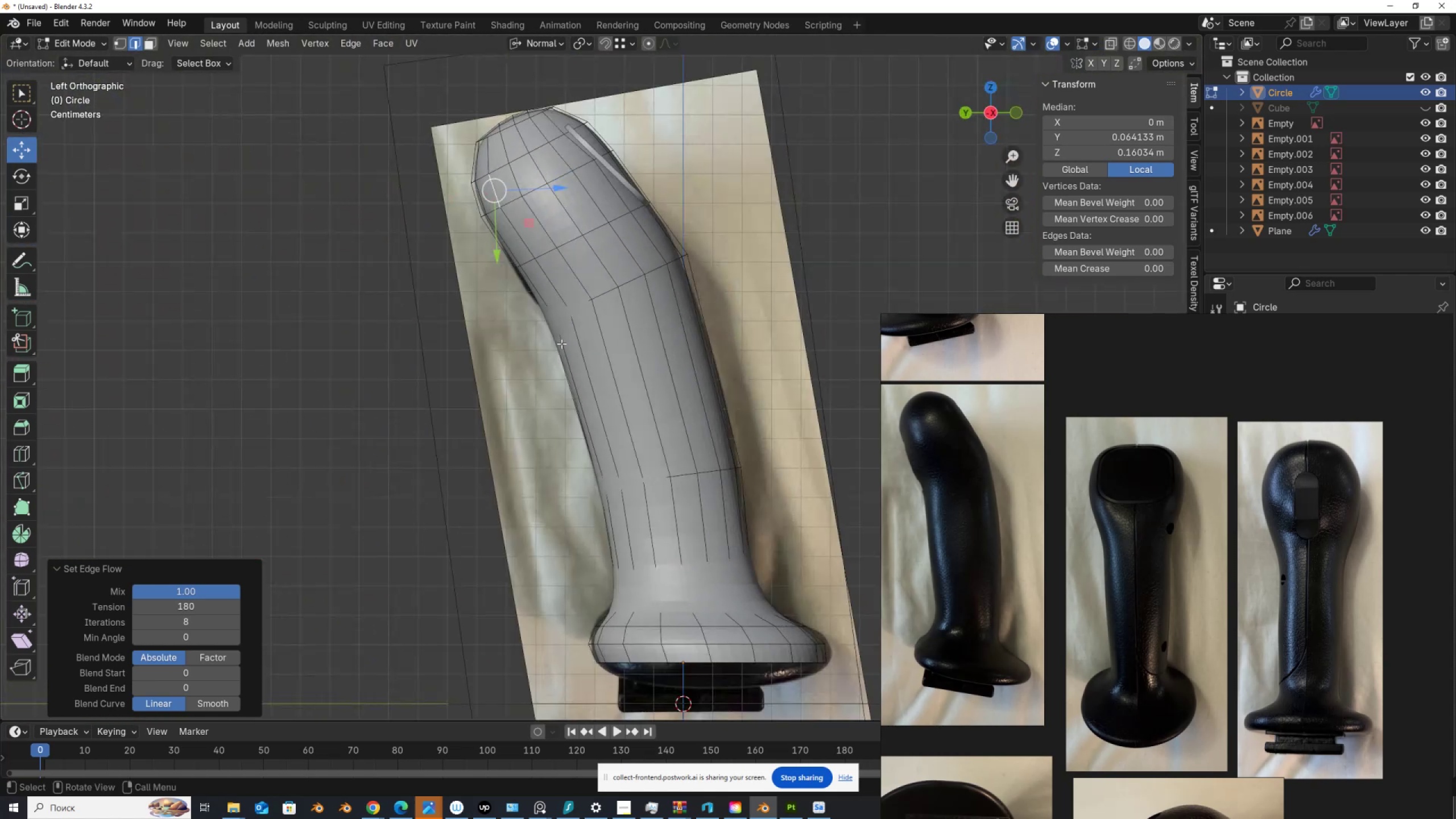 
scroll: coordinate [561, 344], scroll_direction: up, amount: 2.0
 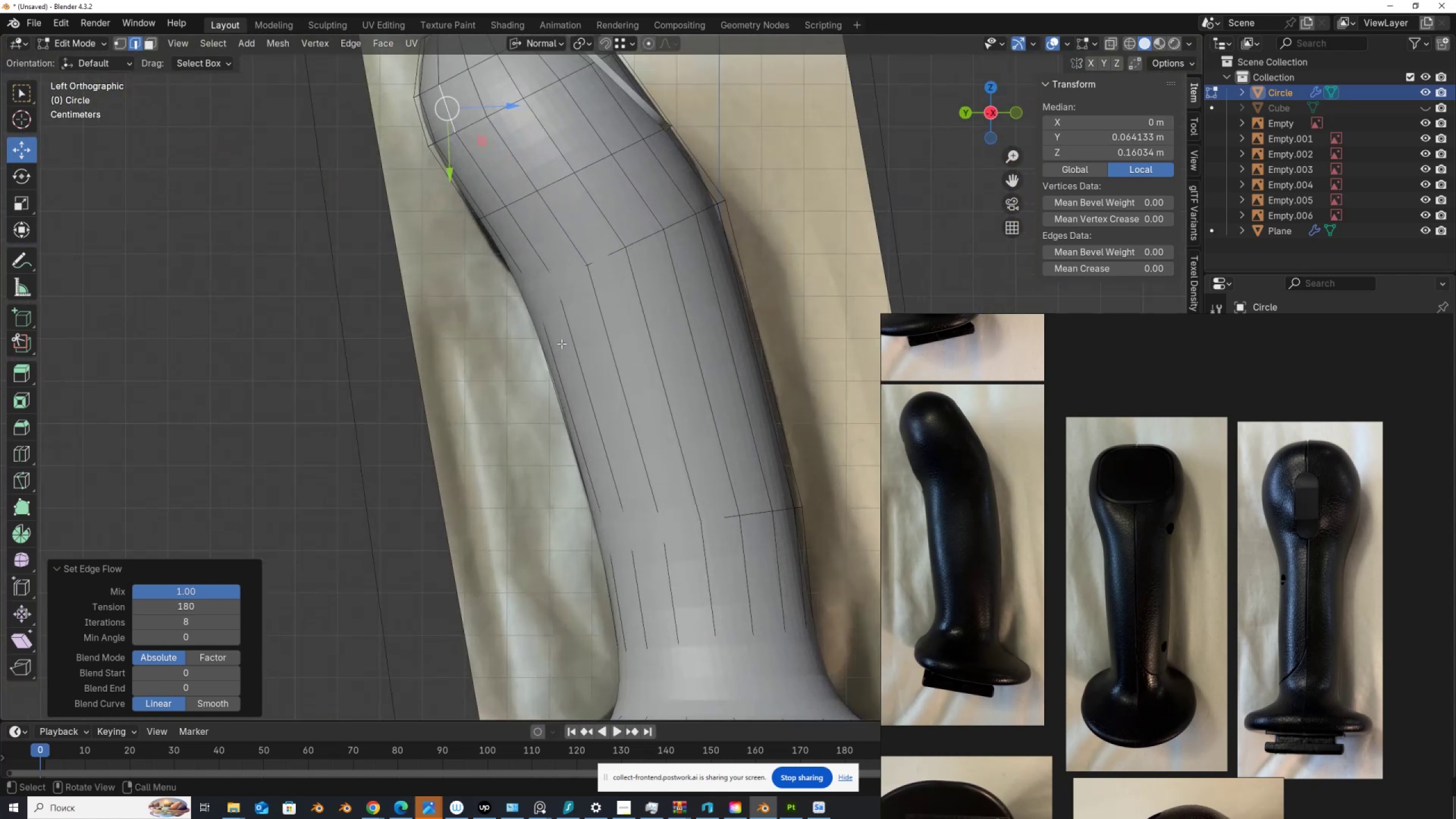 
key(Alt+AltLeft)
 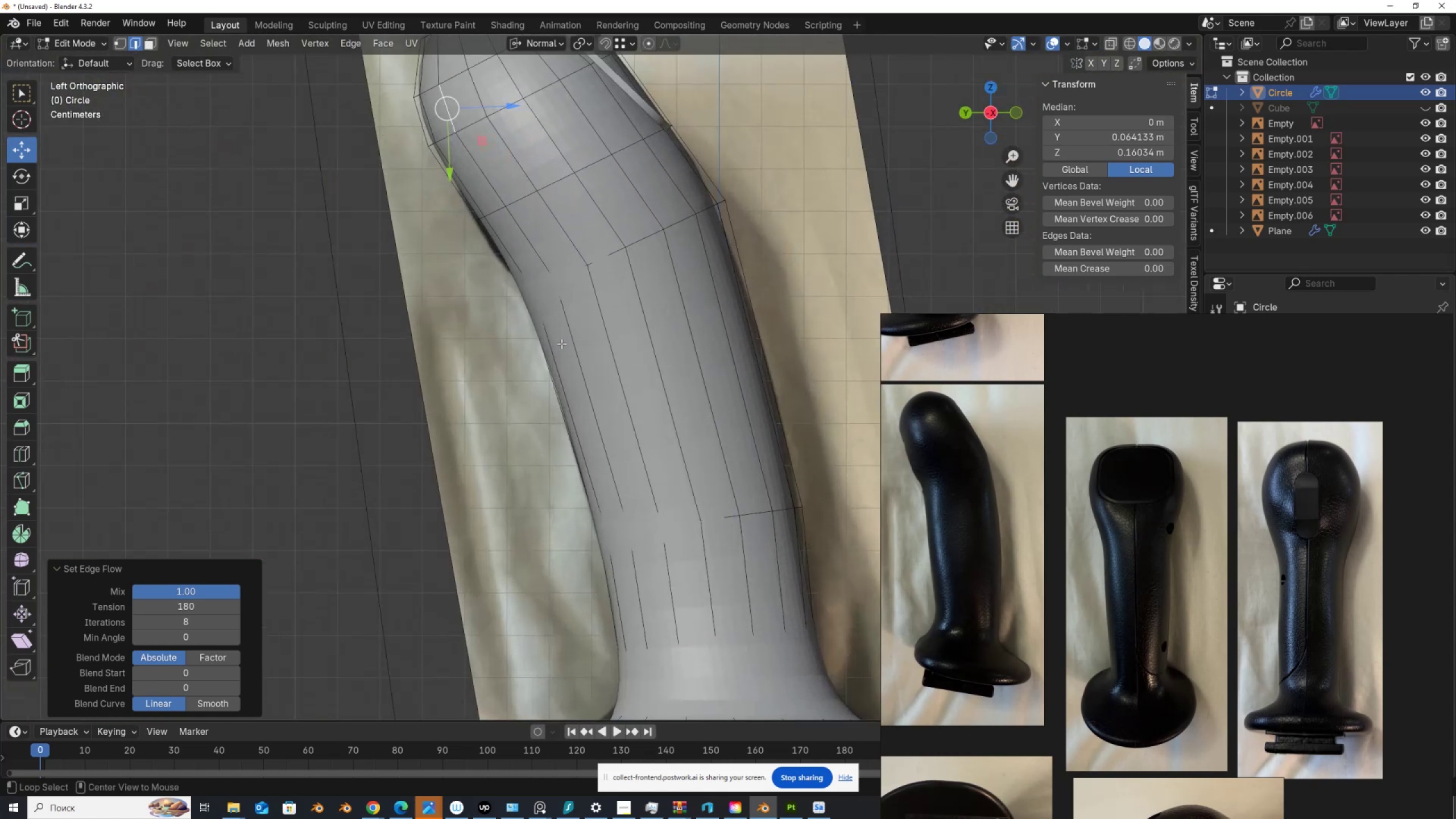 
key(Alt+Z)
 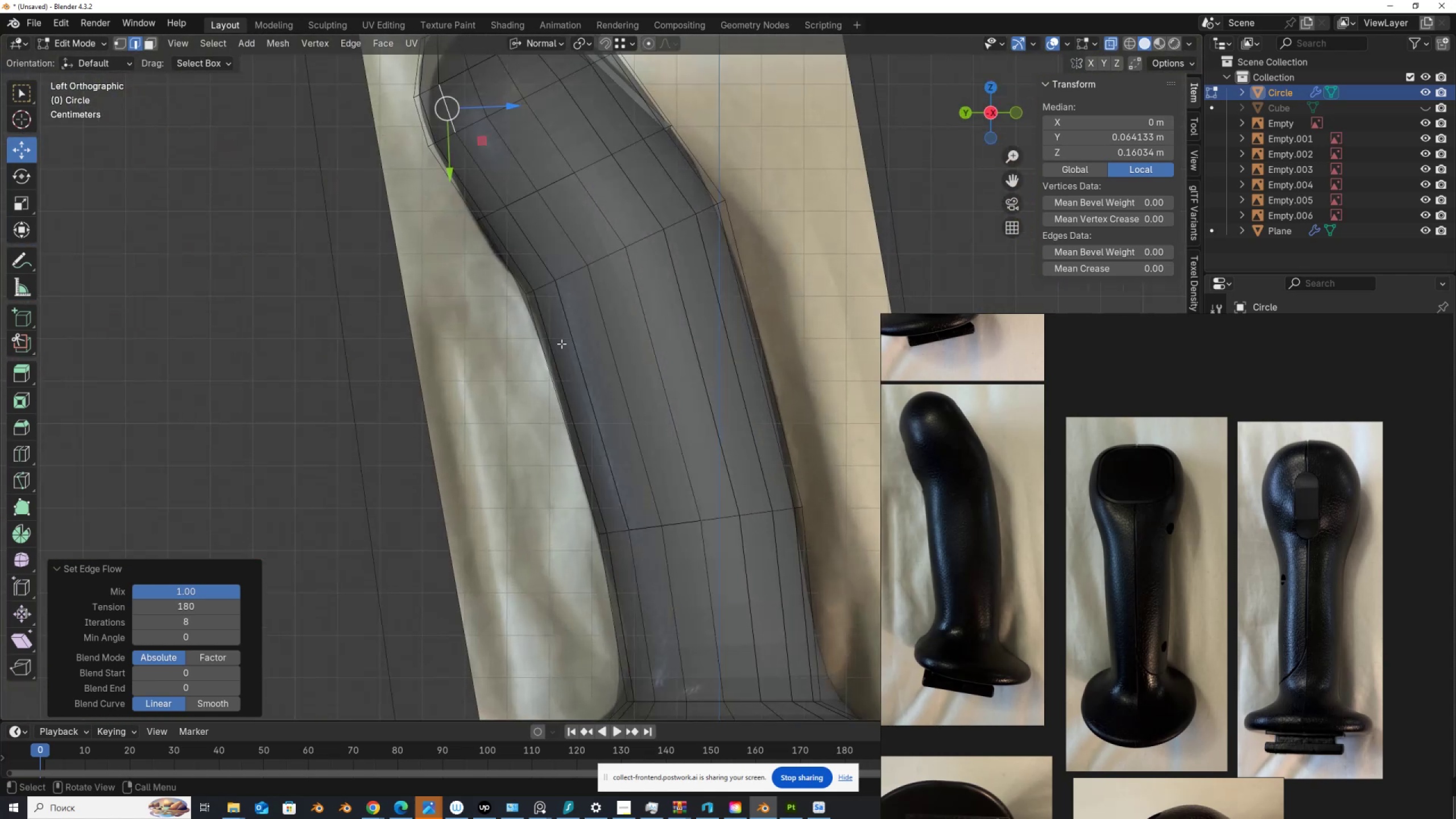 
scroll: coordinate [614, 313], scroll_direction: none, amount: 0.0
 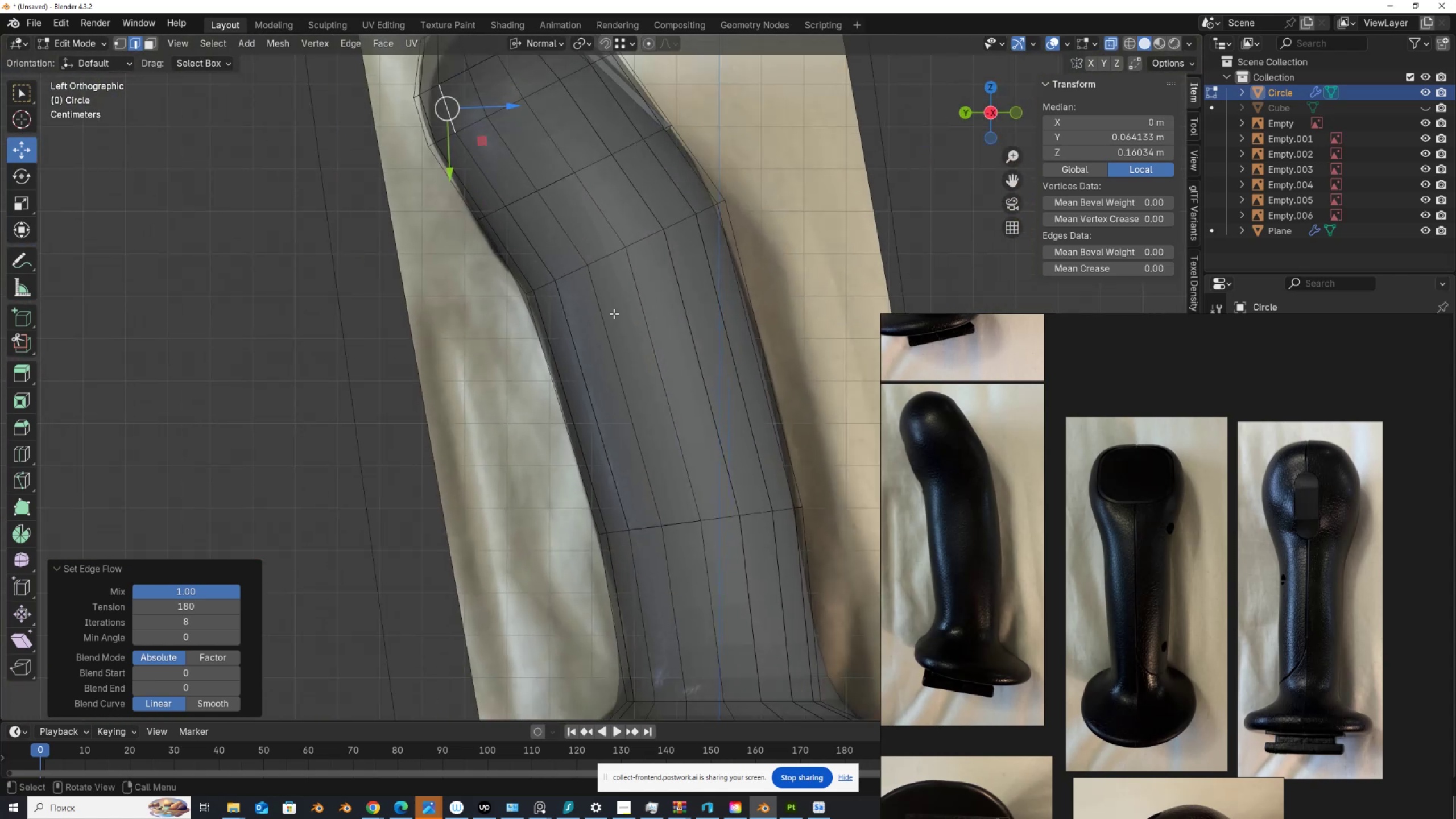 
hold_key(key=ShiftLeft, duration=0.69)
 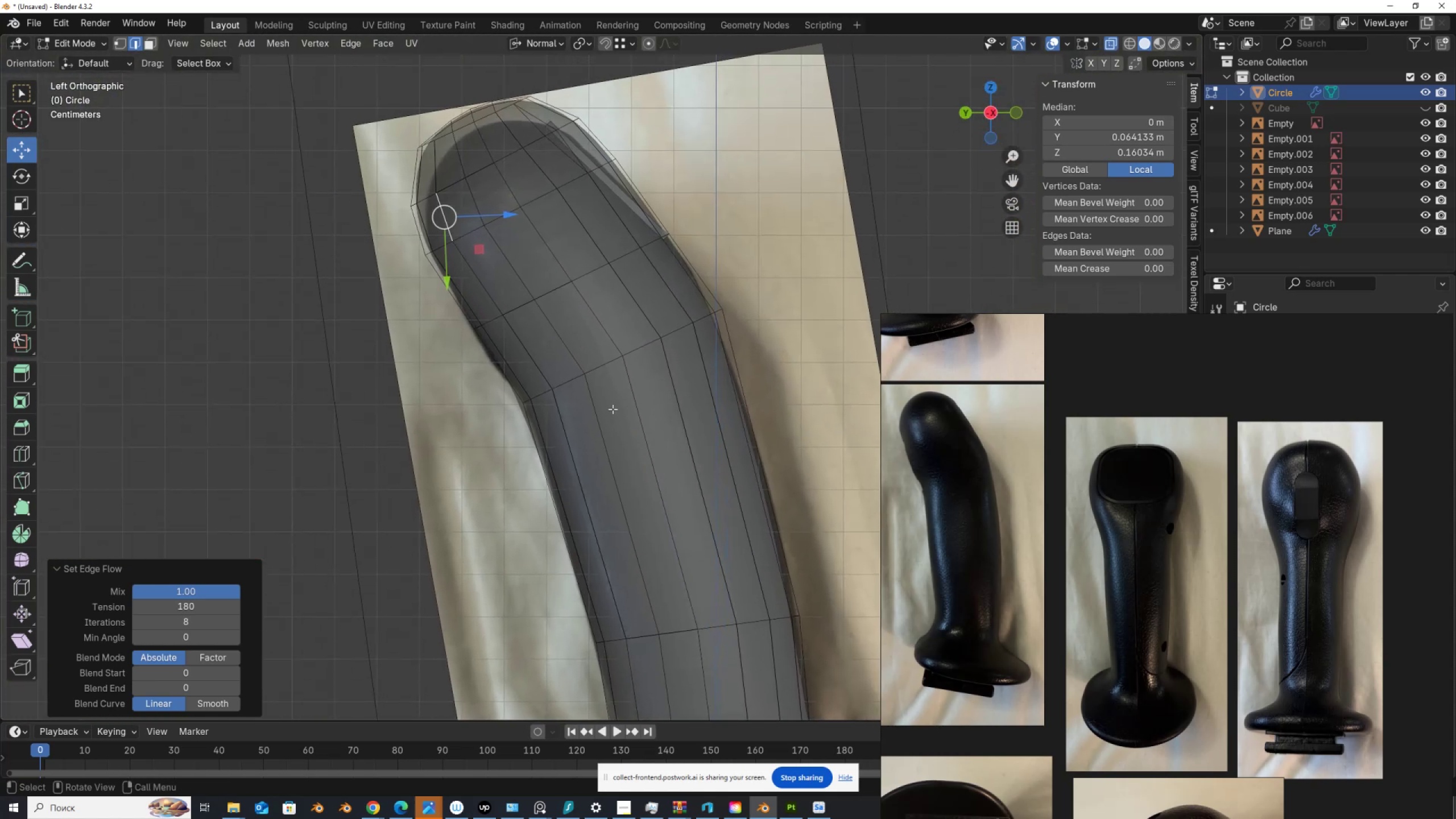 
scroll: coordinate [613, 409], scroll_direction: up, amount: 2.0
 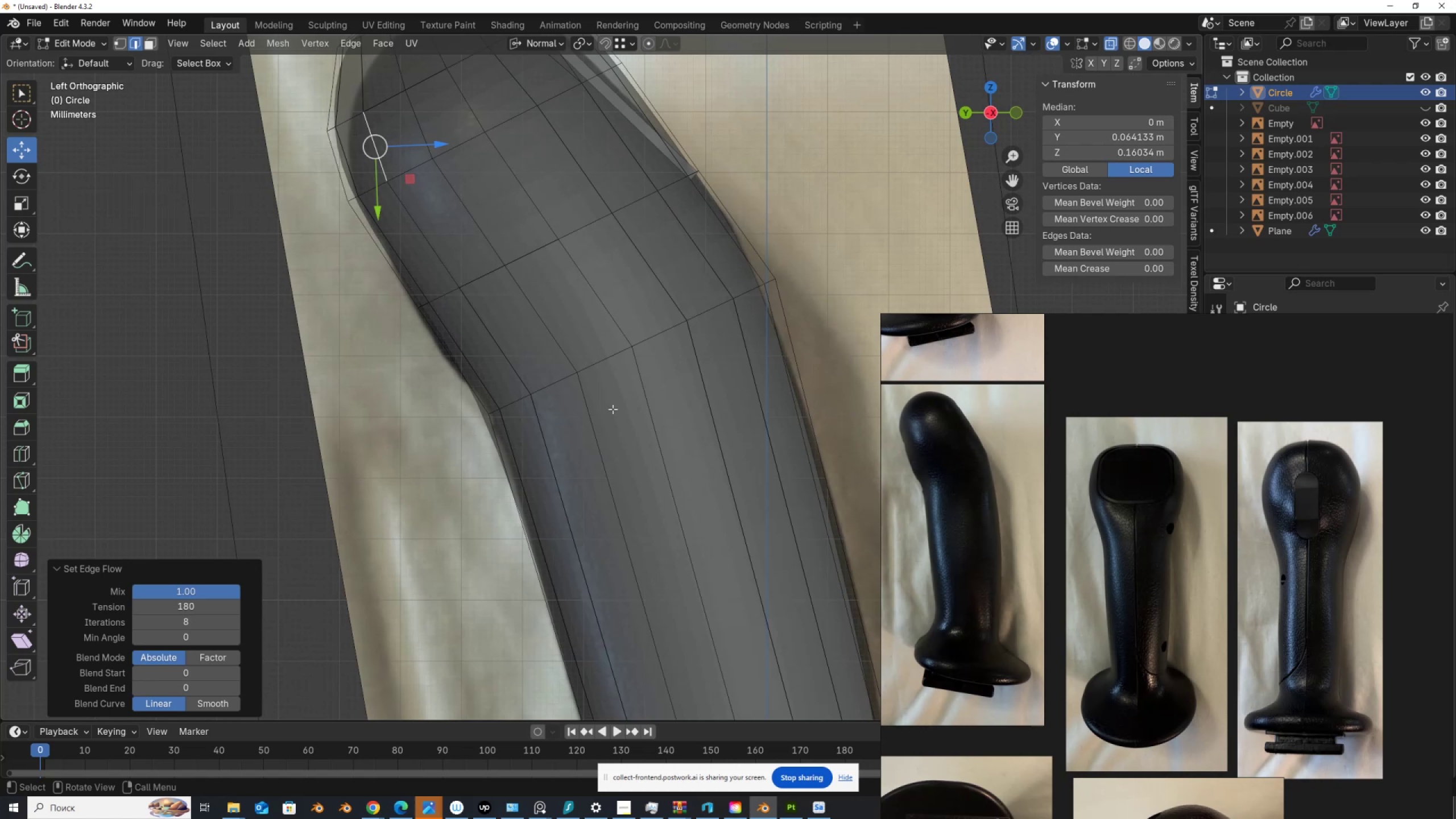 
scroll: coordinate [613, 409], scroll_direction: down, amount: 3.0
 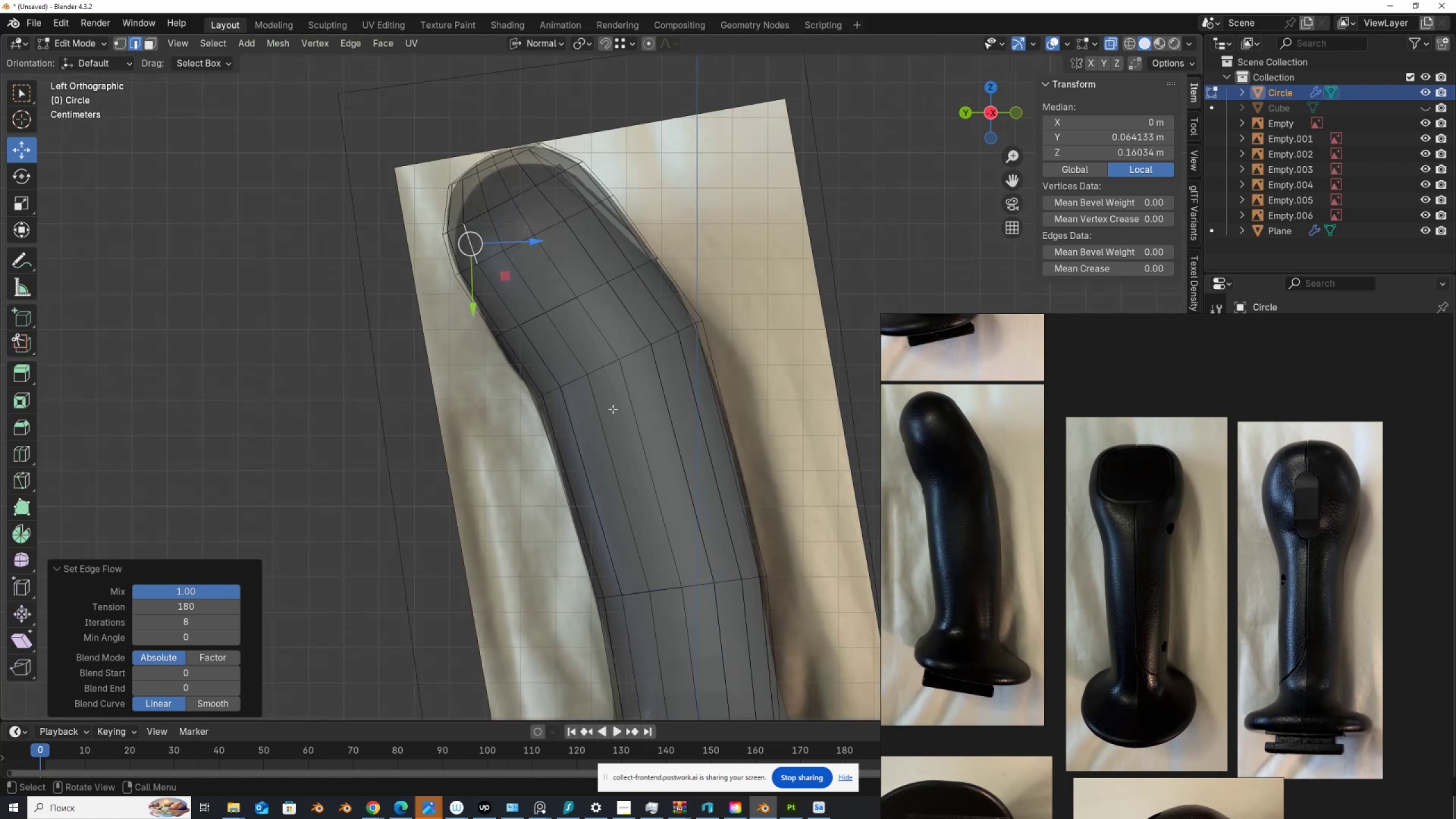 
hold_key(key=ShiftLeft, duration=0.39)
middle_click([582, 281])
 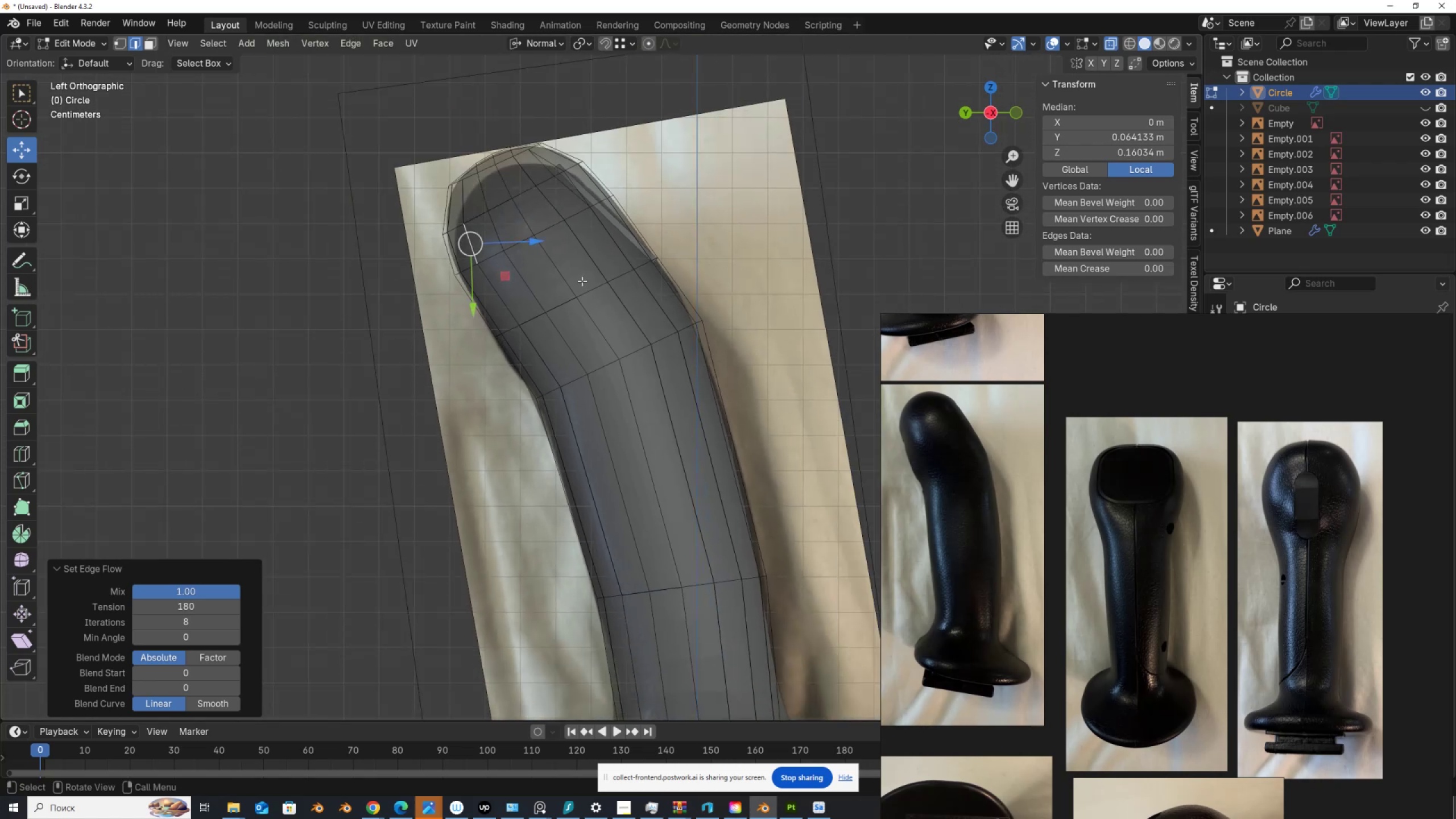 
scroll: coordinate [582, 281], scroll_direction: down, amount: 3.0
 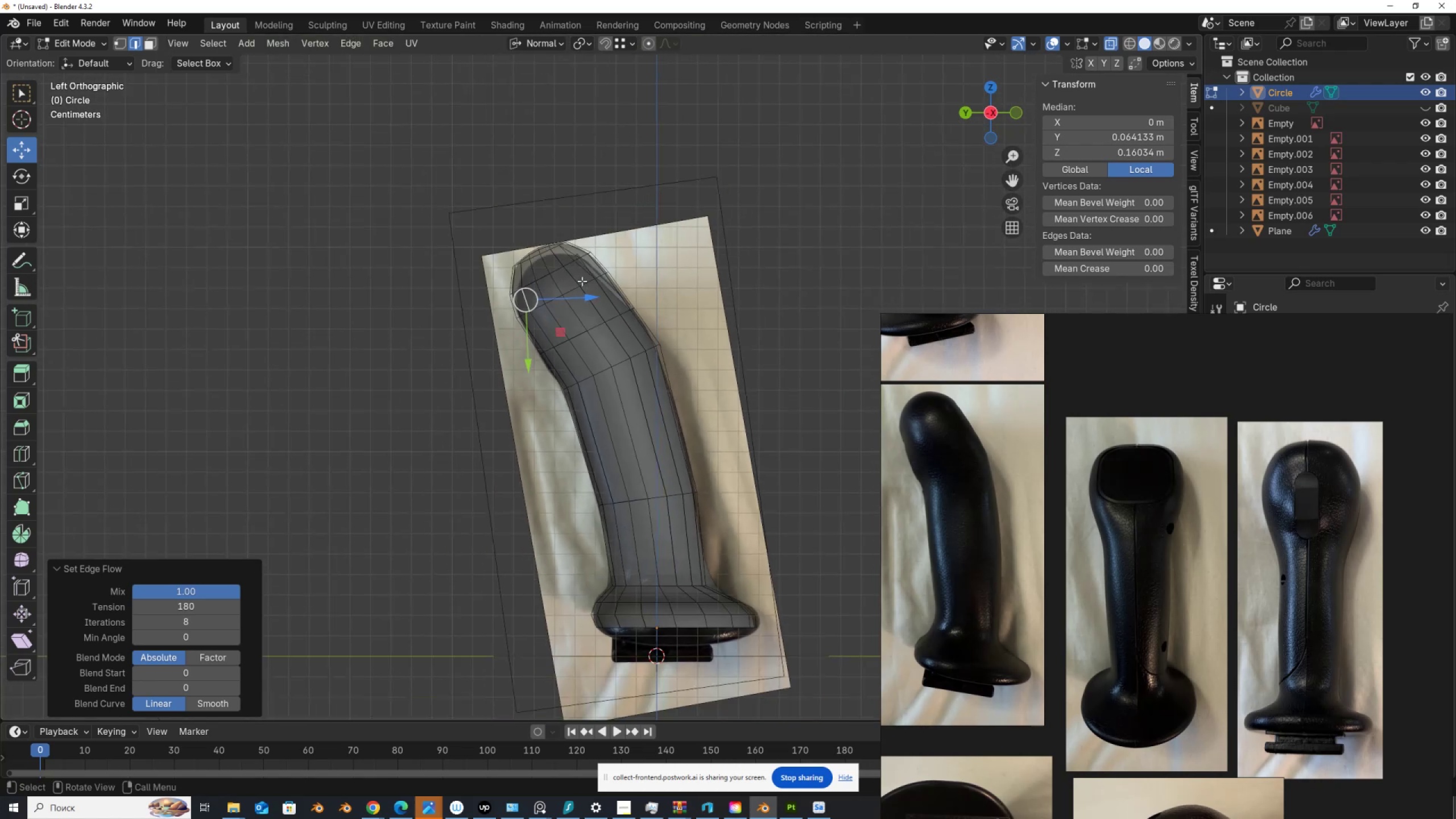 
scroll: coordinate [582, 281], scroll_direction: up, amount: 6.0
 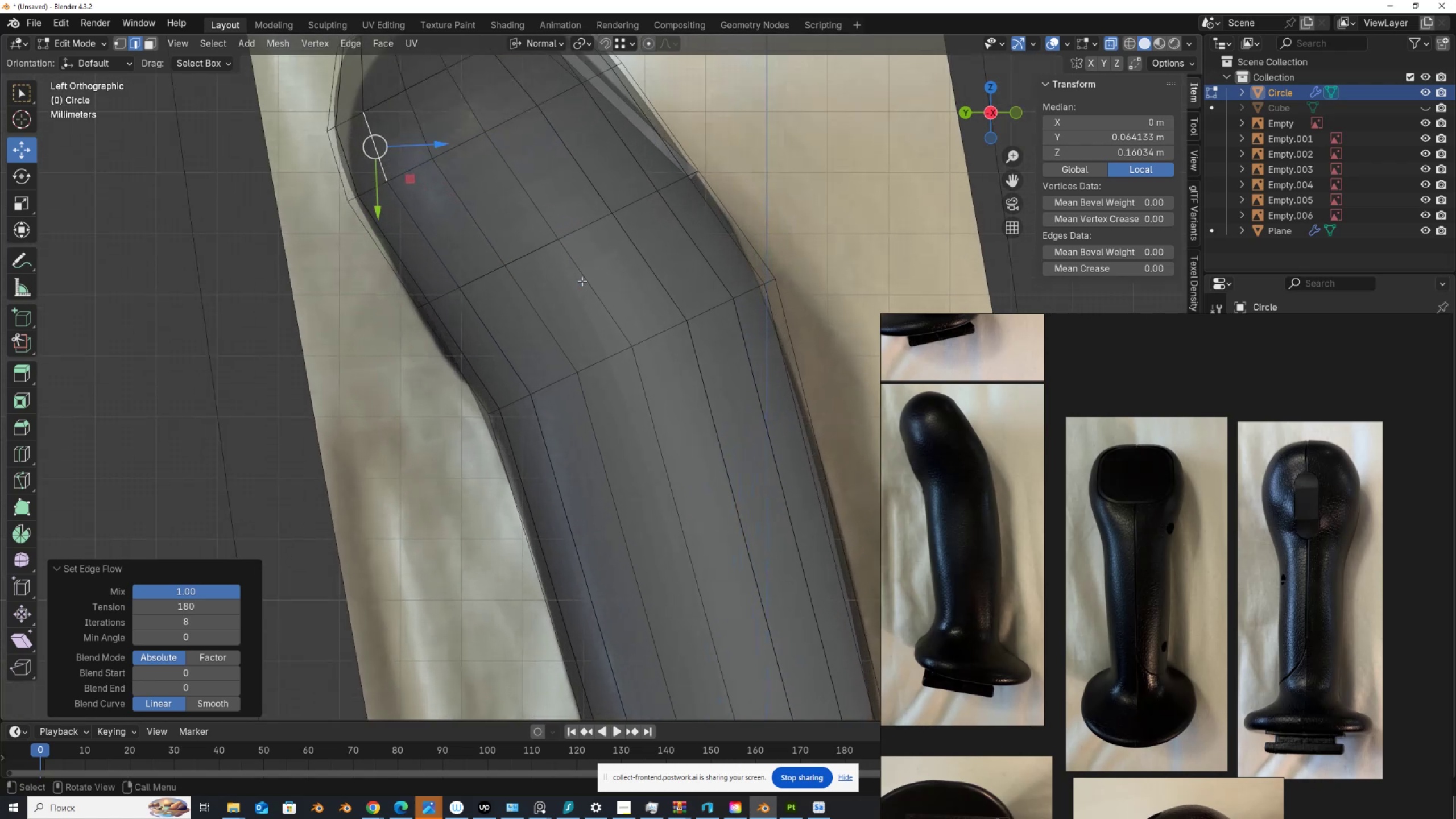 
hold_key(key=ShiftLeft, duration=0.82)
 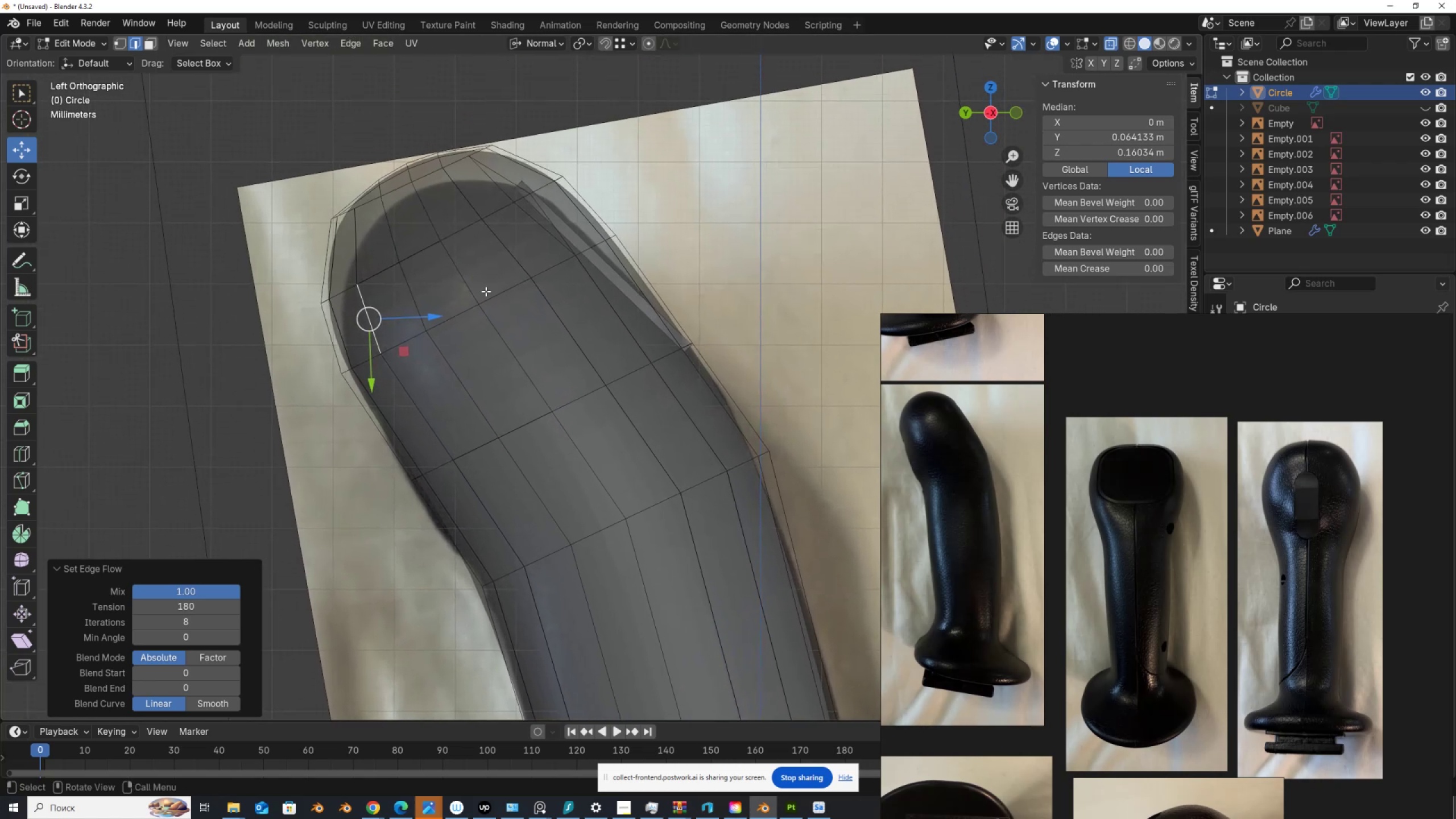 
key(1)
 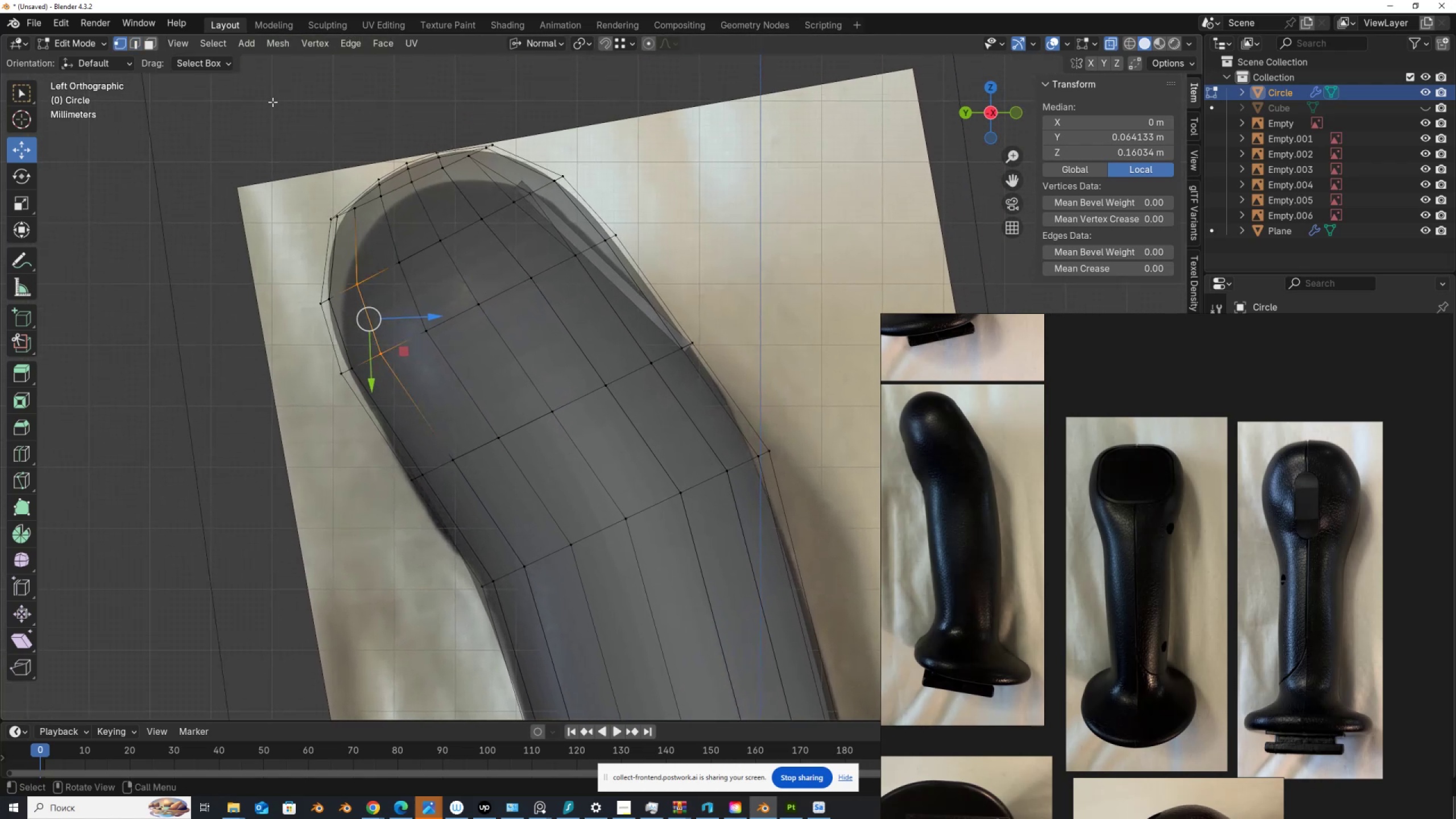 
scroll: coordinate [403, 299], scroll_direction: down, amount: 3.0
 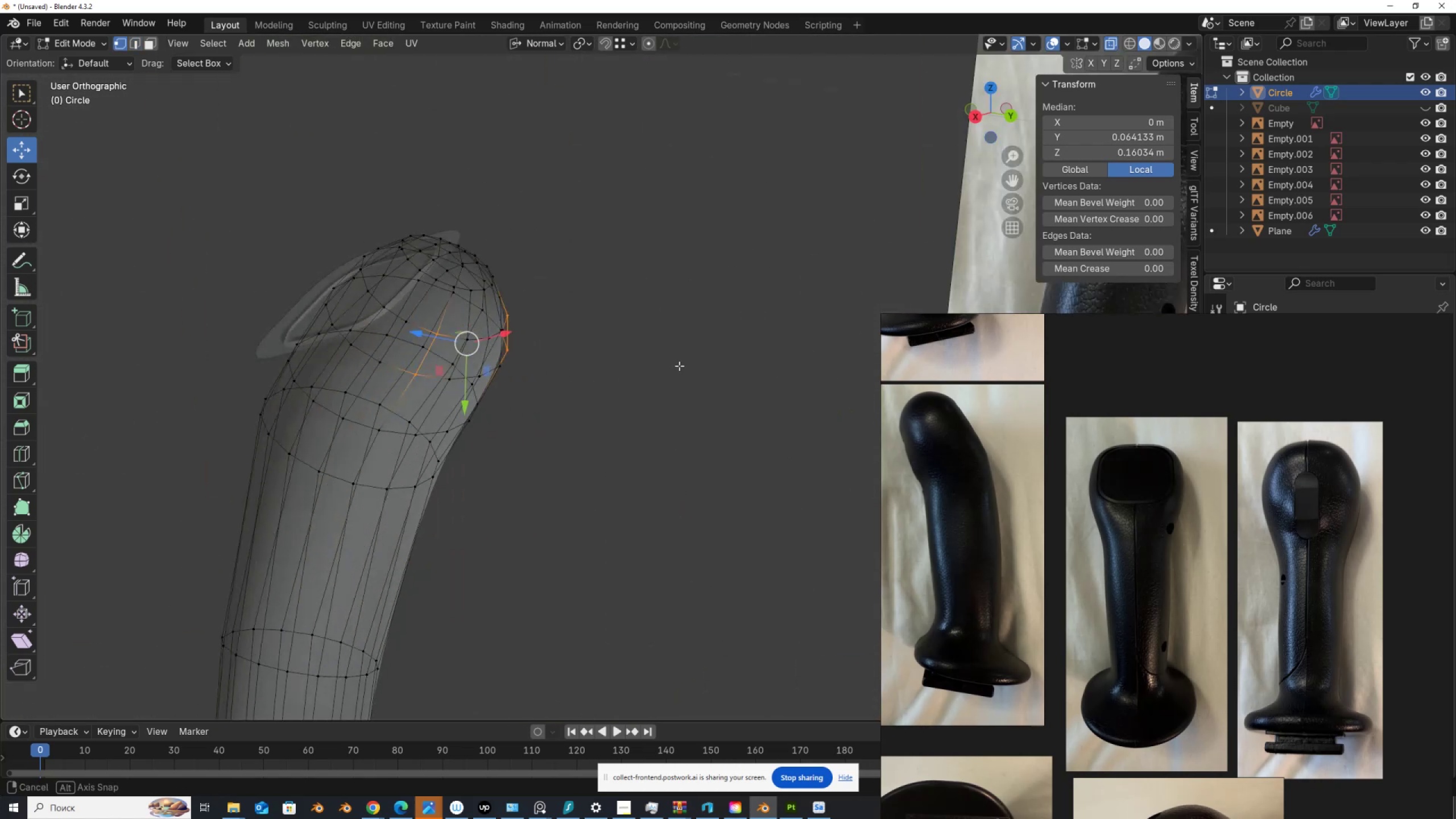 
hold_key(key=AltLeft, duration=1.09)
 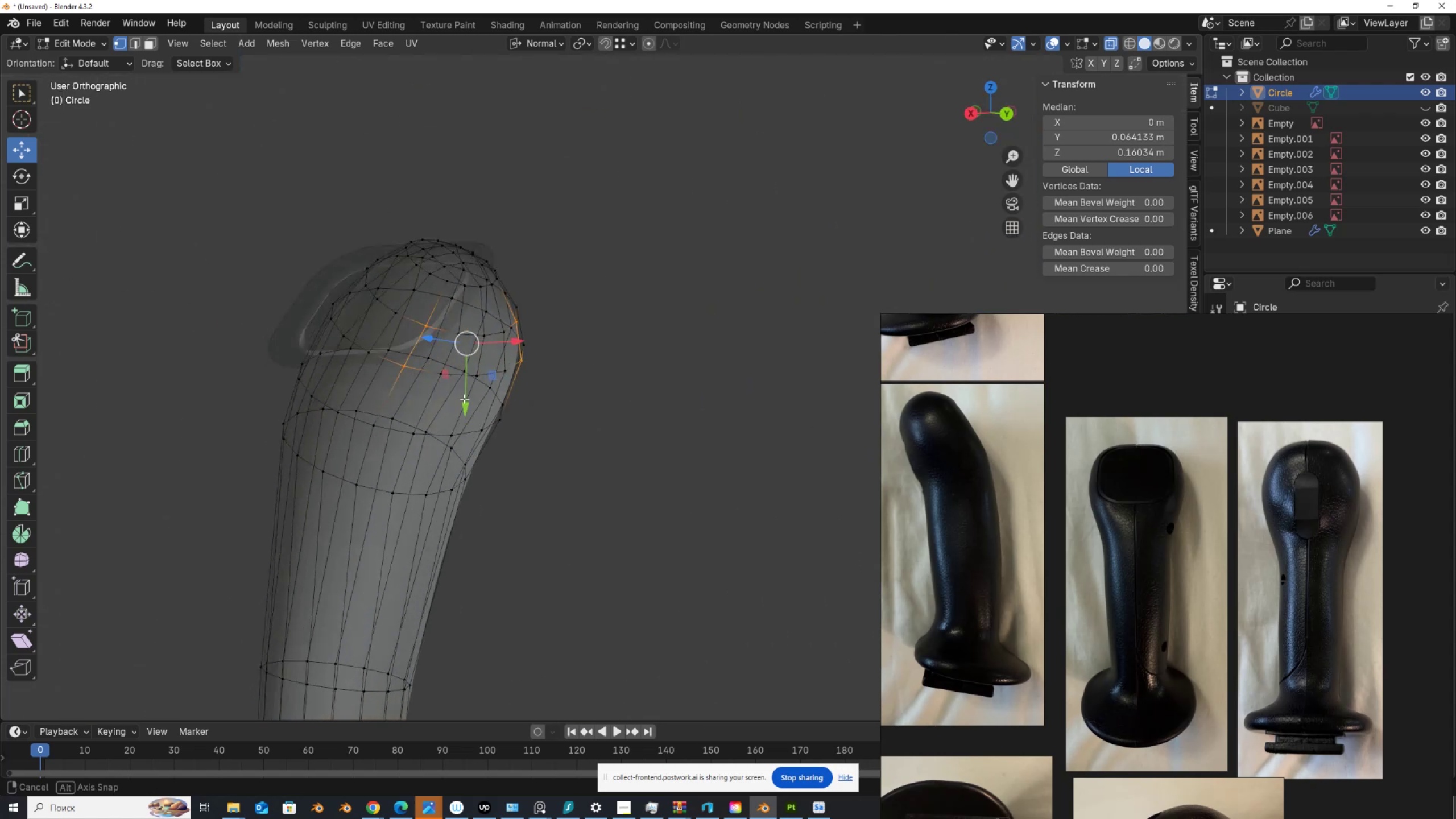 
key(Alt+AltLeft)
 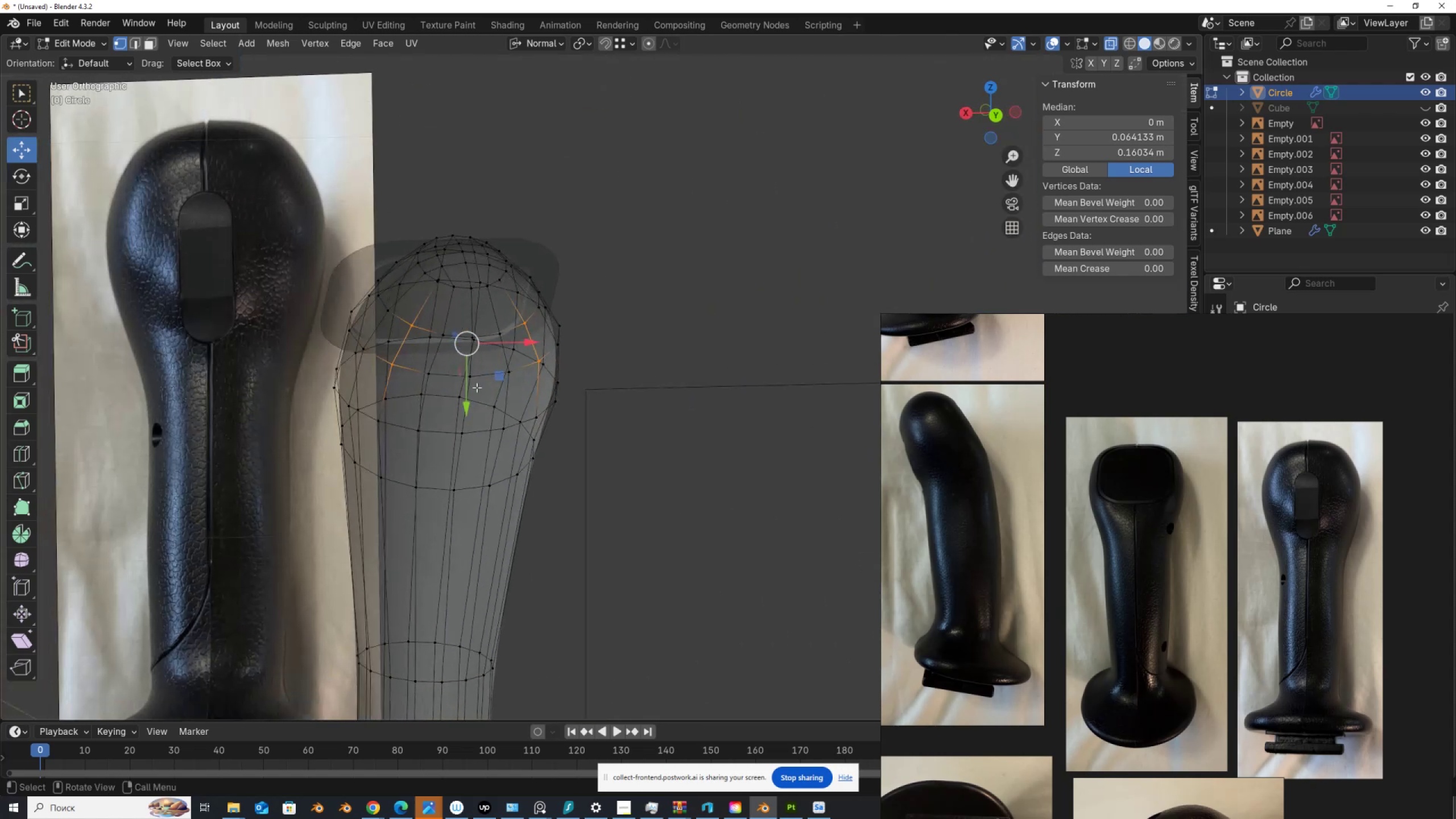 
key(Alt+Z)
 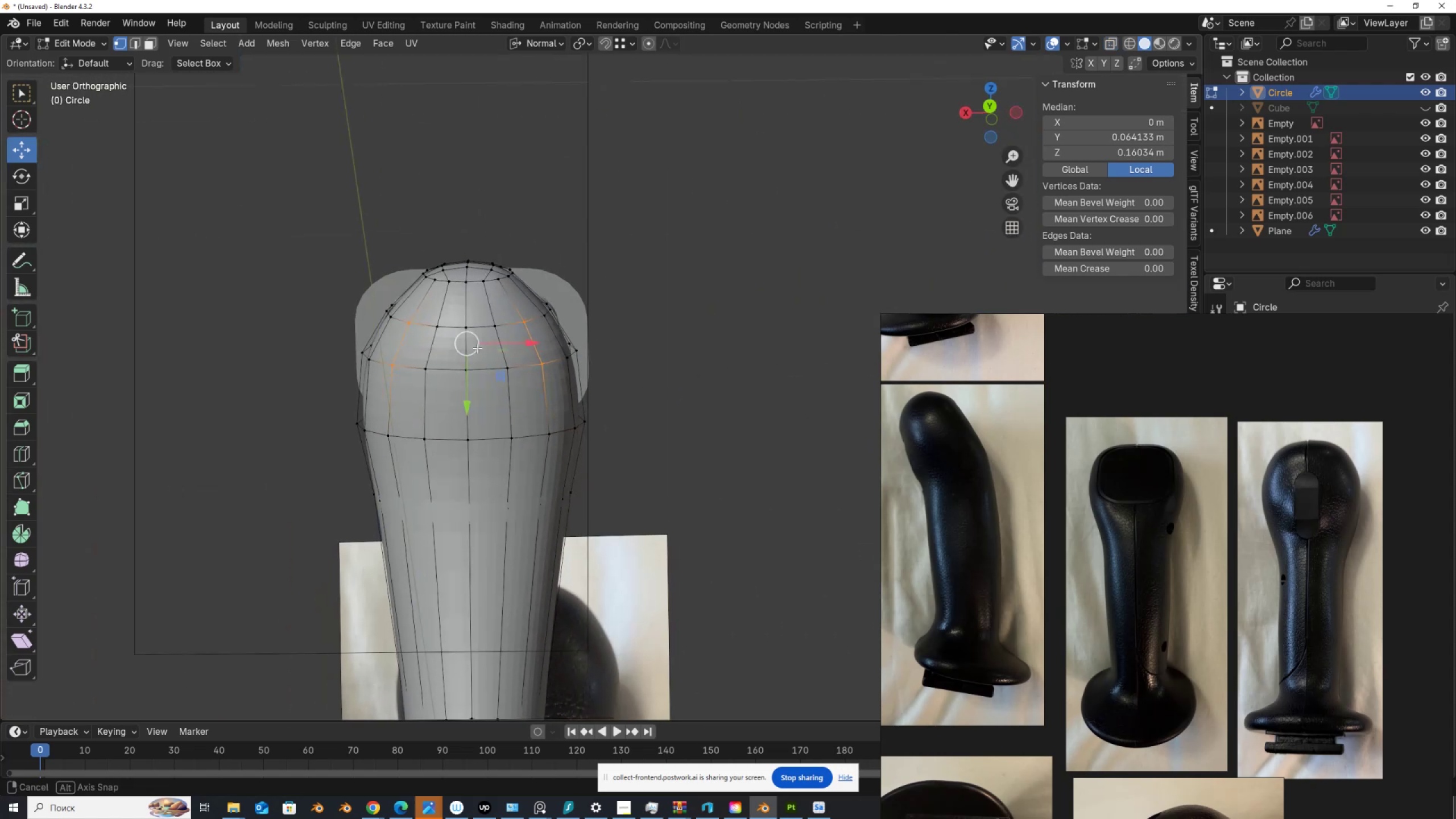 
key(Alt+AltLeft)
 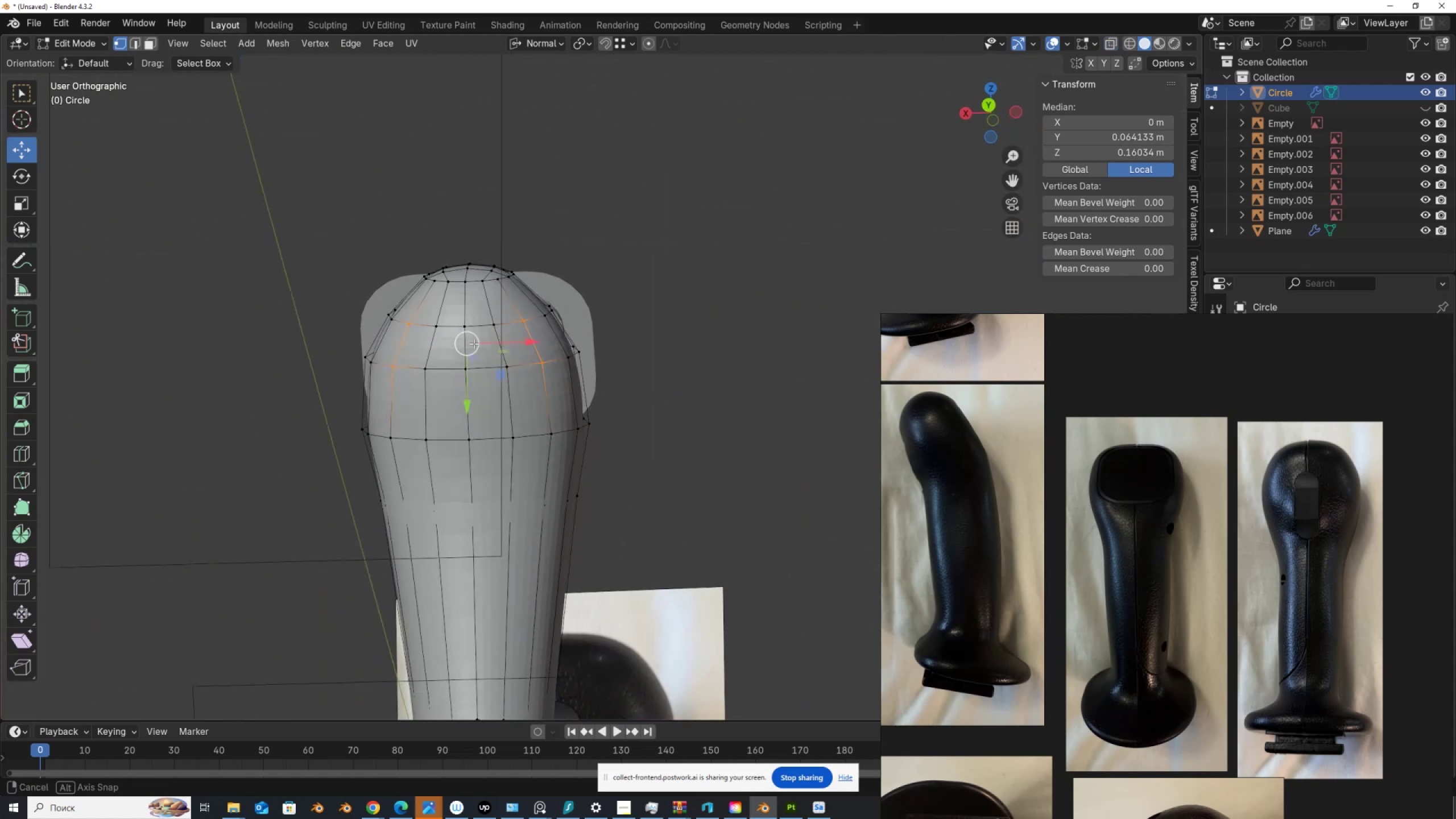 
hold_key(key=AltLeft, duration=1.17)
 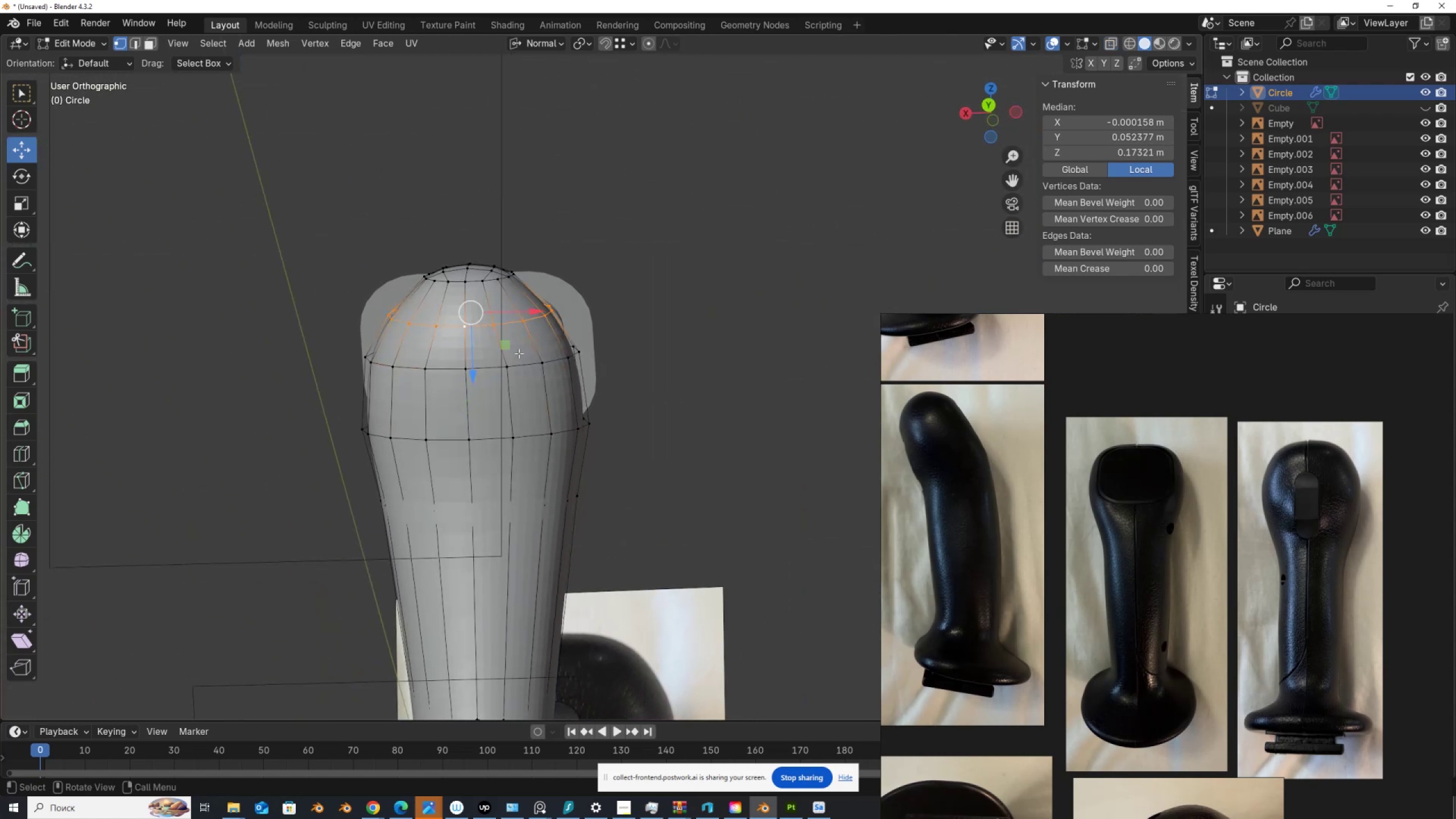 
type(sx)
 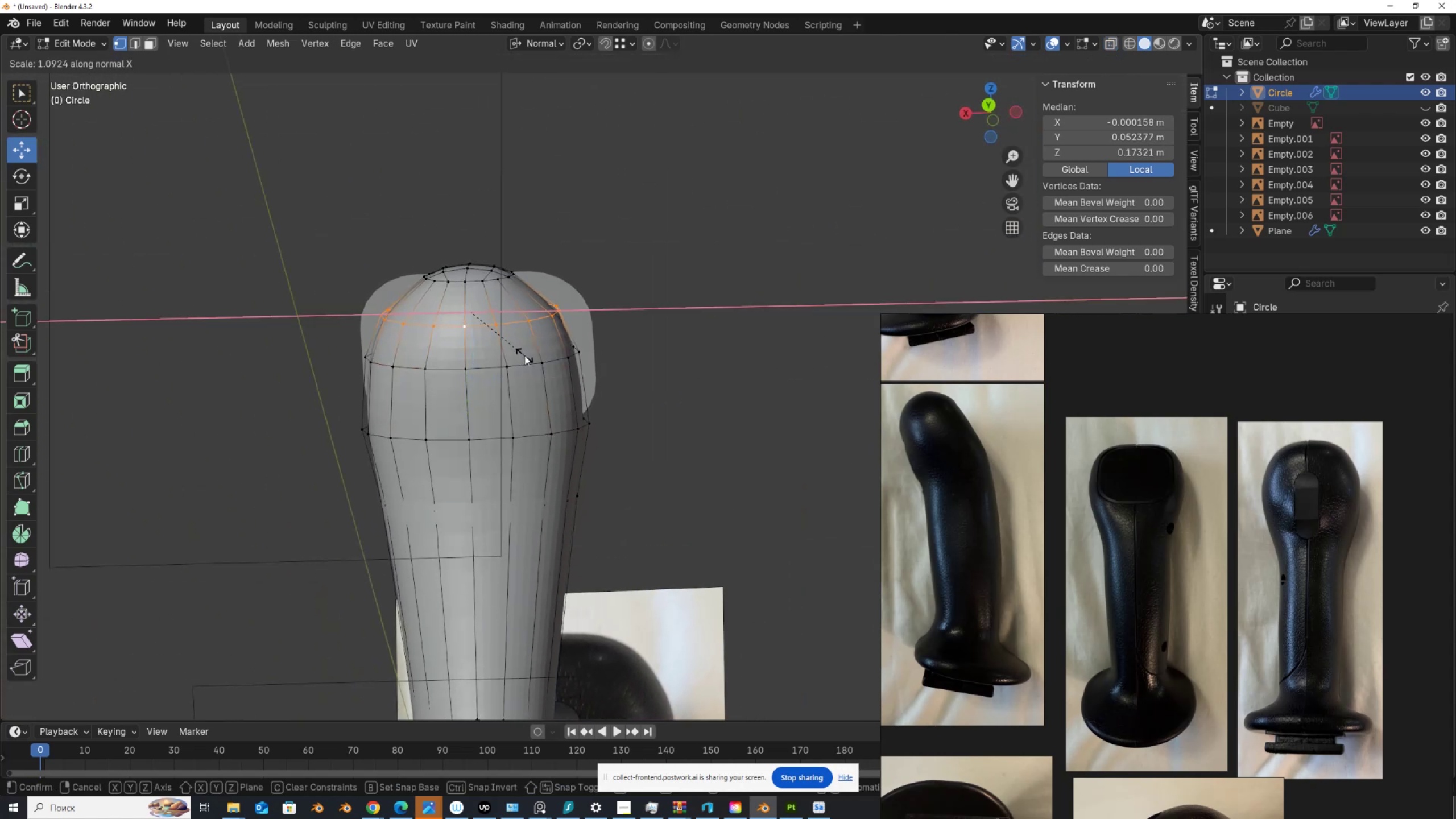 
left_click([524, 355])
 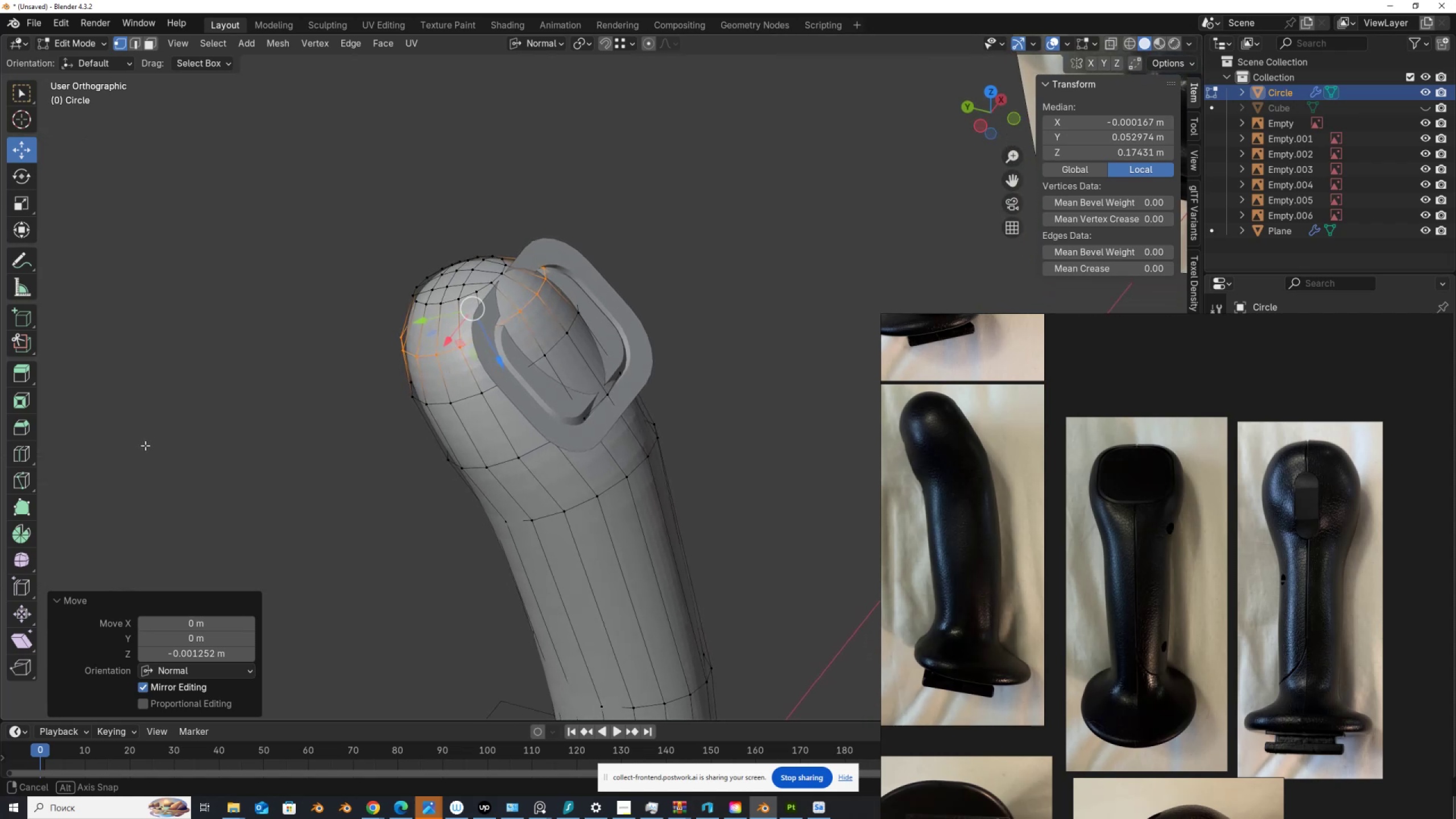 
wait(17.78)
 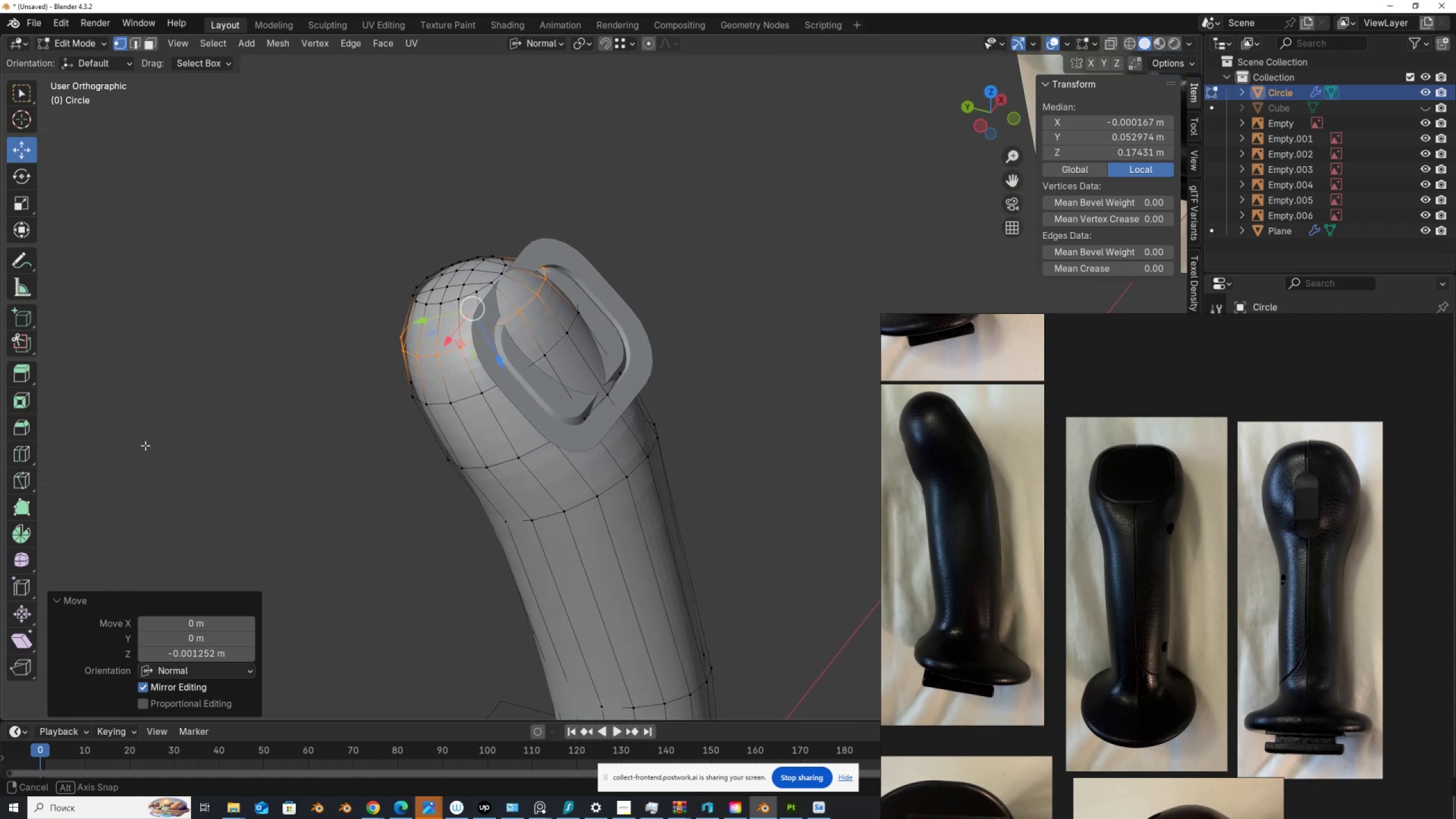 
key(Control+R)
 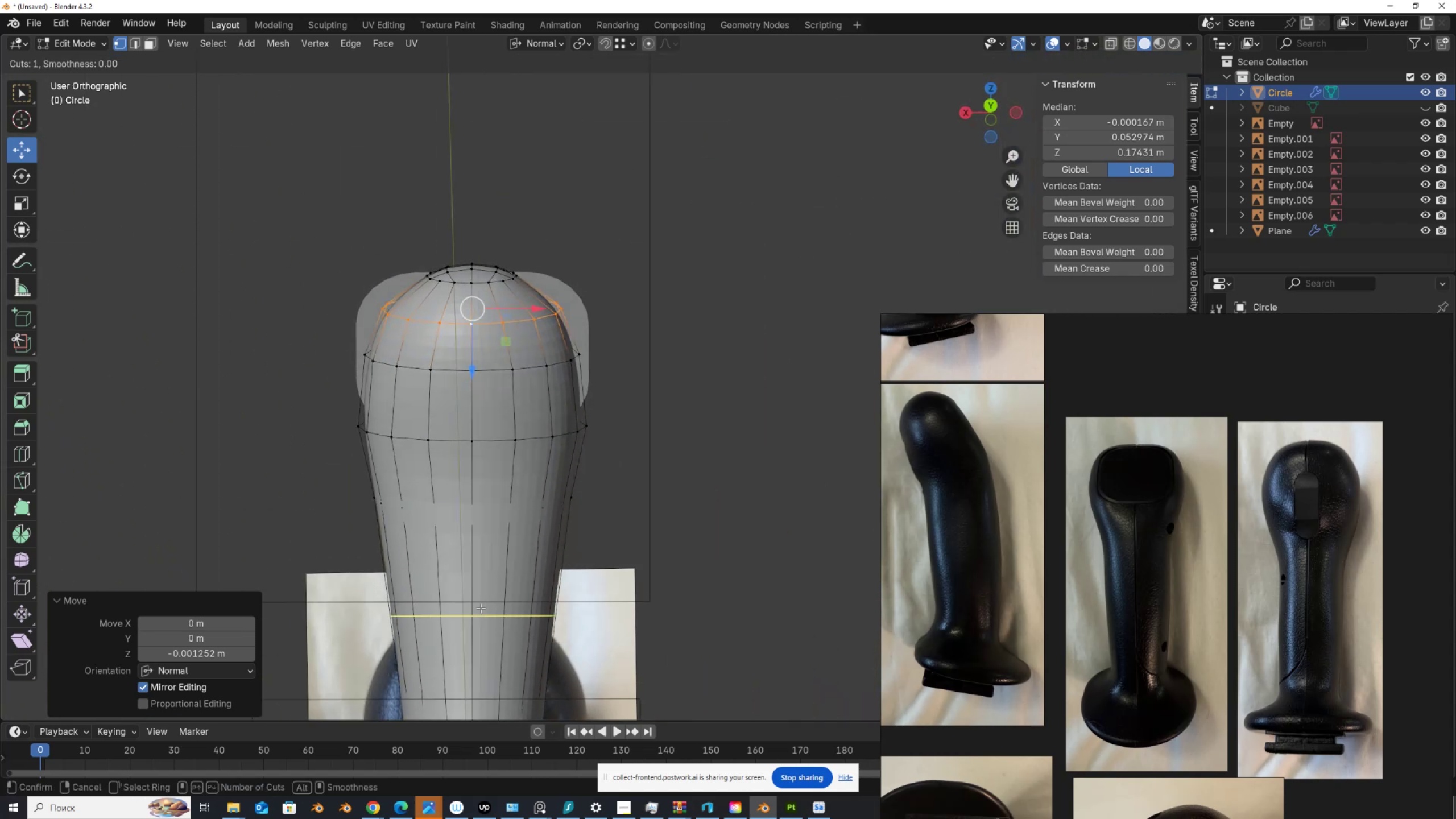 
left_click([481, 608])
 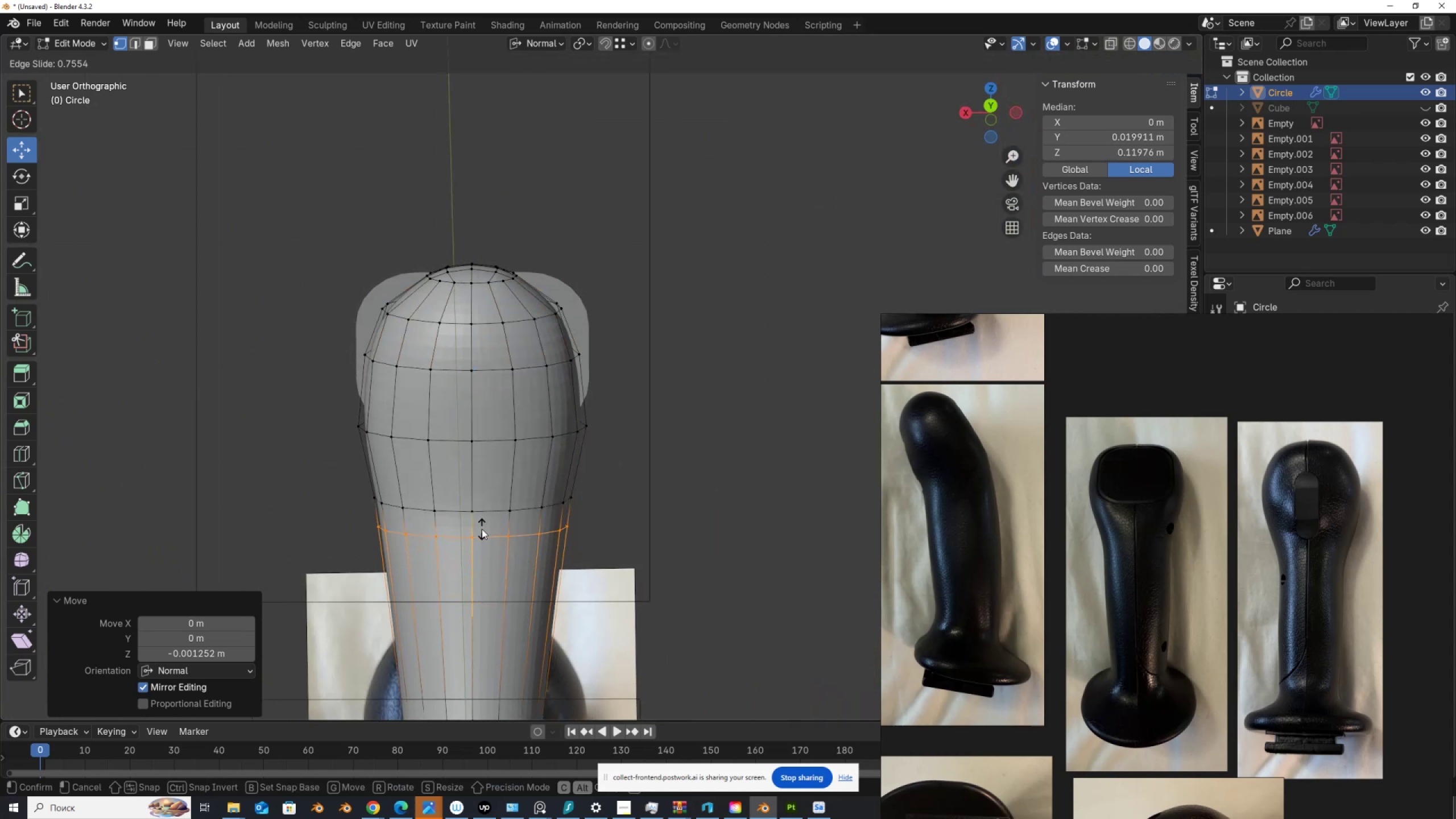 
left_click([482, 529])
 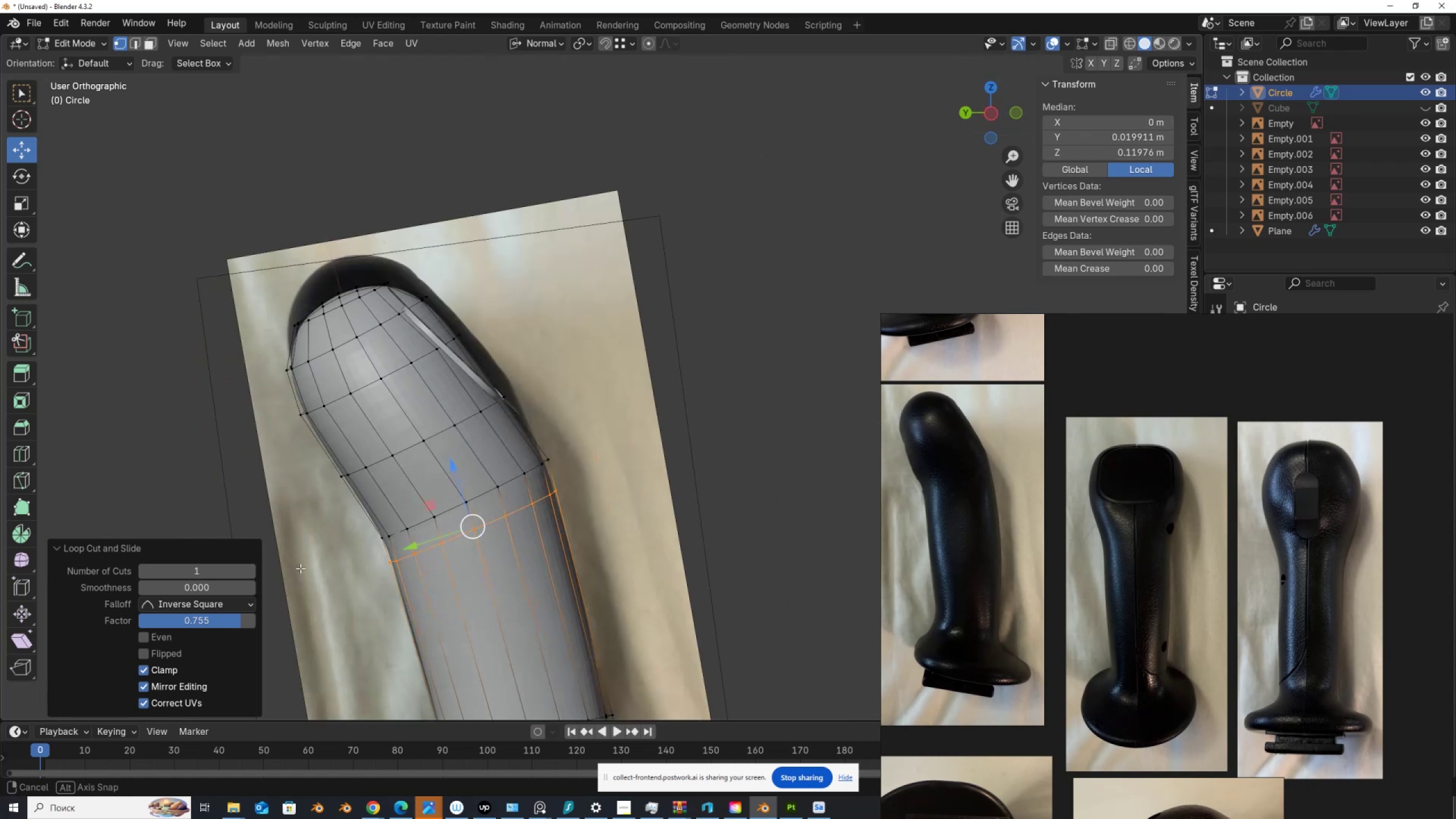 
key(Tab)
 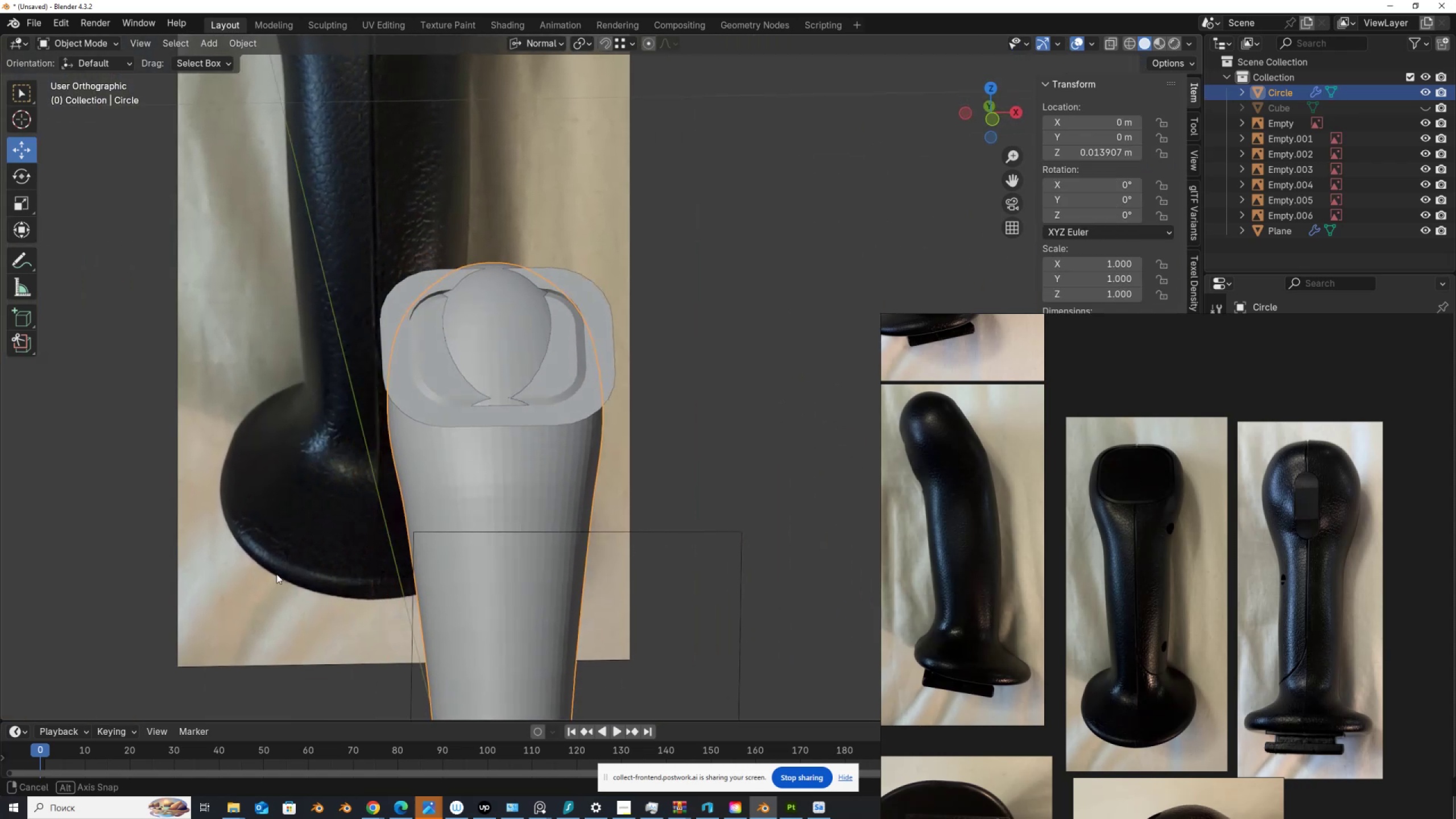 
hold_key(key=ShiftLeft, duration=0.61)
 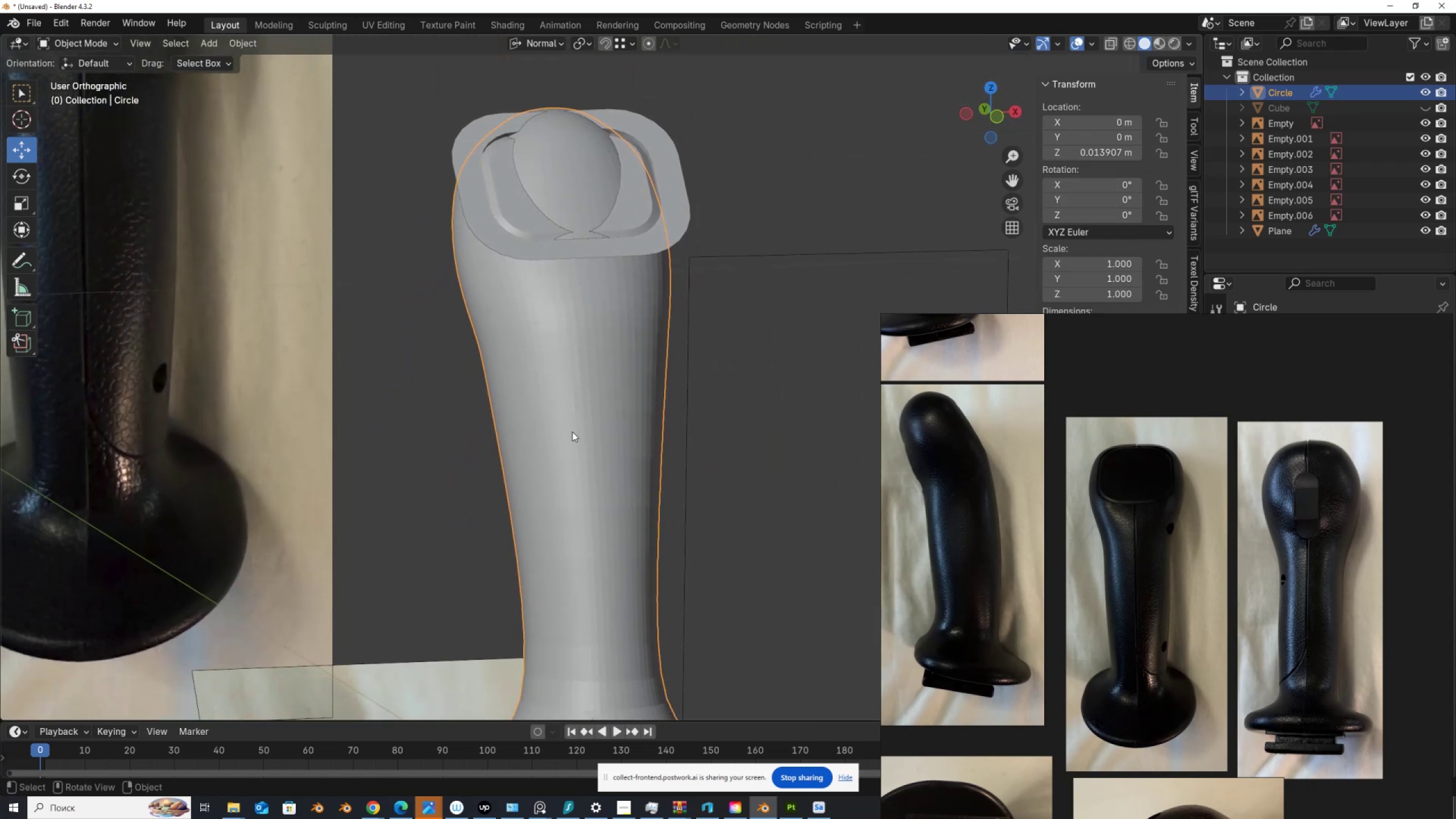 
scroll: coordinate [572, 436], scroll_direction: down, amount: 3.0
 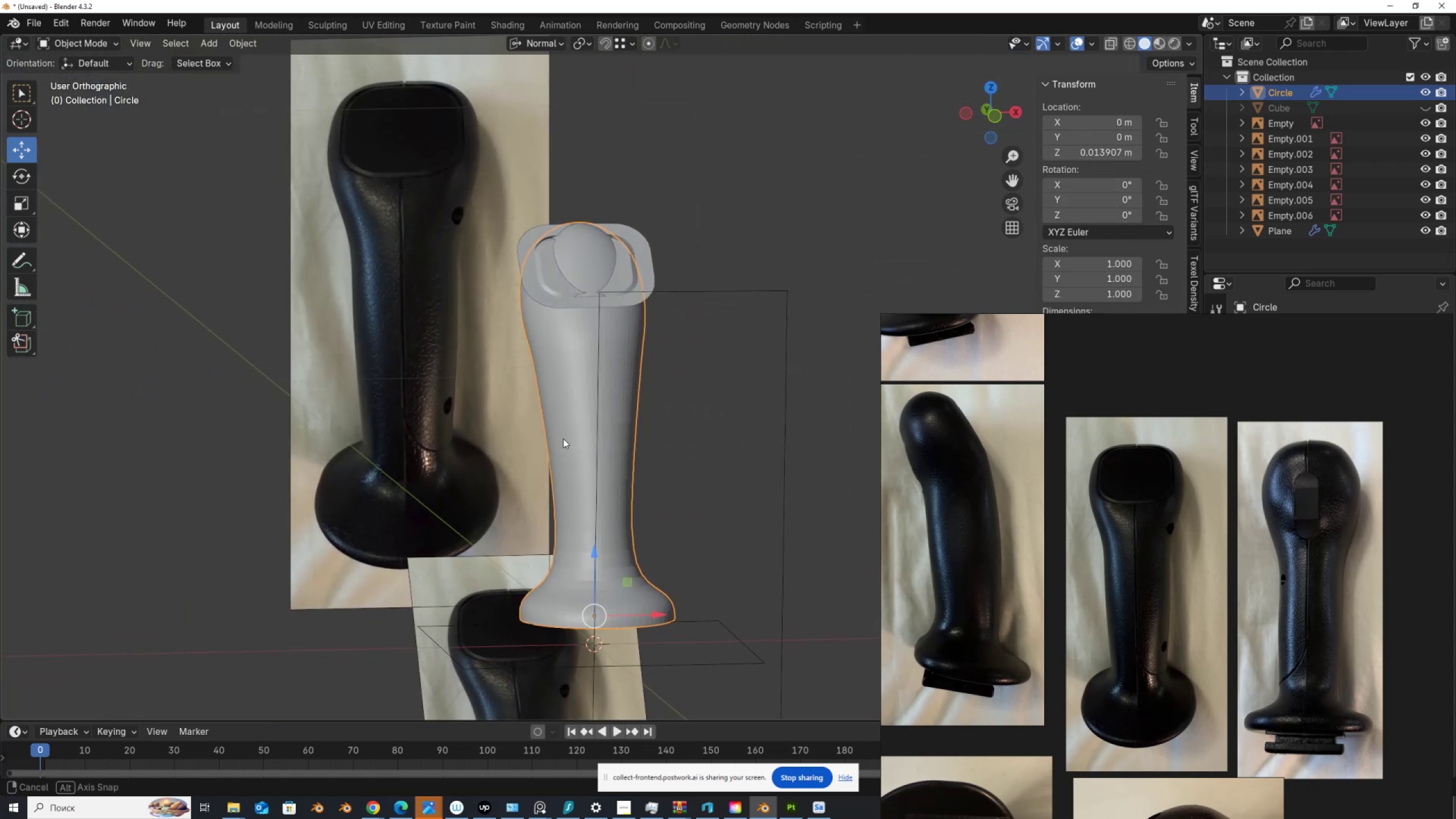 
scroll: coordinate [562, 439], scroll_direction: up, amount: 2.0
 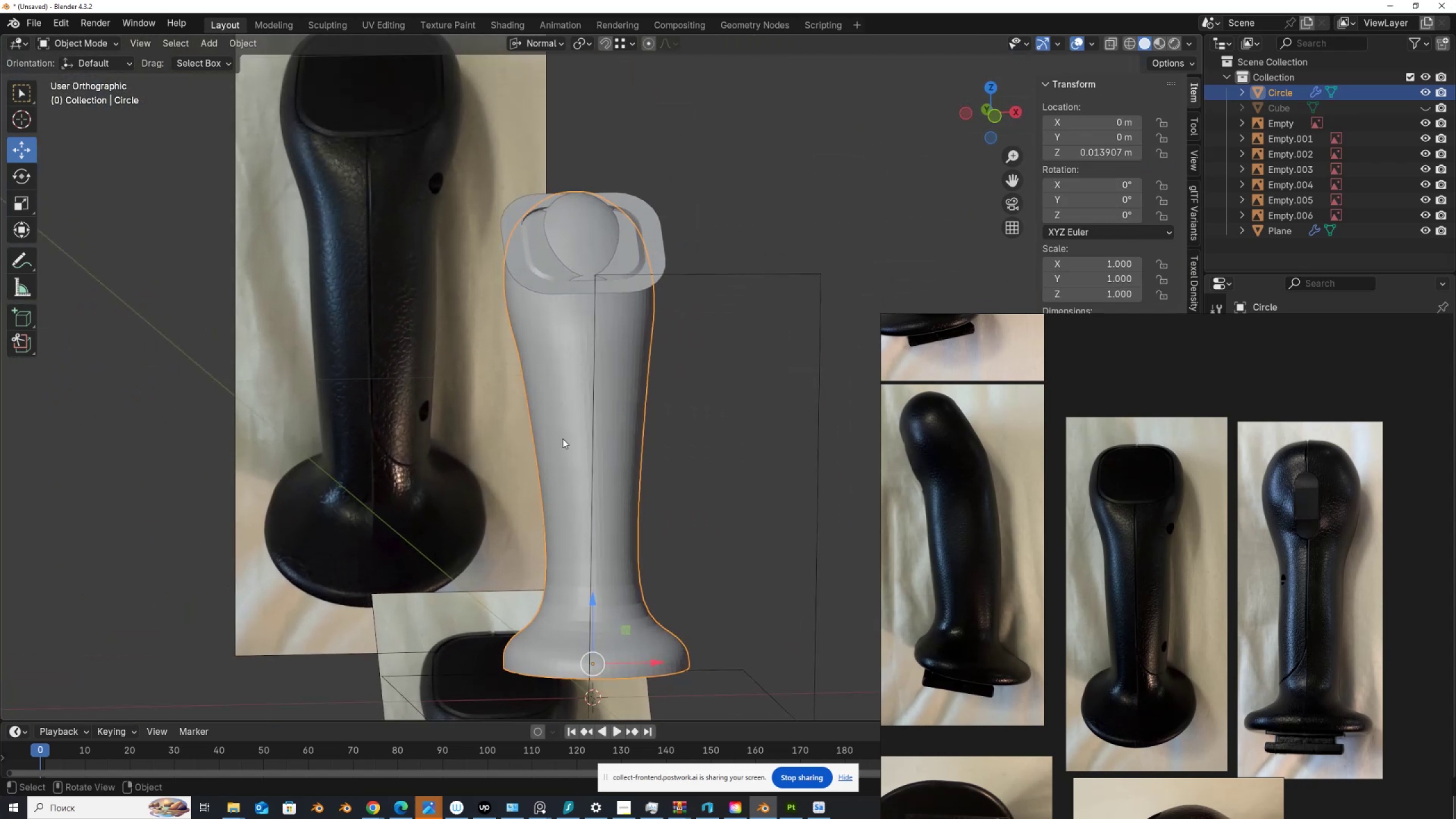 
key(Tab)
 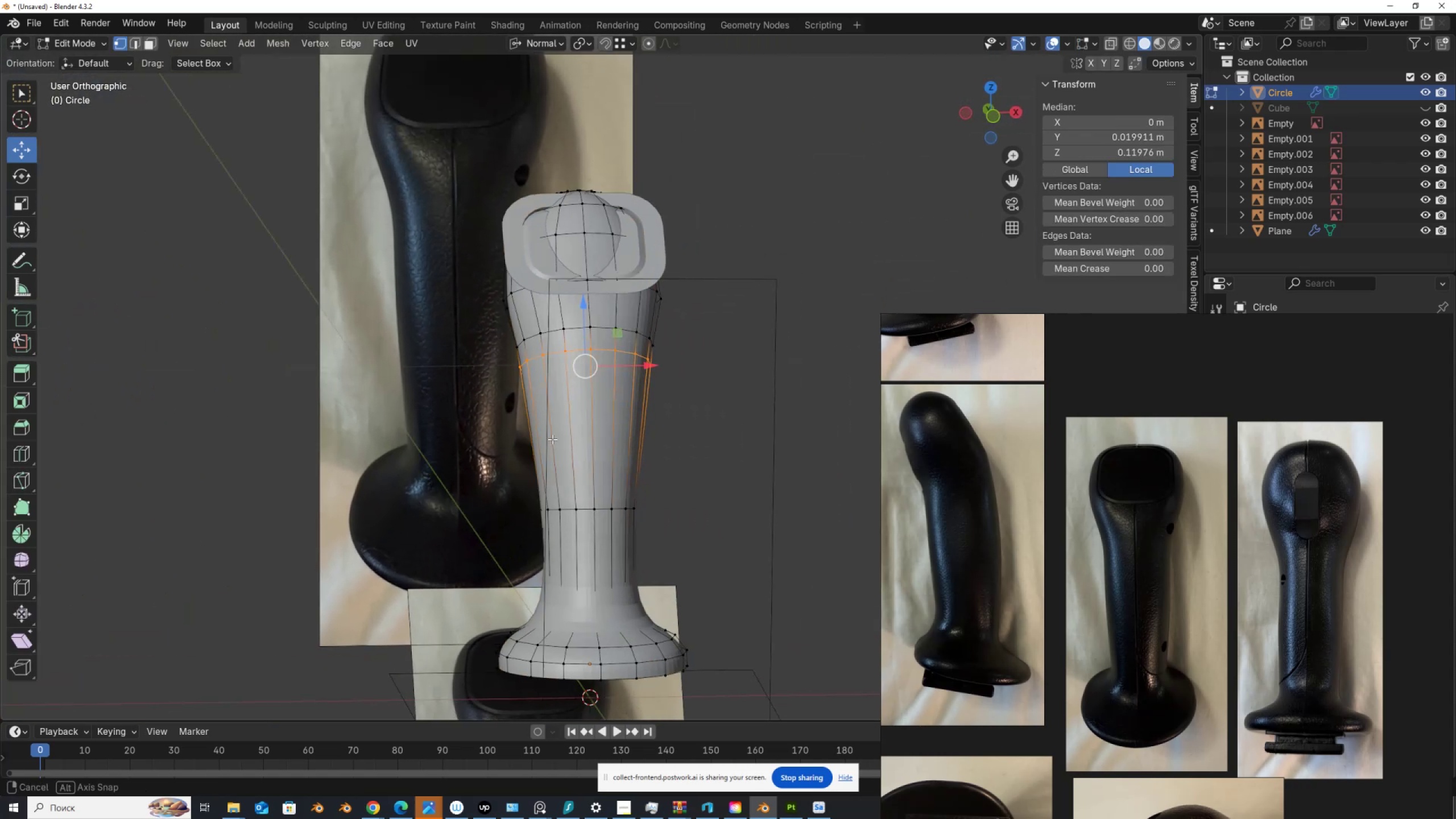 
hold_key(key=AltLeft, duration=0.38)
 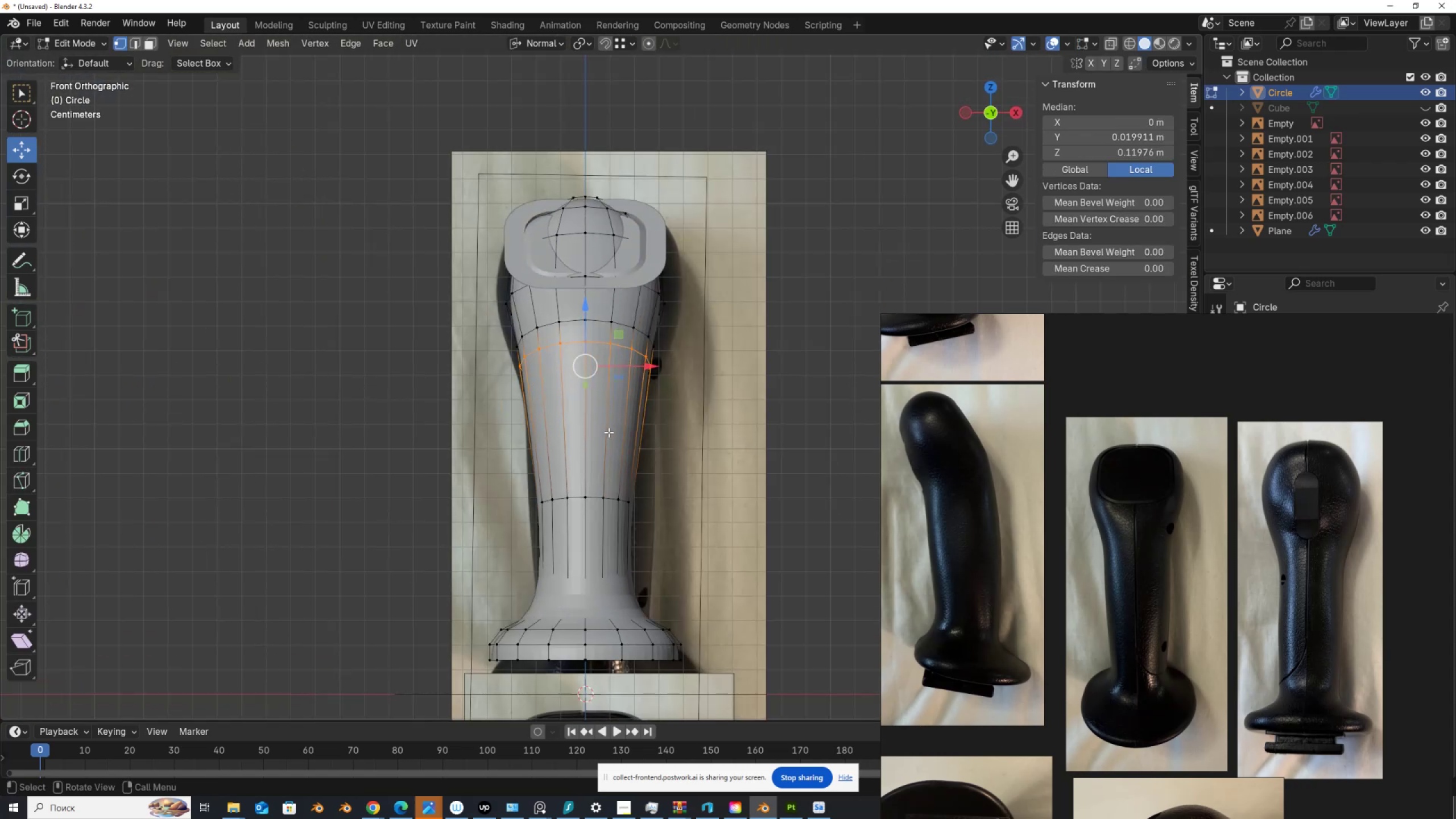 
scroll: coordinate [608, 442], scroll_direction: none, amount: 0.0
 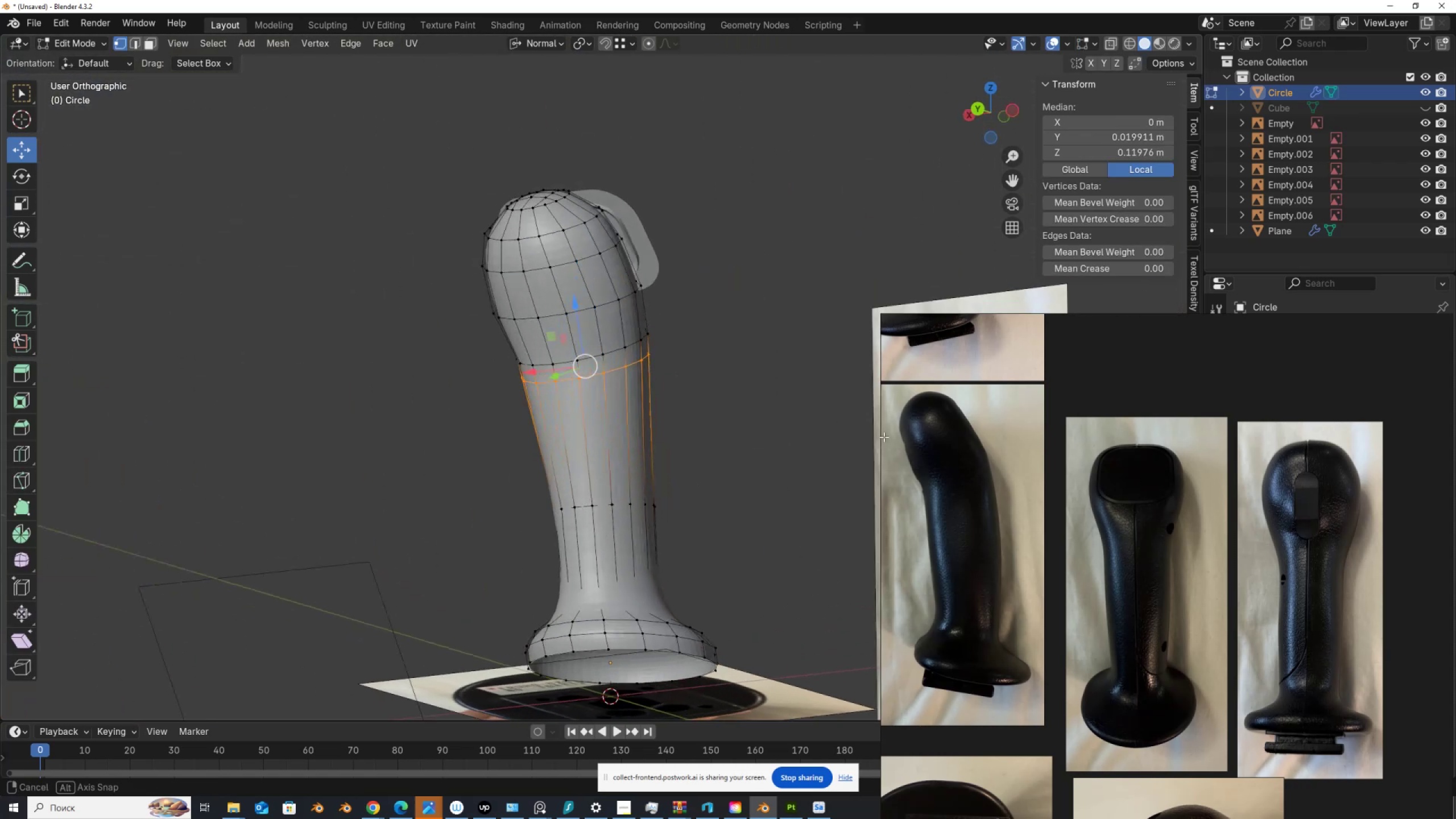 
hold_key(key=AltLeft, duration=0.44)
 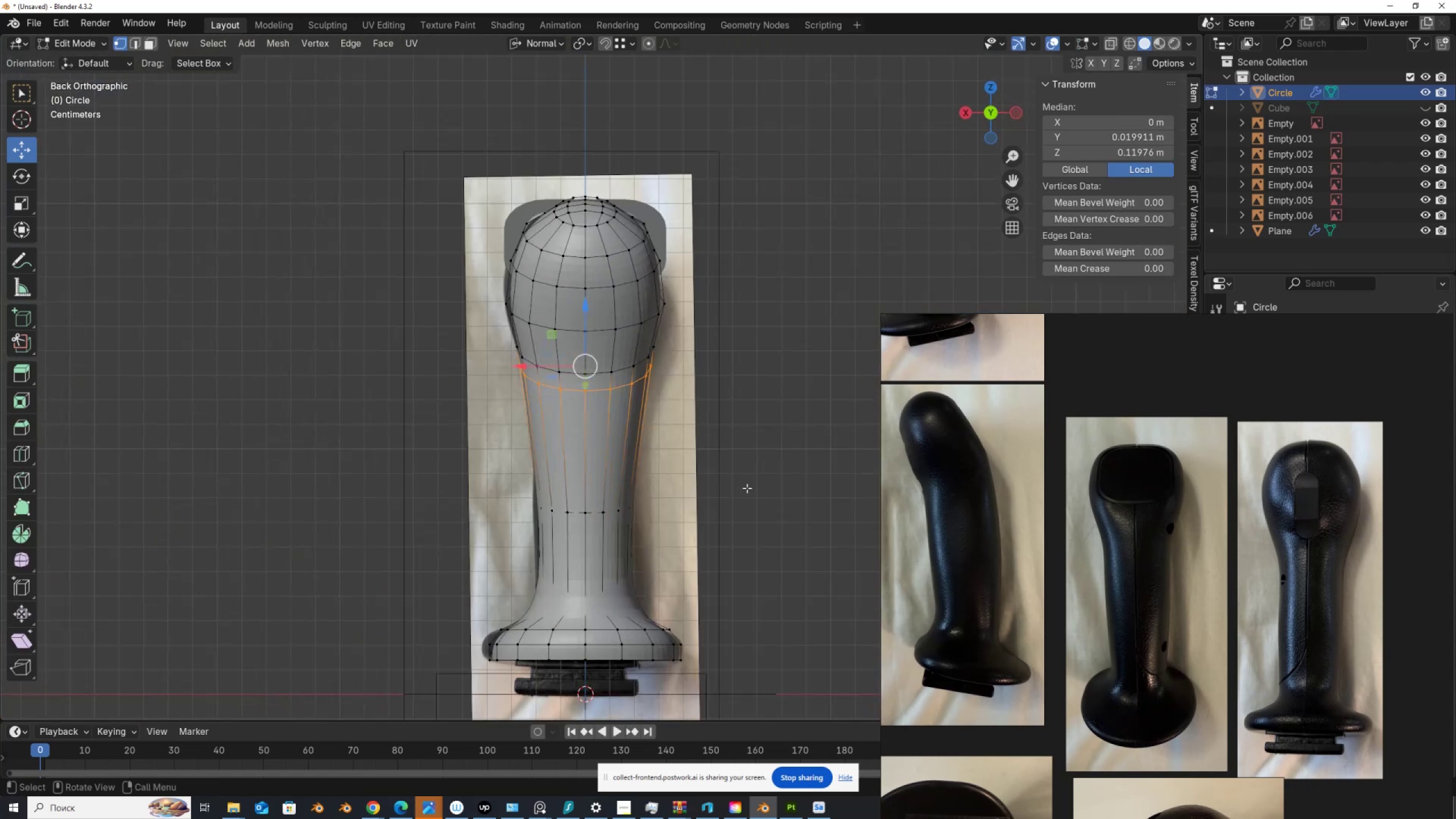 
scroll: coordinate [642, 504], scroll_direction: up, amount: 2.0
 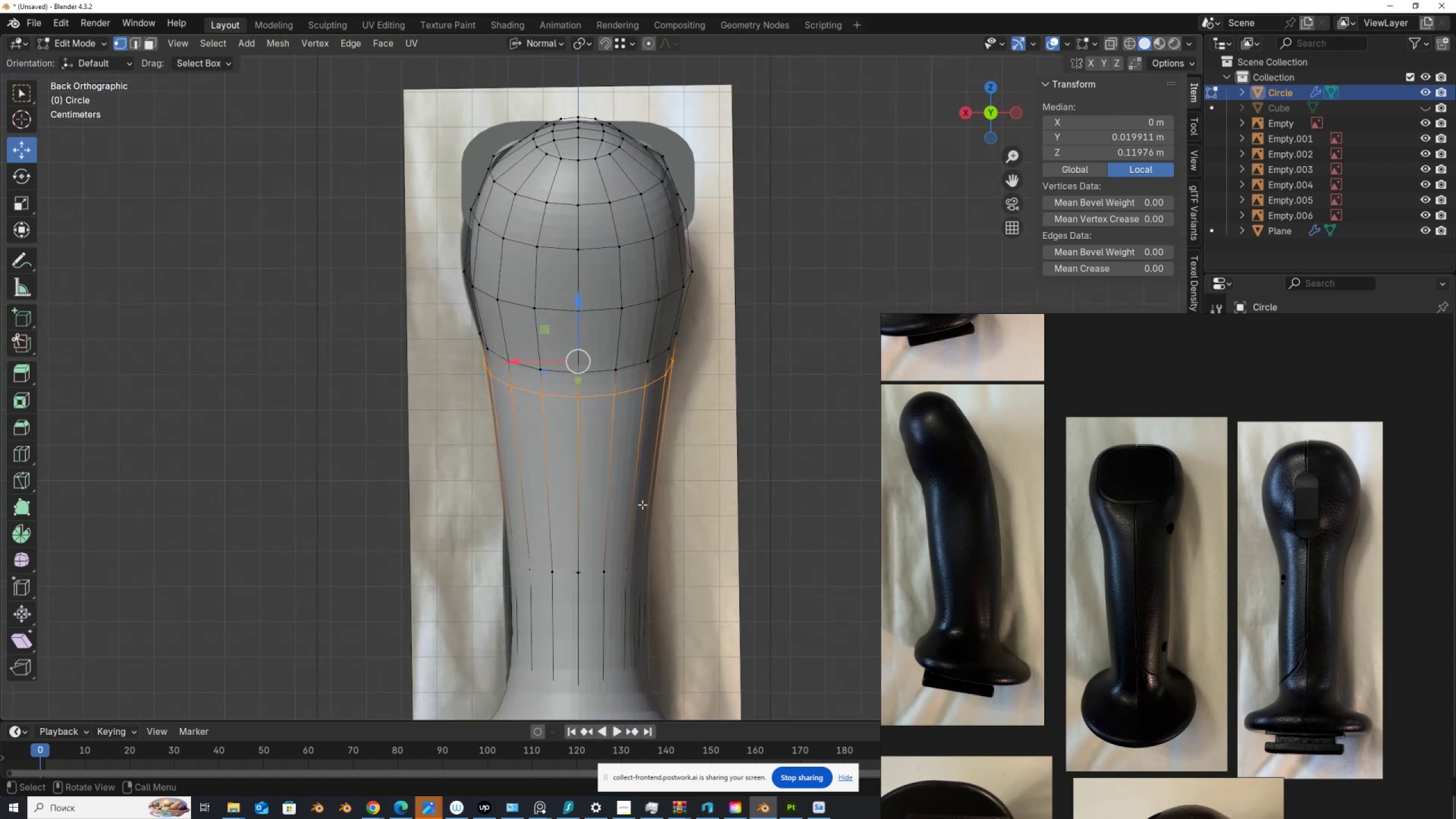 
key(Alt+AltLeft)
 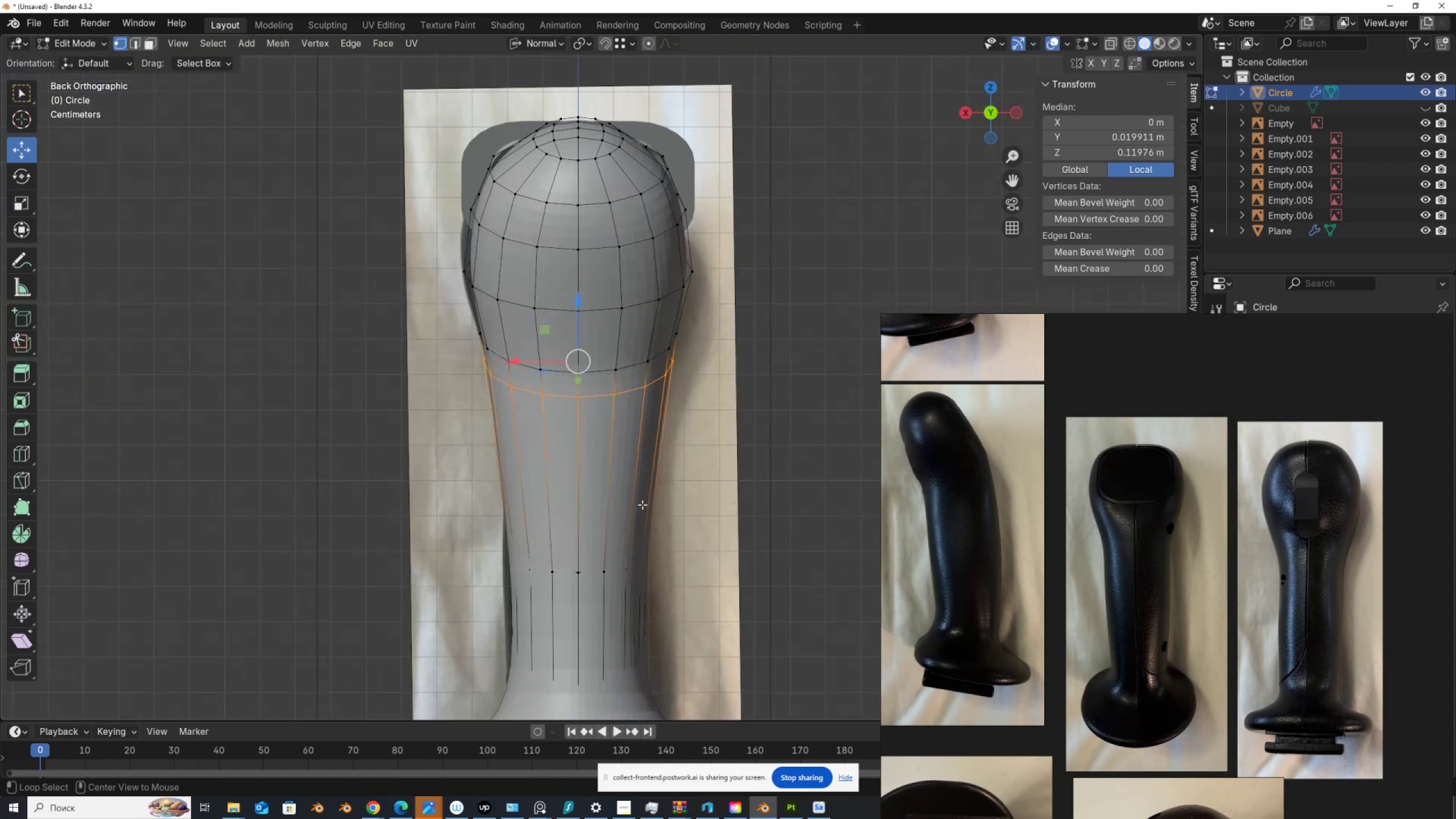 
key(Alt+Z)
 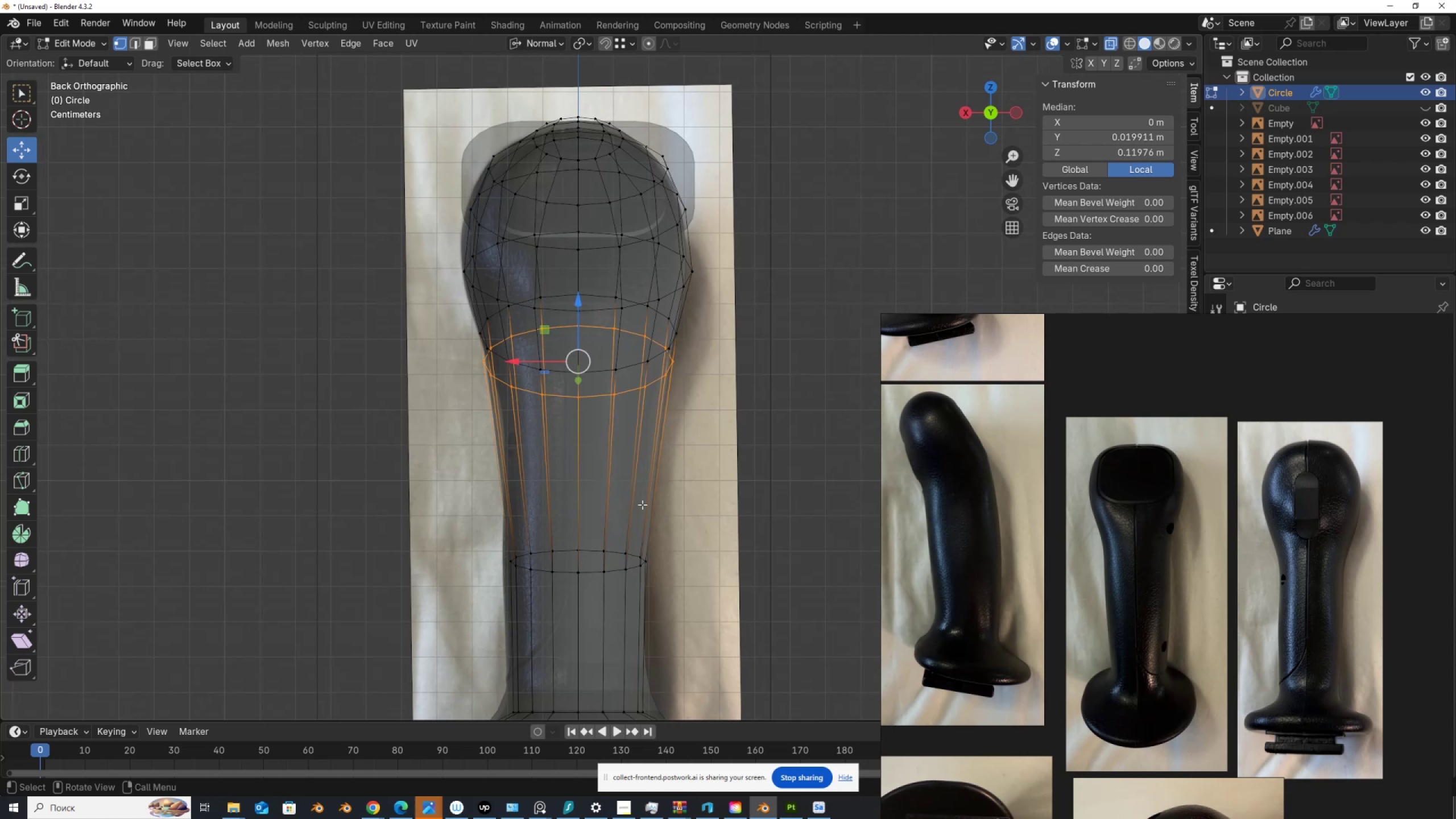 
scroll: coordinate [642, 504], scroll_direction: up, amount: 2.0
 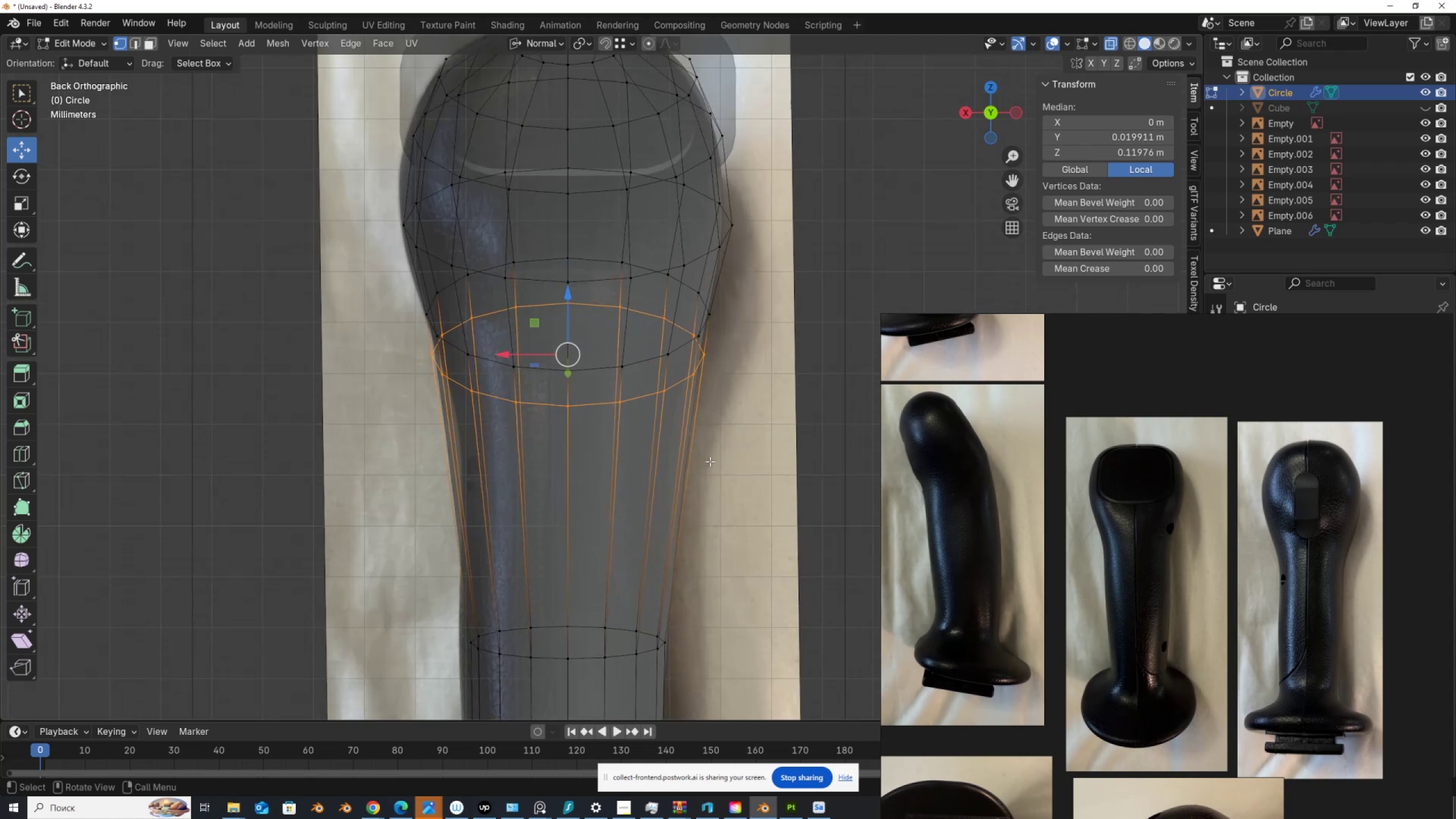 
key(S)
 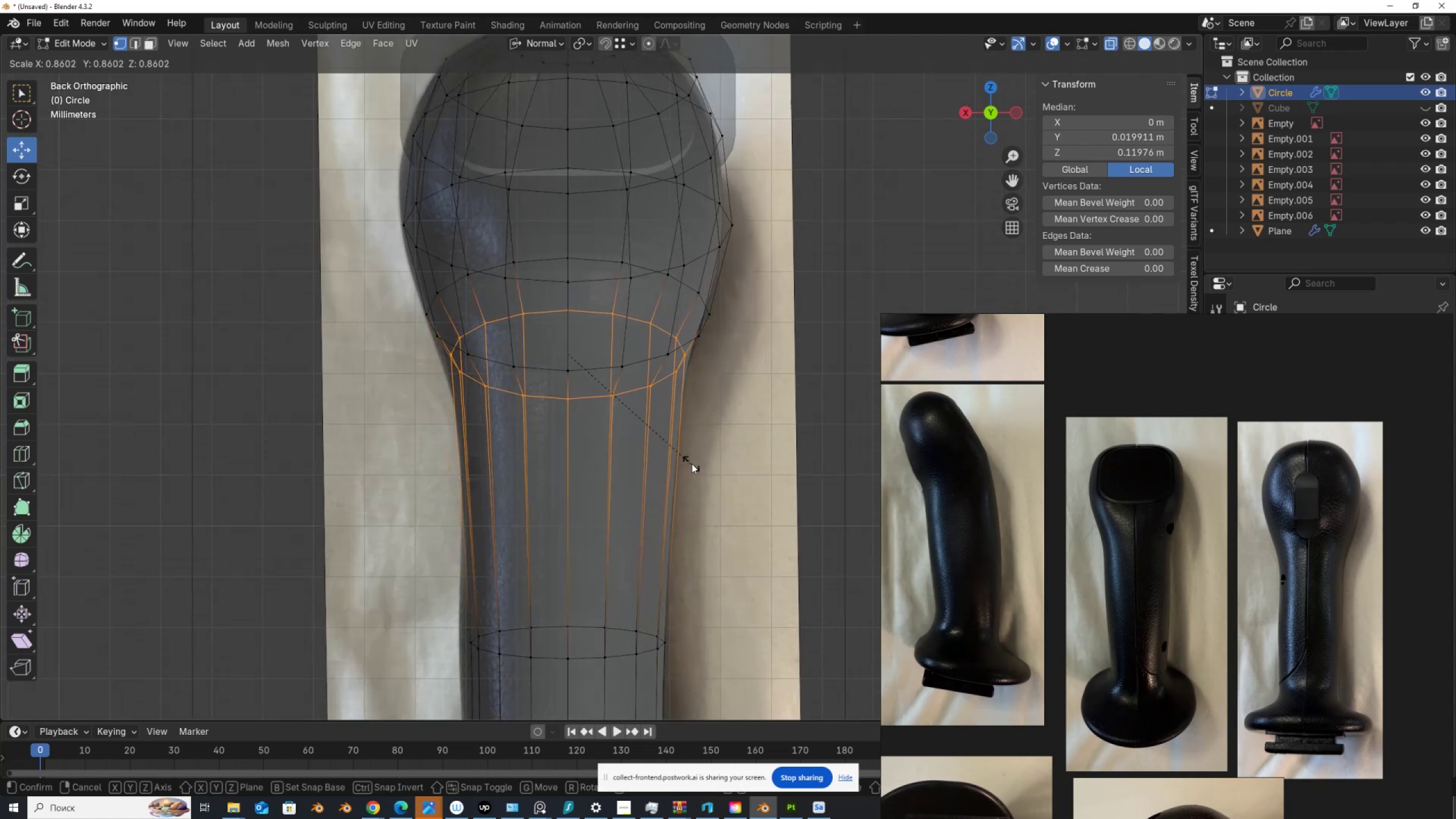 
left_click([707, 457])
 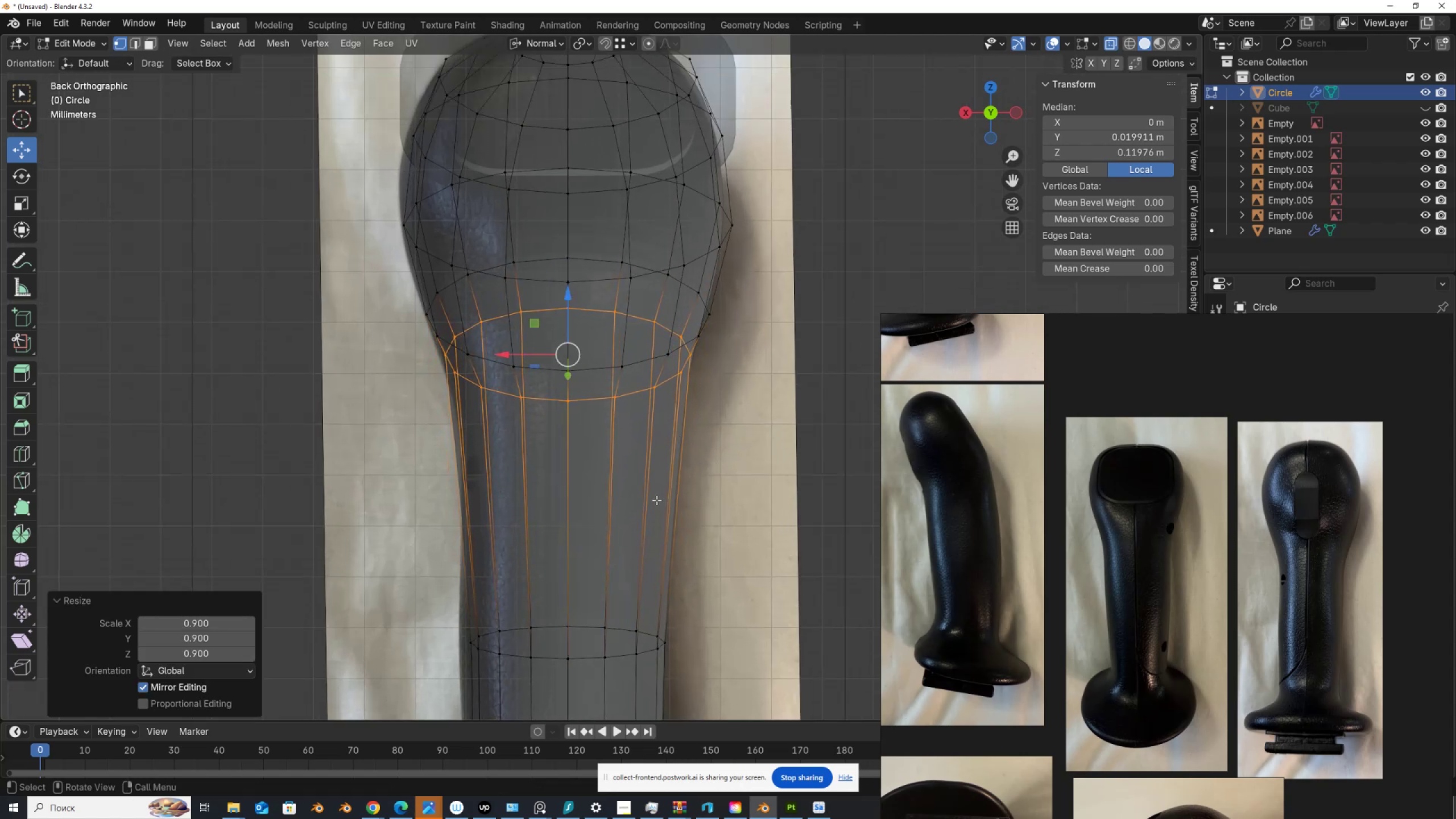 
key(Control+R)
 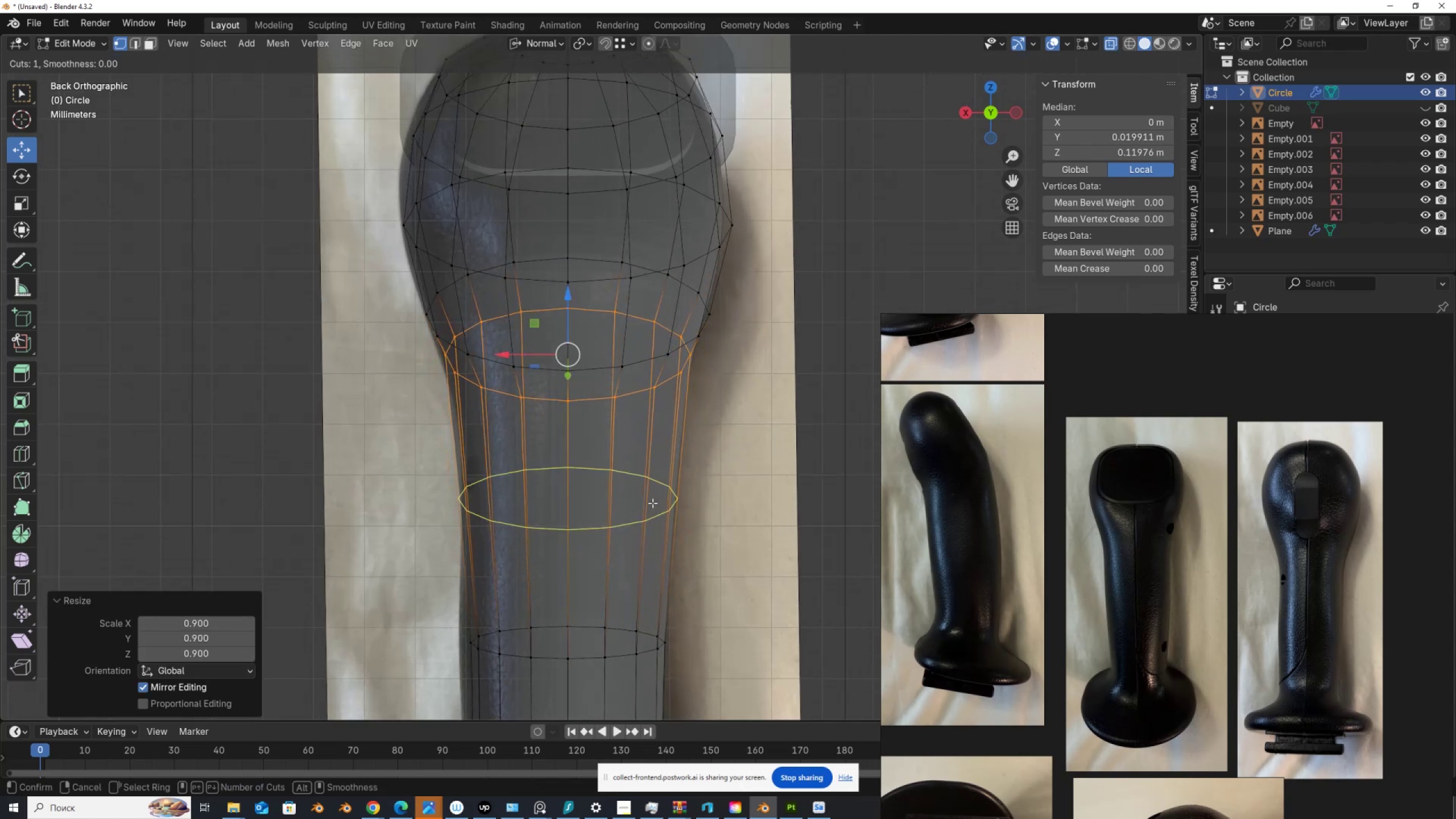 
left_click([652, 503])
 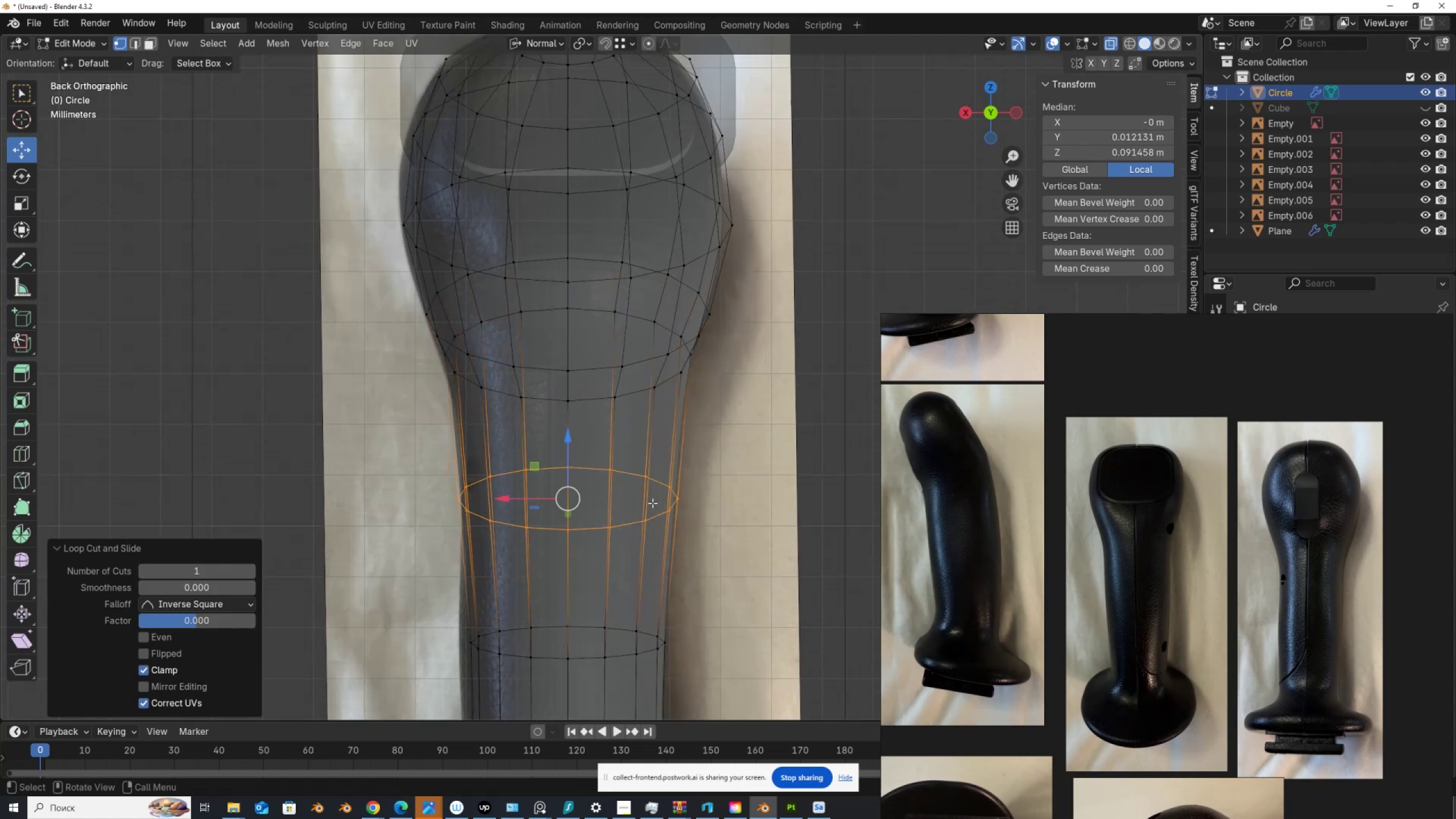 
right_click([652, 503])
 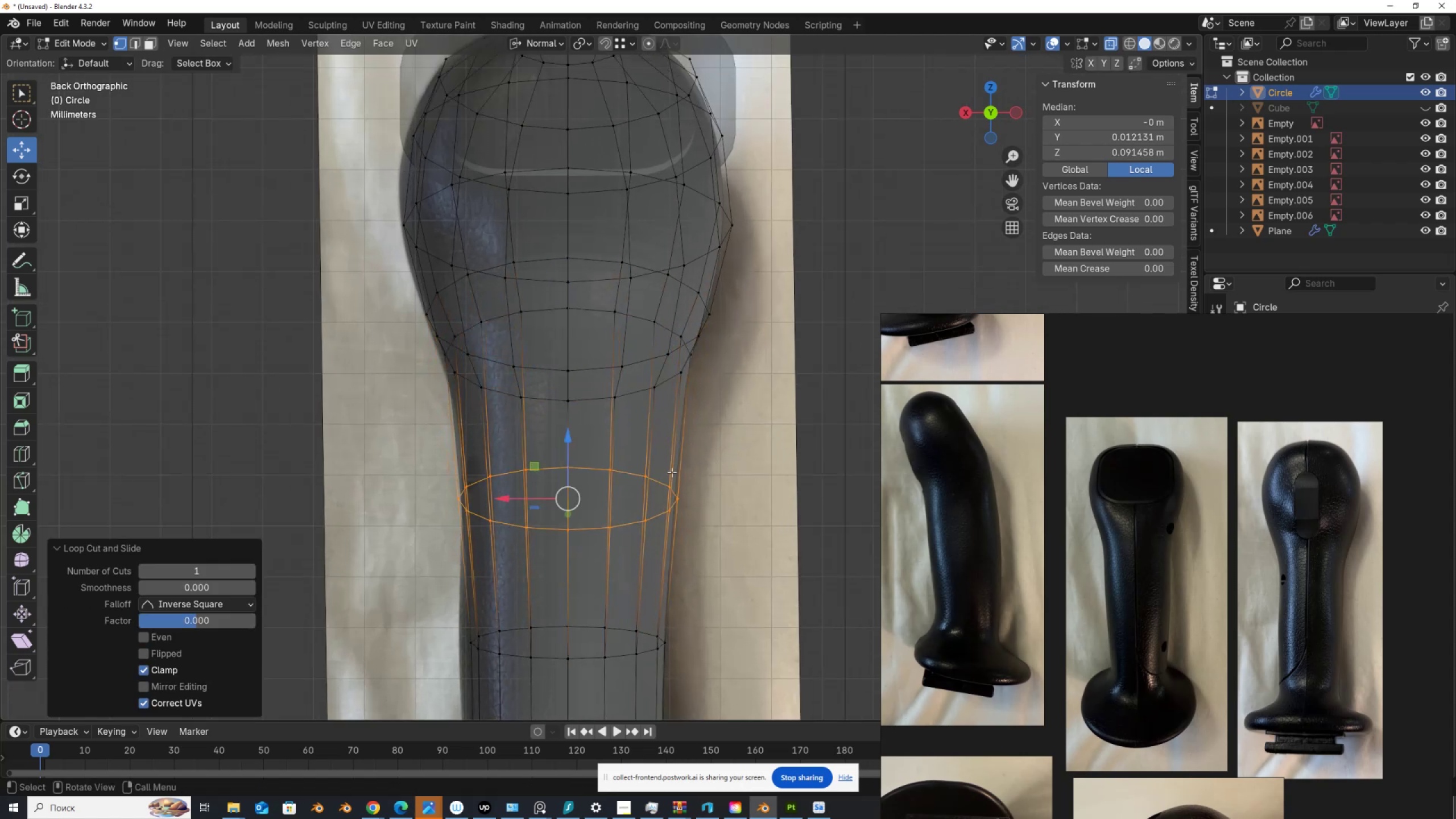 
key(Alt+AltLeft)
 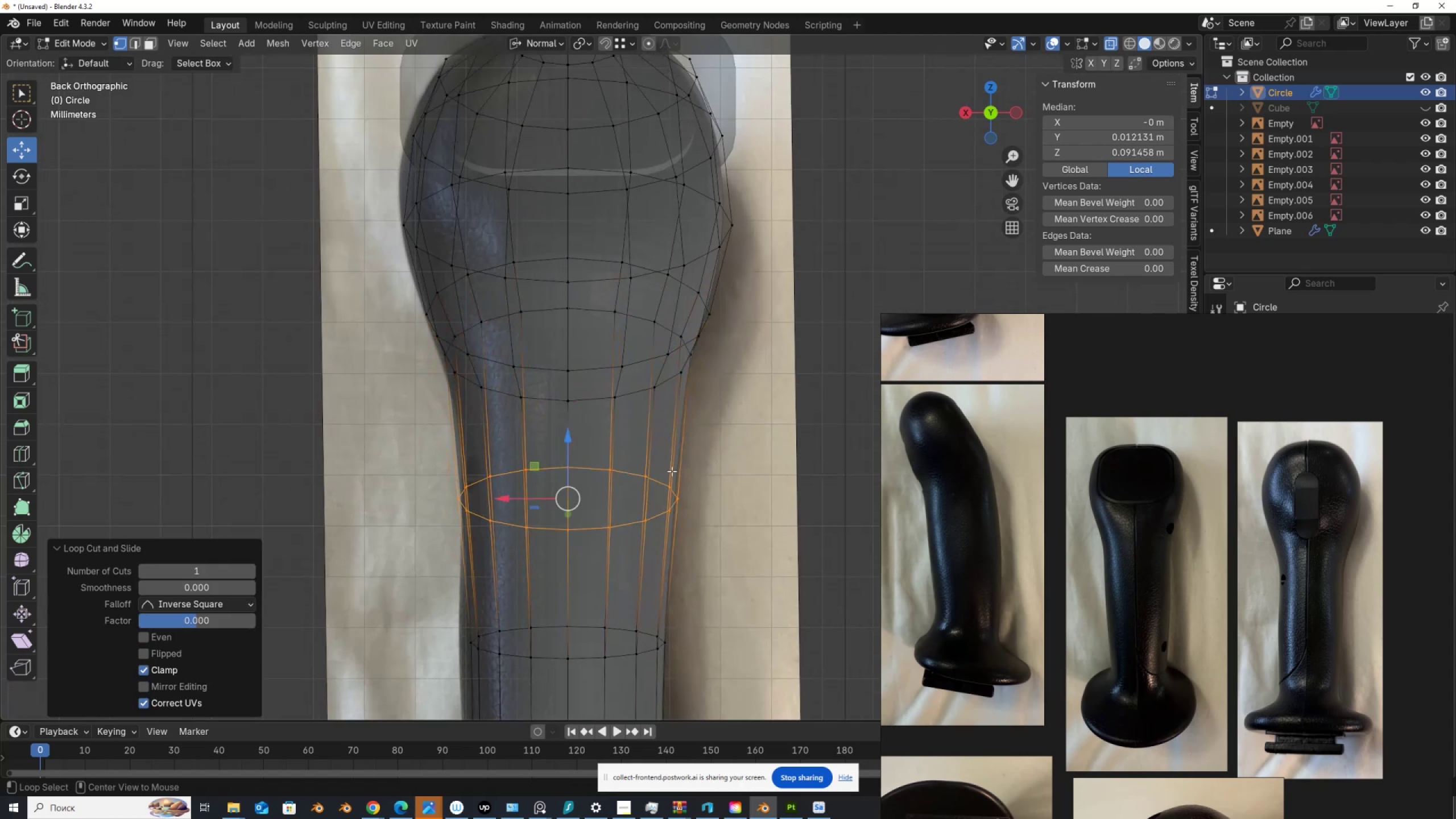 
key(Alt+S)
 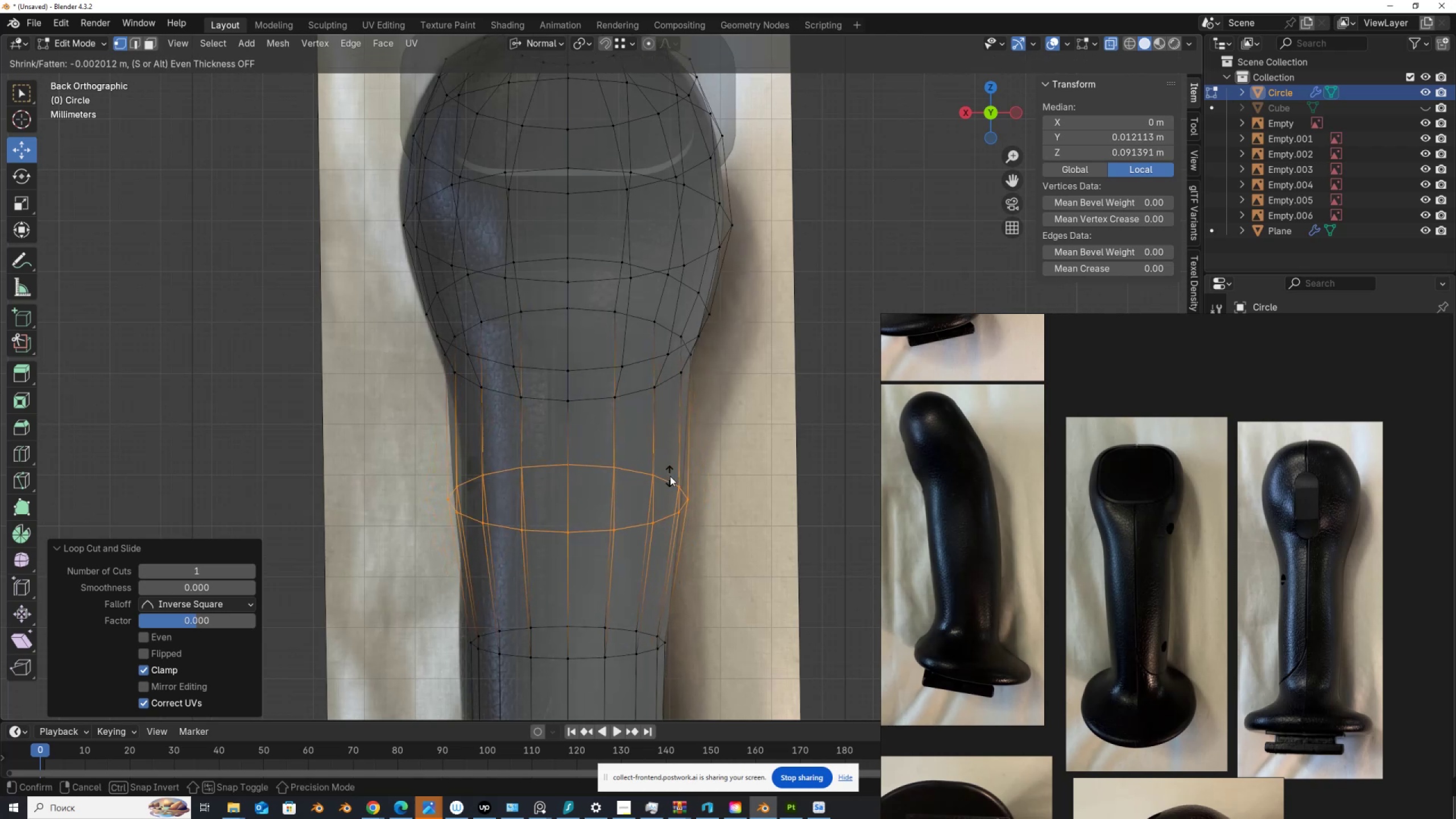 
left_click([670, 476])
 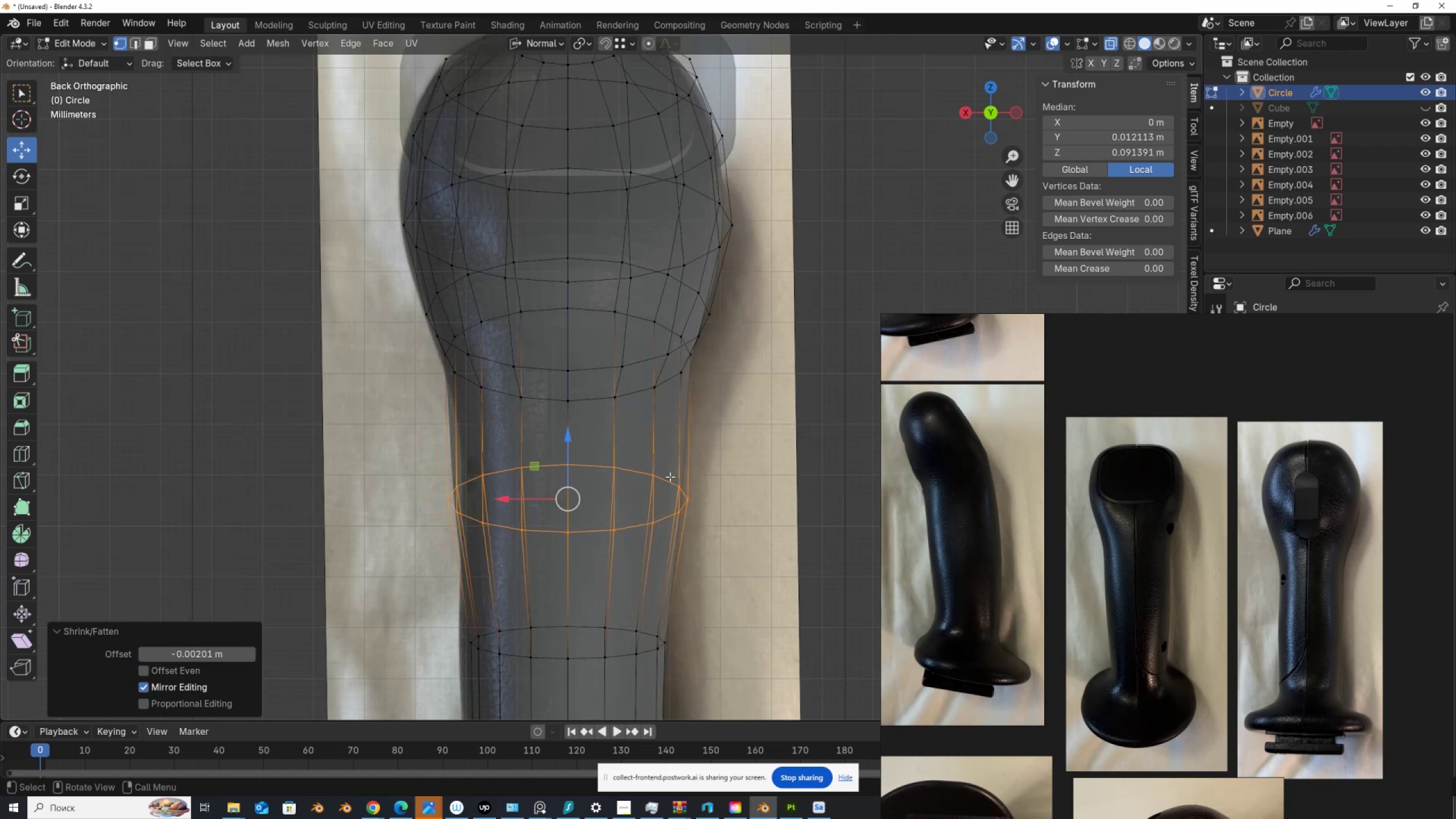 
key(Alt+AltLeft)
 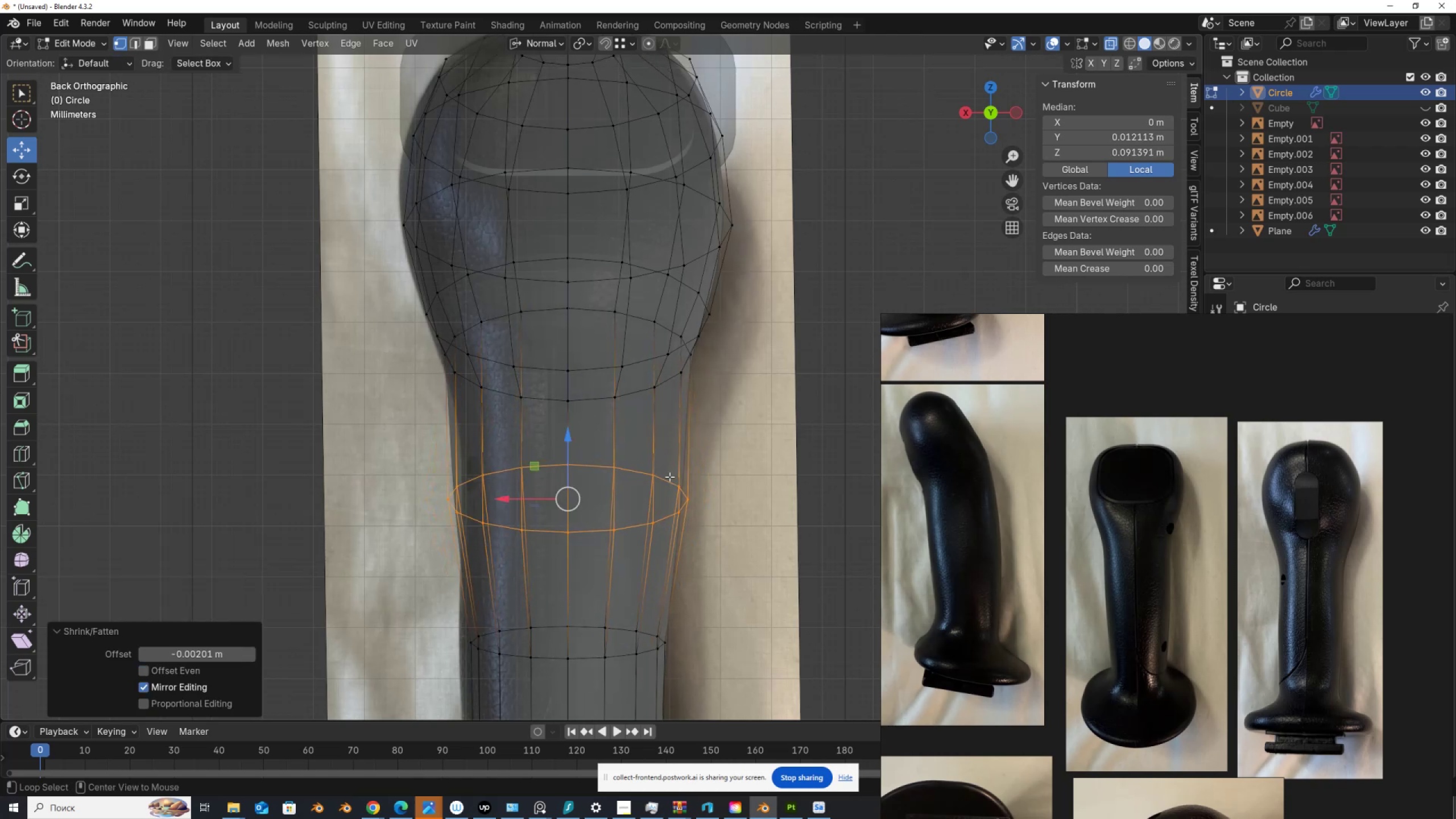 
key(Alt+Z)
 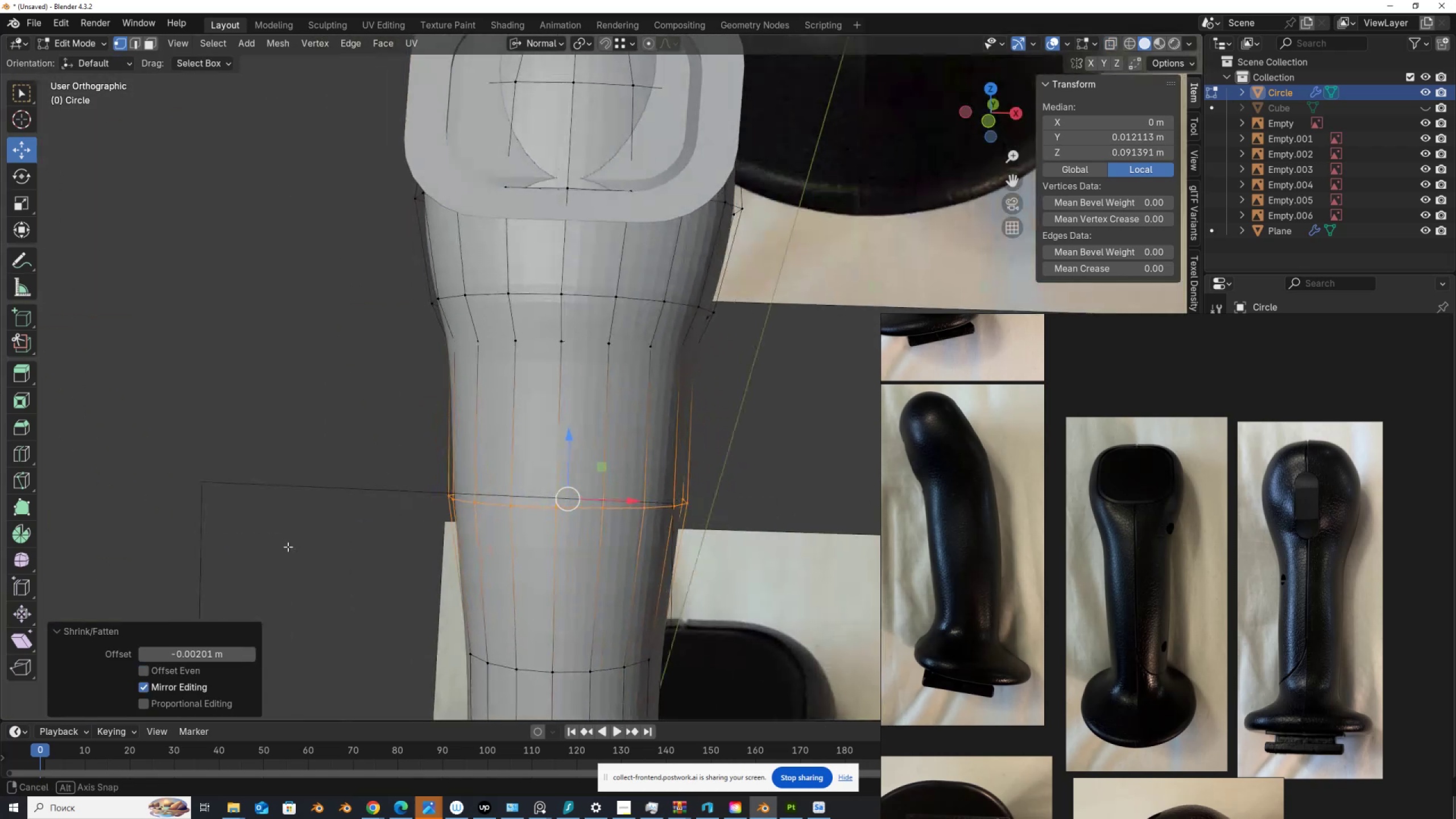 
scroll: coordinate [549, 451], scroll_direction: down, amount: 3.0
 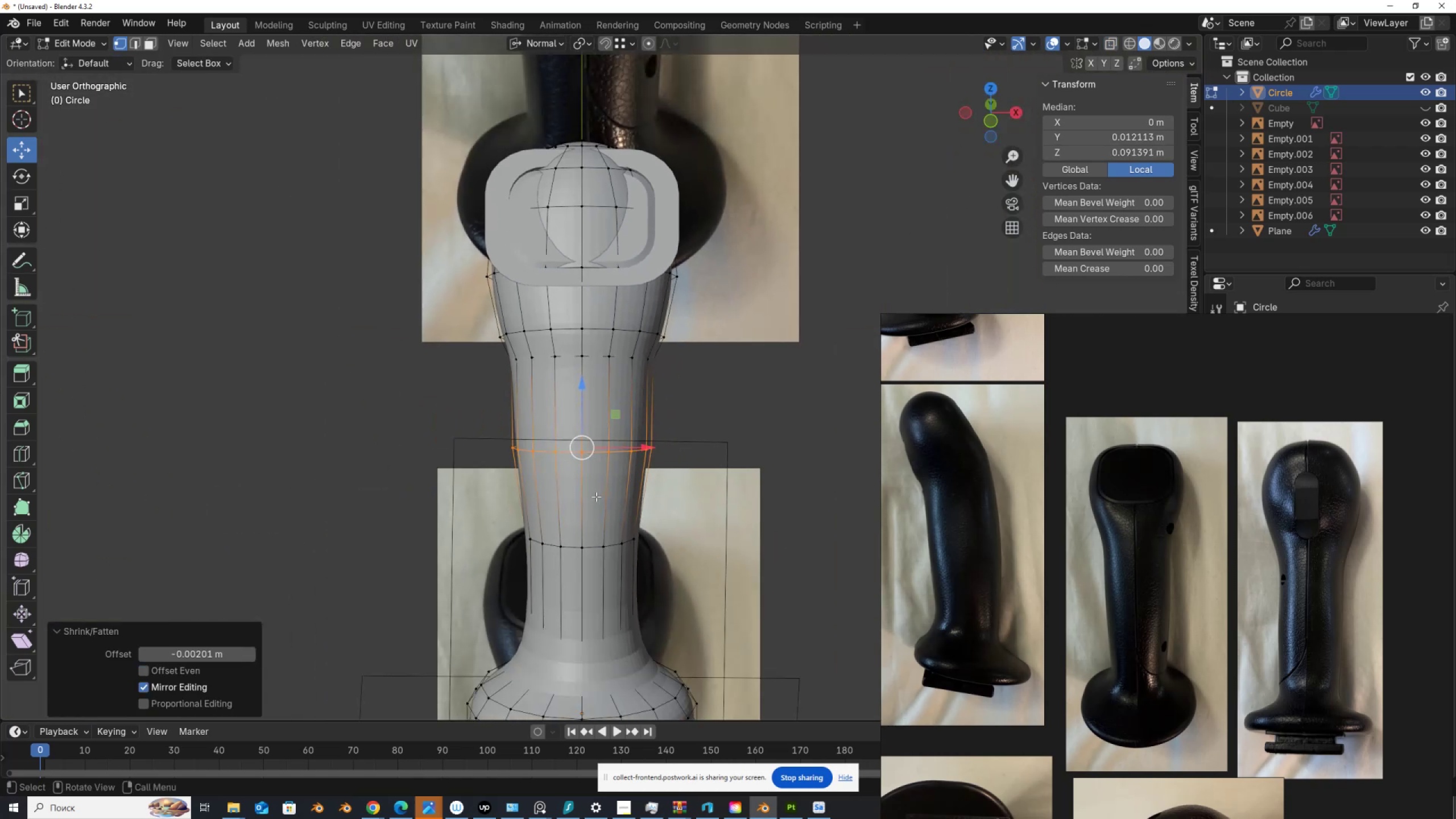 
scroll: coordinate [1112, 535], scroll_direction: up, amount: 2.0
 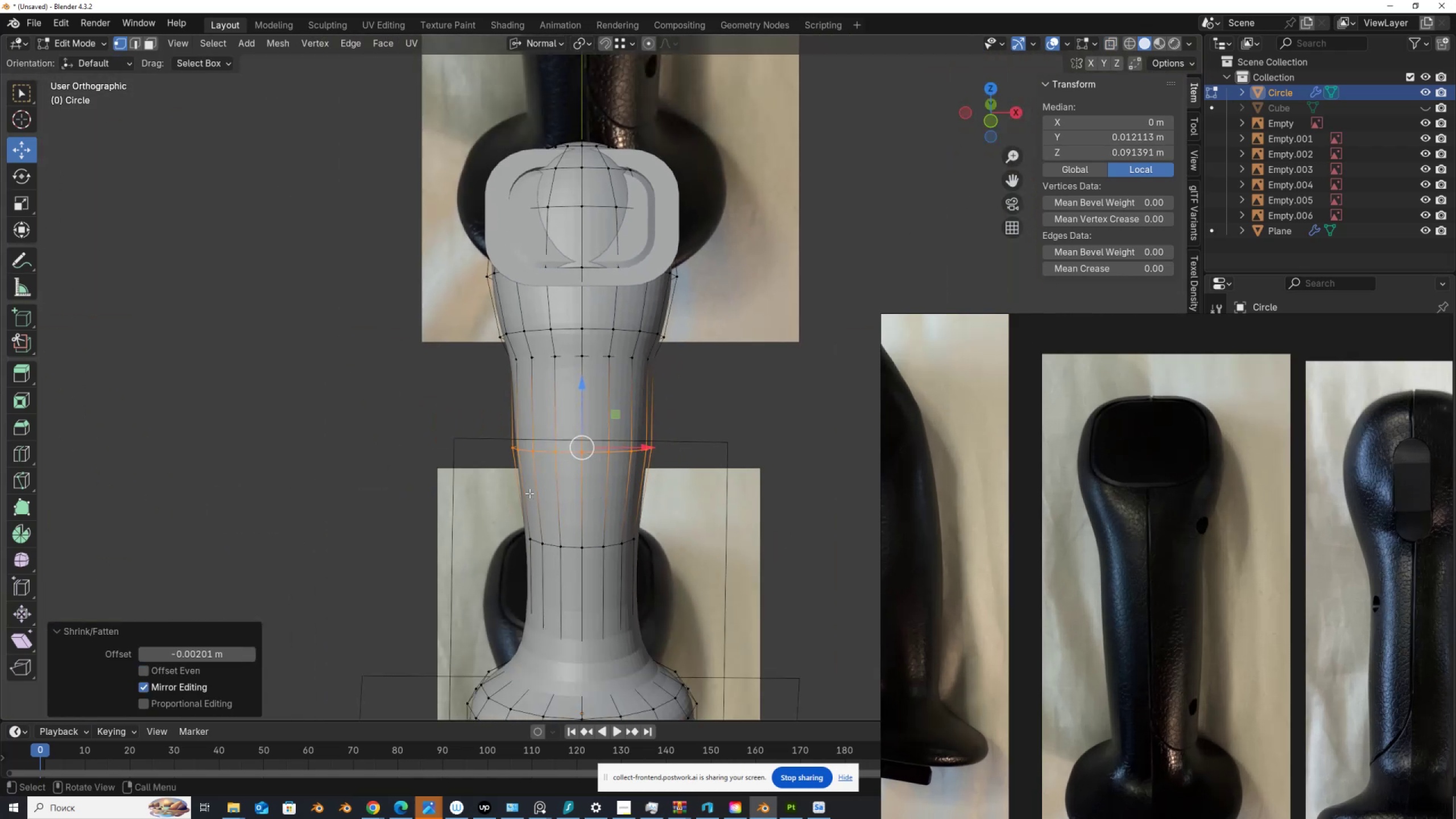 
key(Control+ControlLeft)
 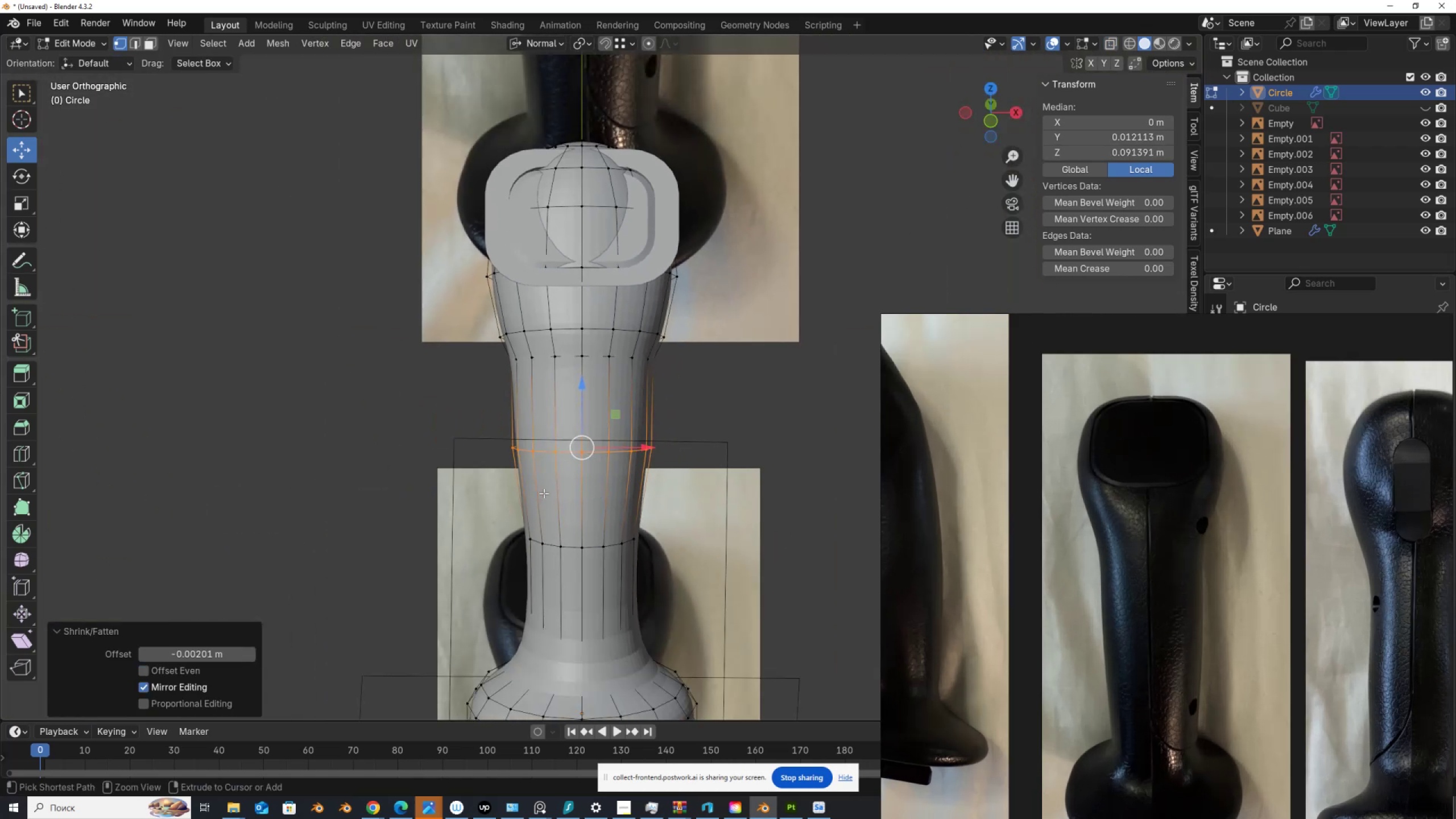 
key(Control+Z)
 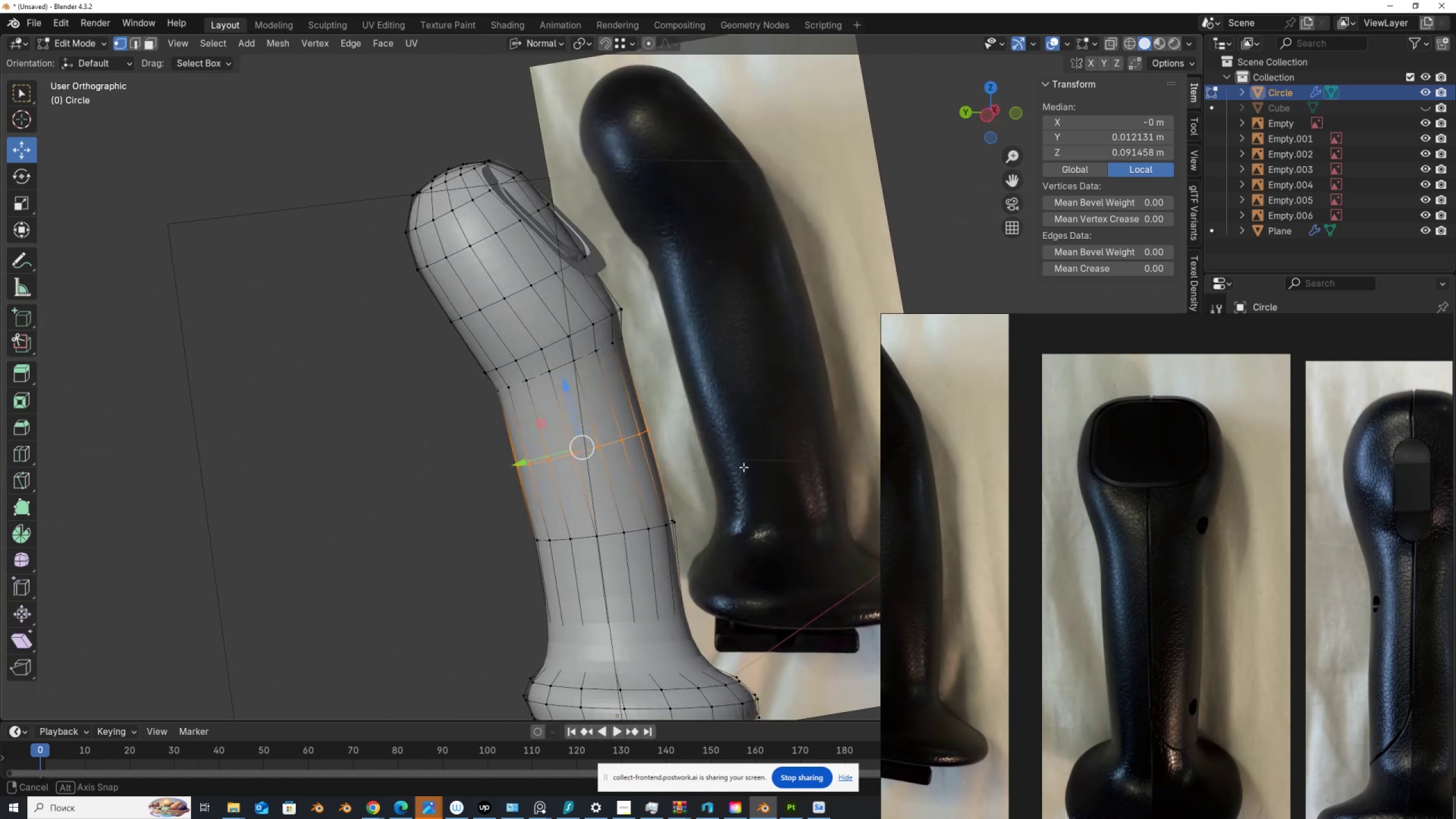 
wait(9.21)
 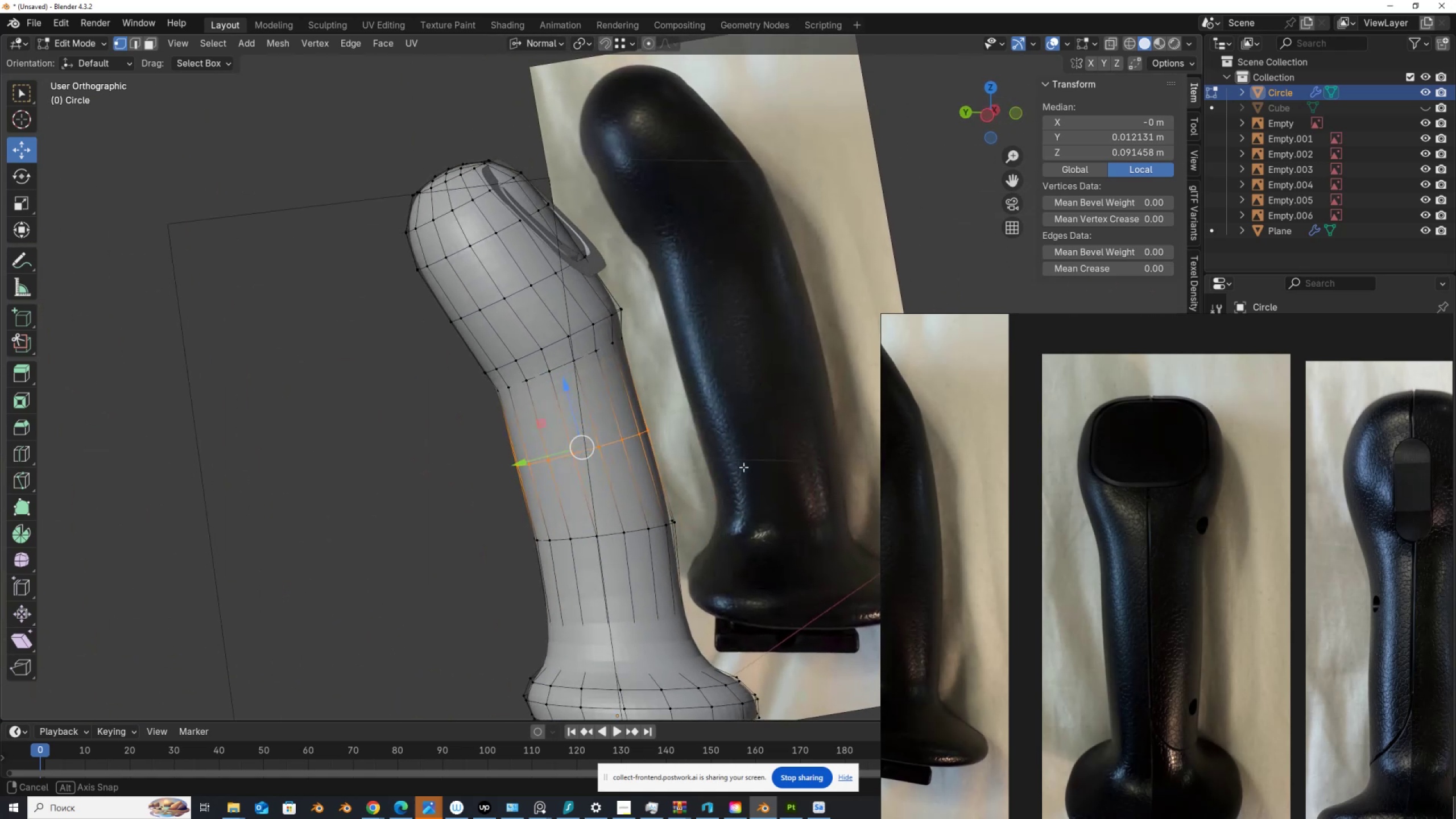 
type(sx)
 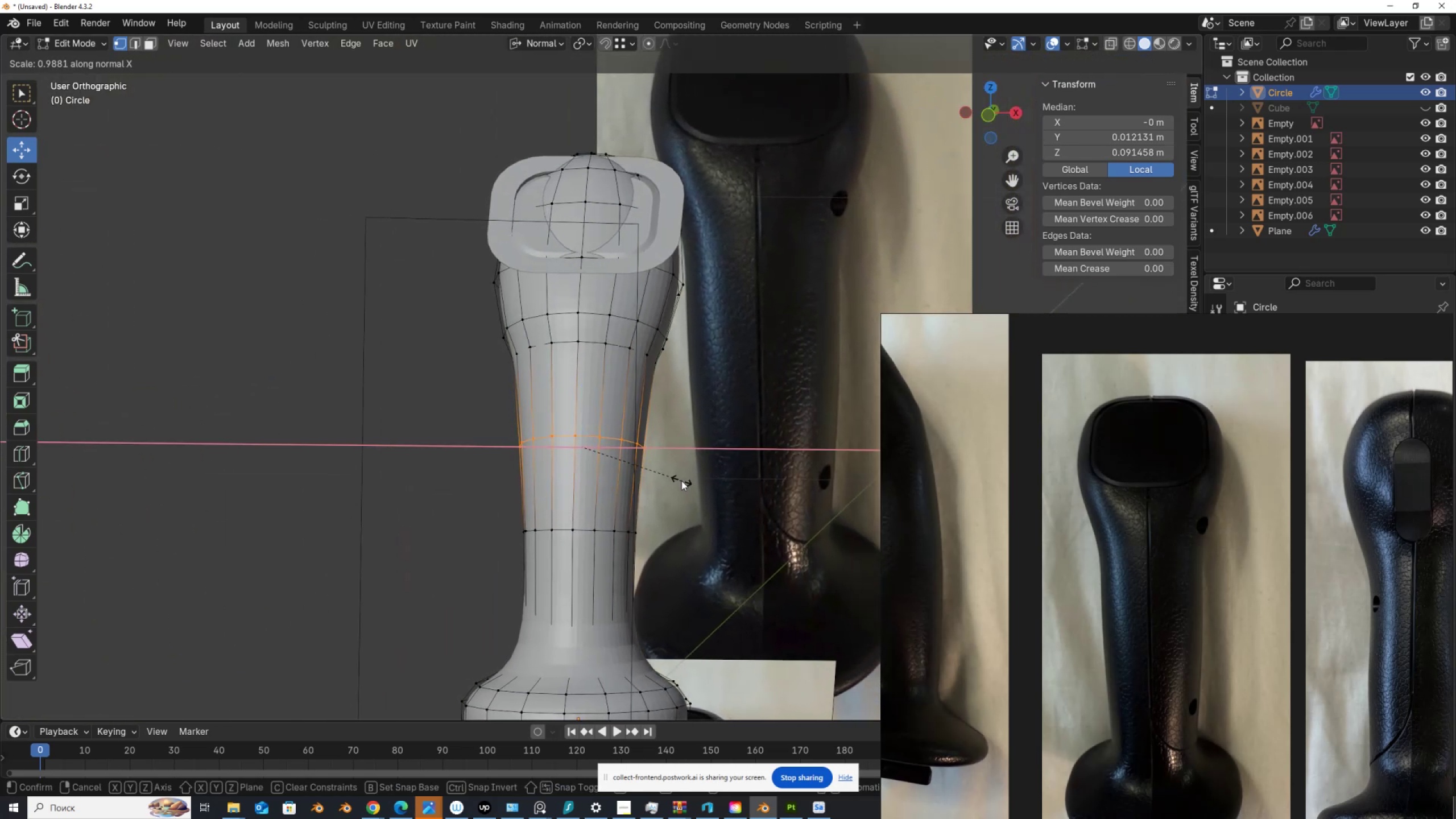 
left_click([687, 481])
 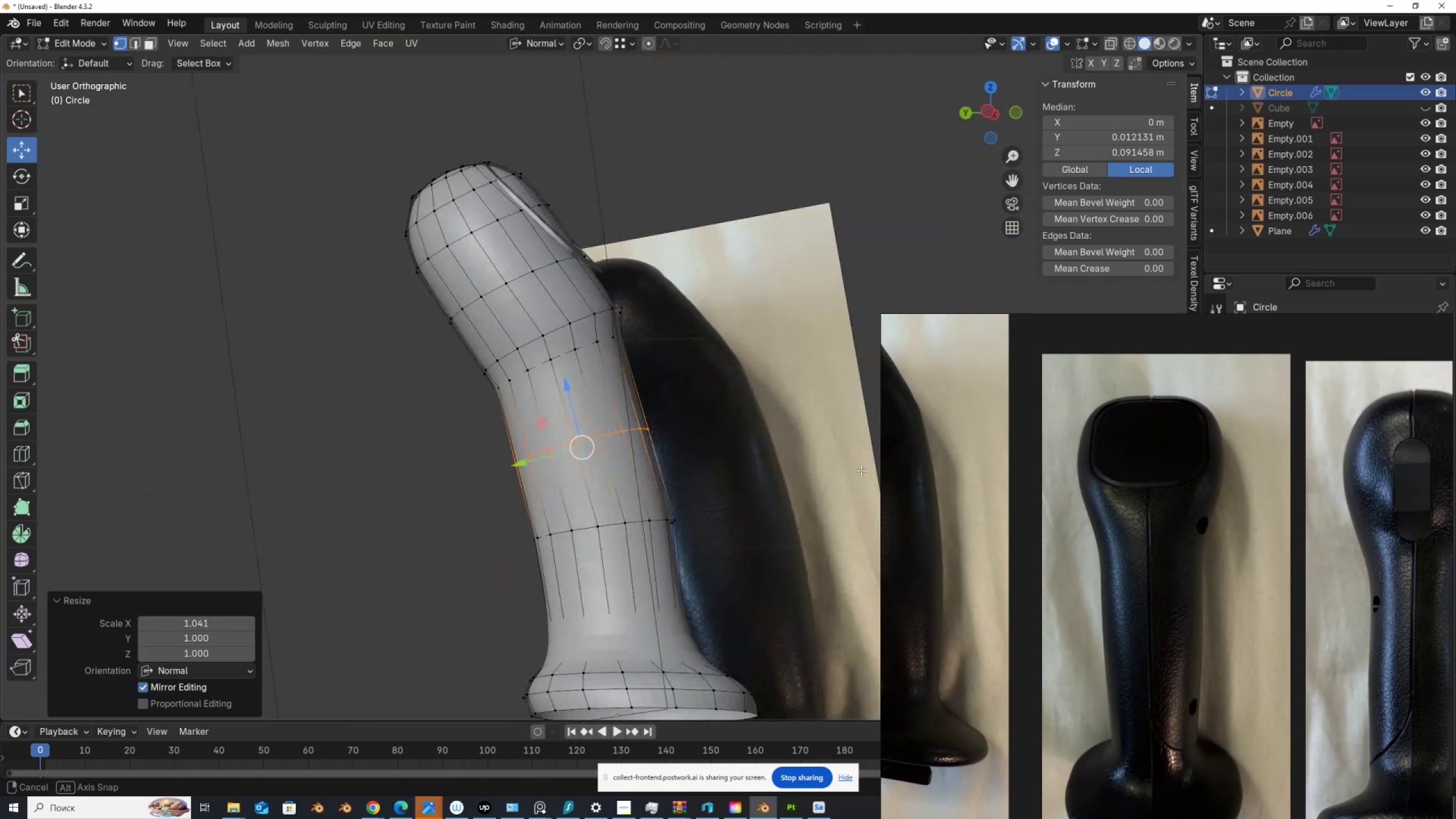 
hold_key(key=AltLeft, duration=0.51)
 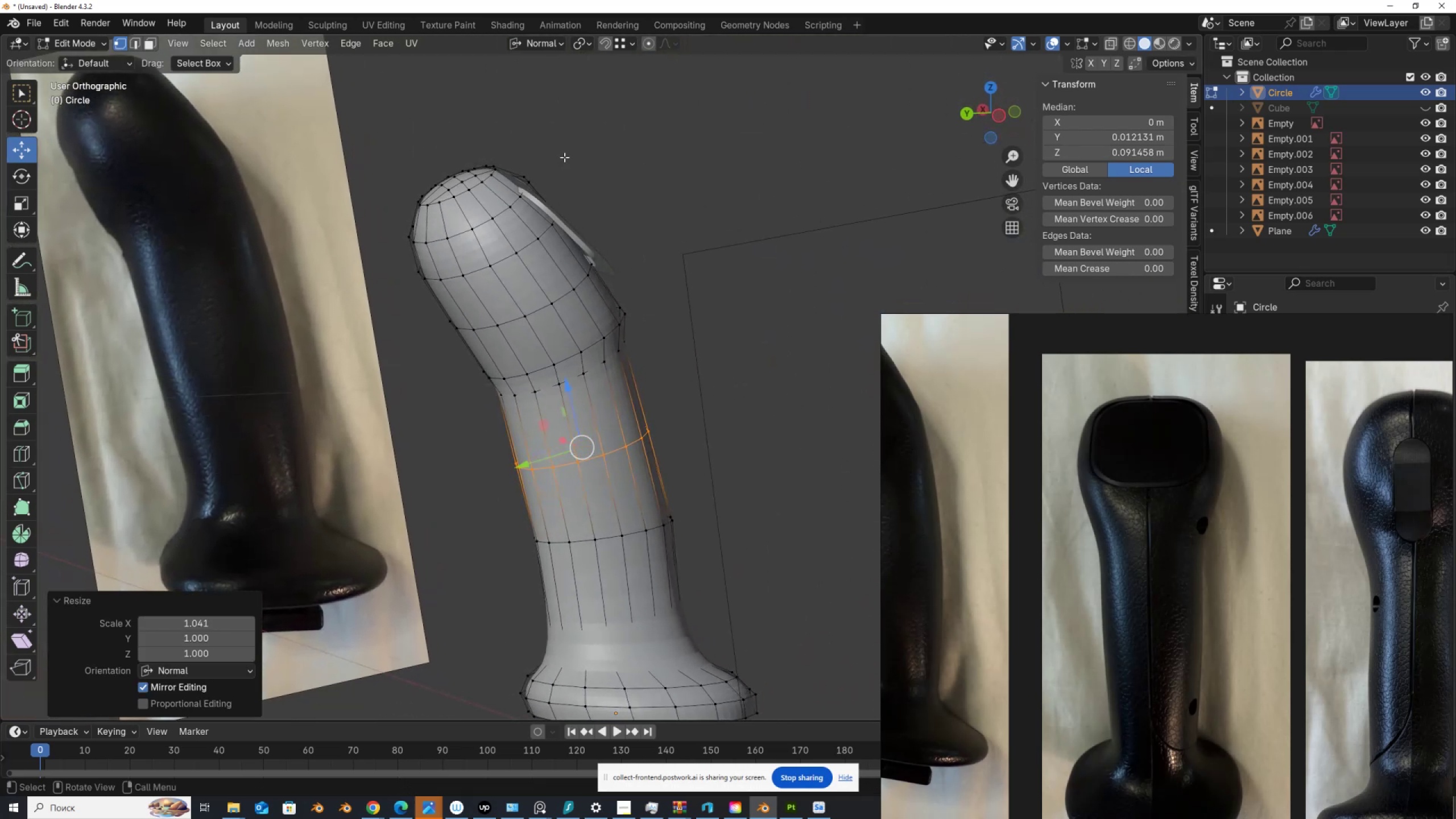 
hold_key(key=ShiftLeft, duration=0.32)
 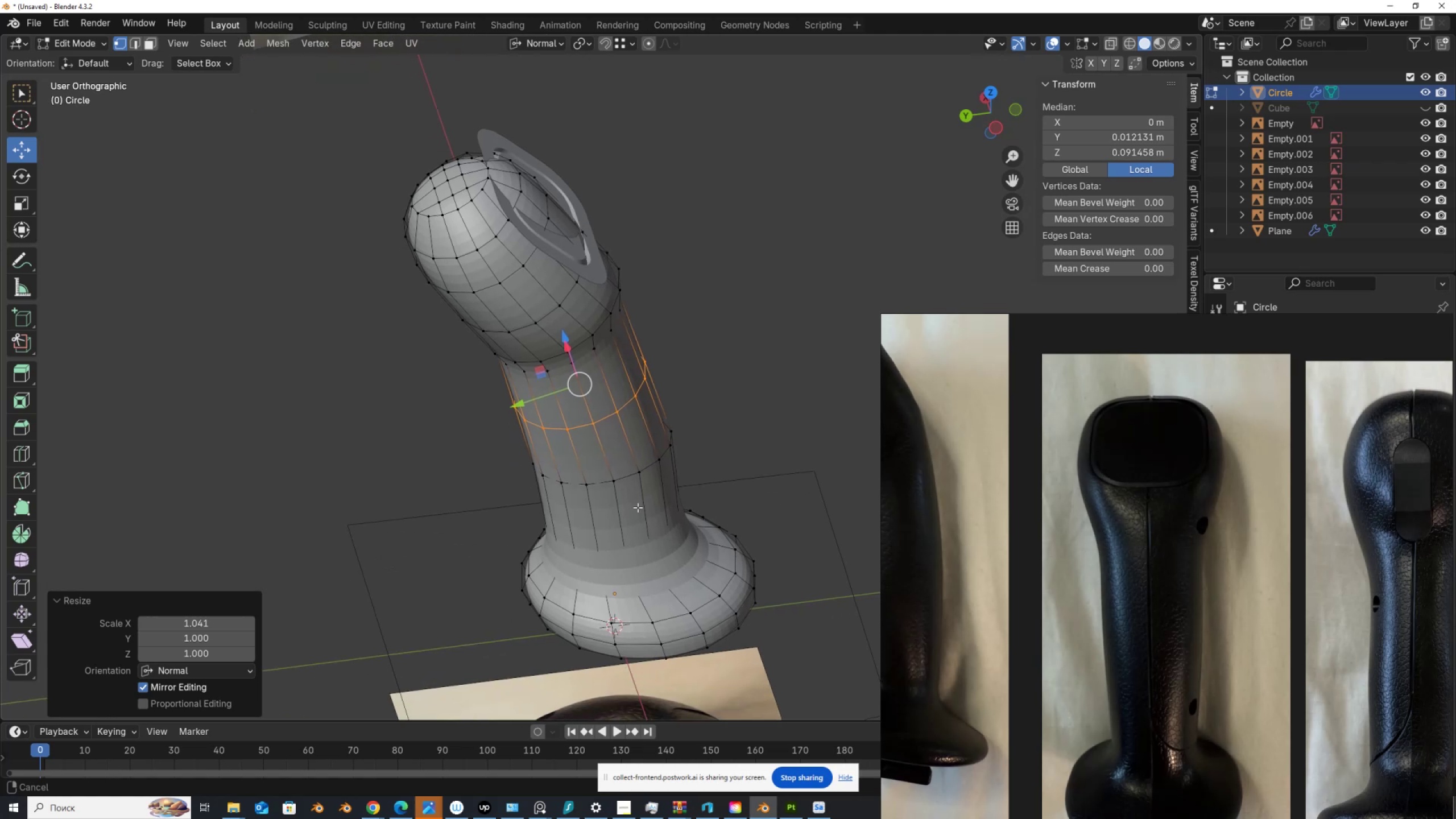 
scroll: coordinate [638, 507], scroll_direction: up, amount: 3.0
 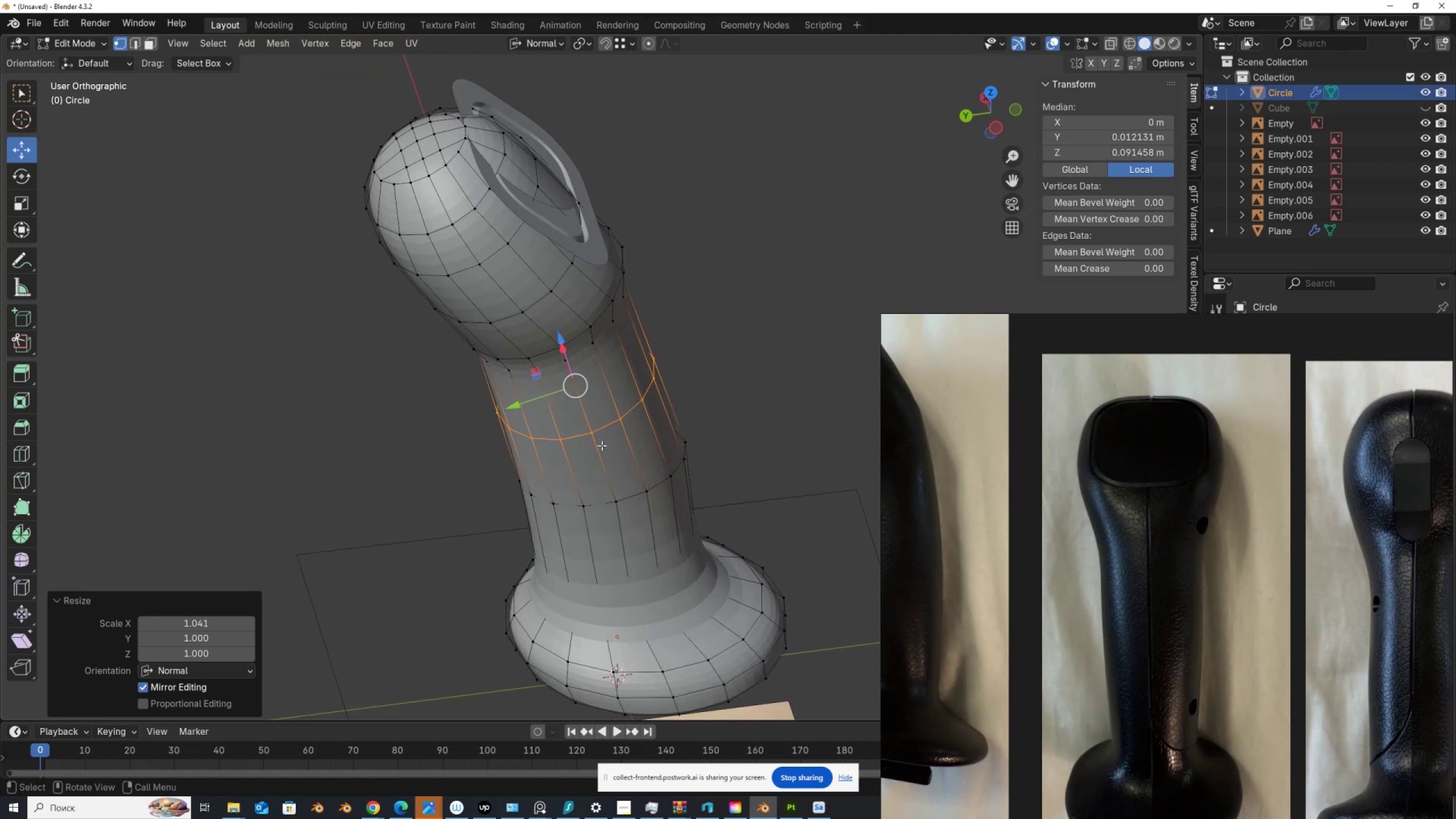 
left_click([591, 439])
 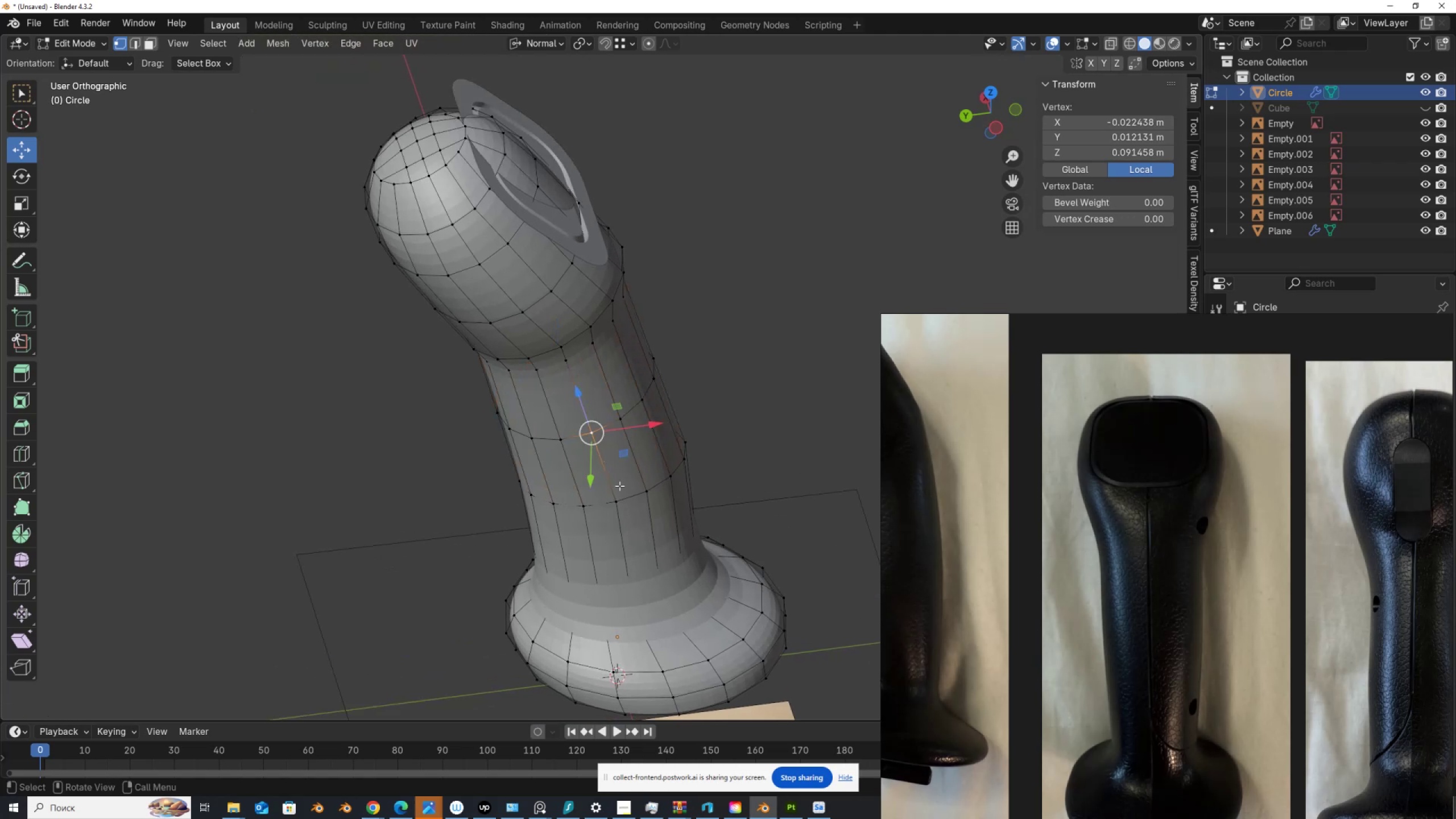 
hold_key(key=ShiftLeft, duration=0.5)
left_click([623, 498])
 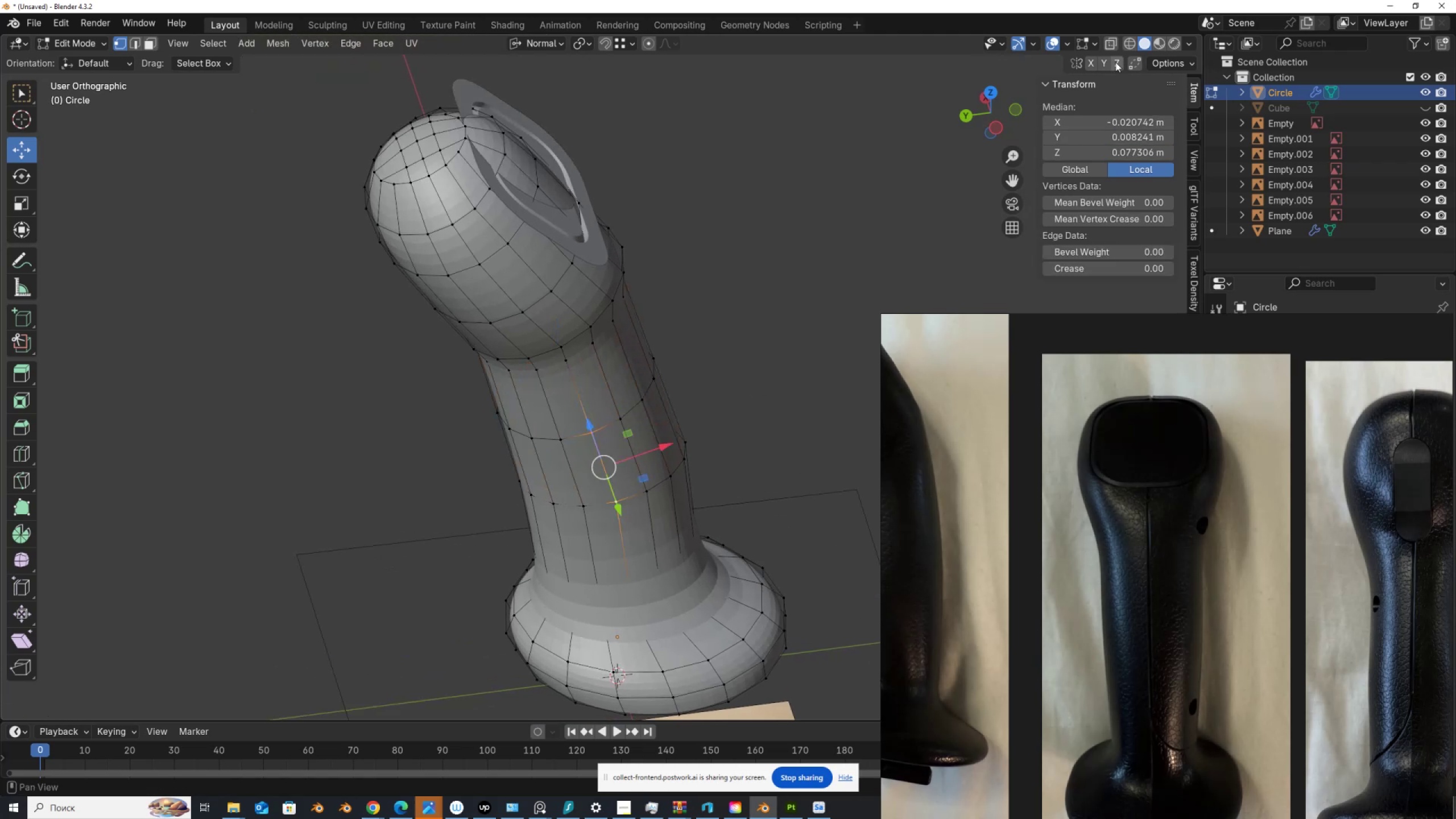 
left_click([1090, 64])
 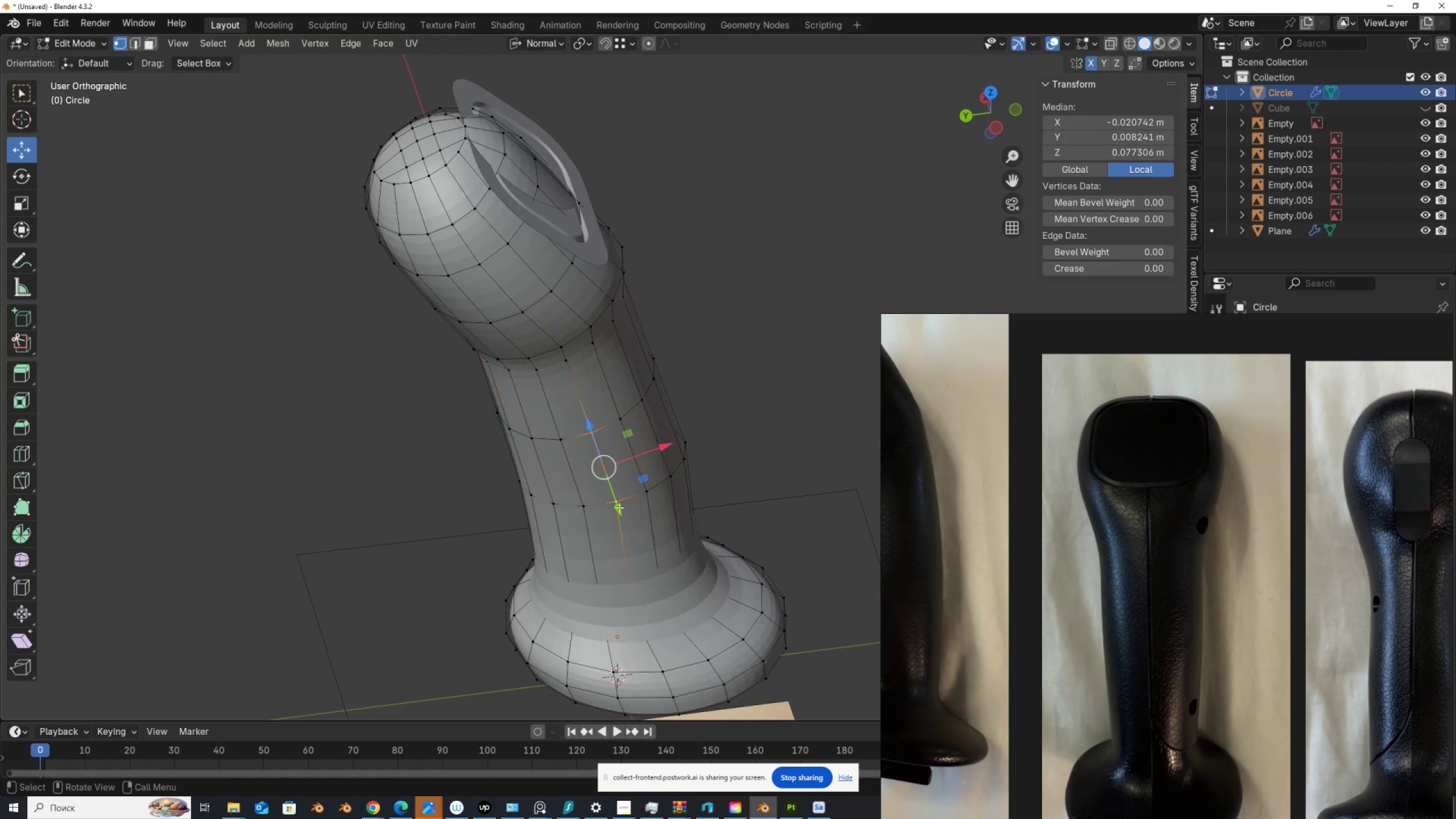 
hold_key(key=ControlLeft, duration=0.61)
 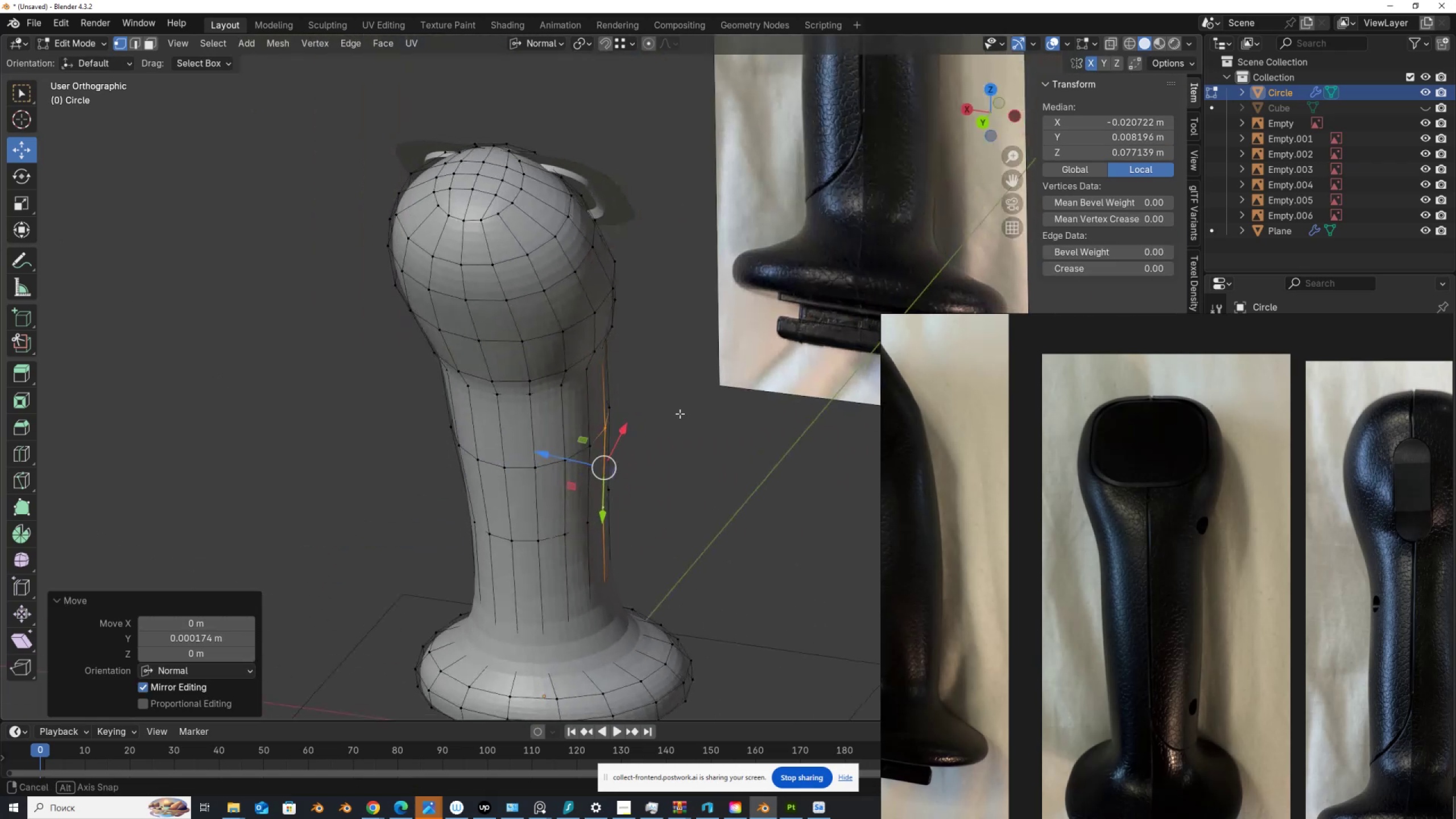 
scroll: coordinate [624, 458], scroll_direction: up, amount: 2.0
 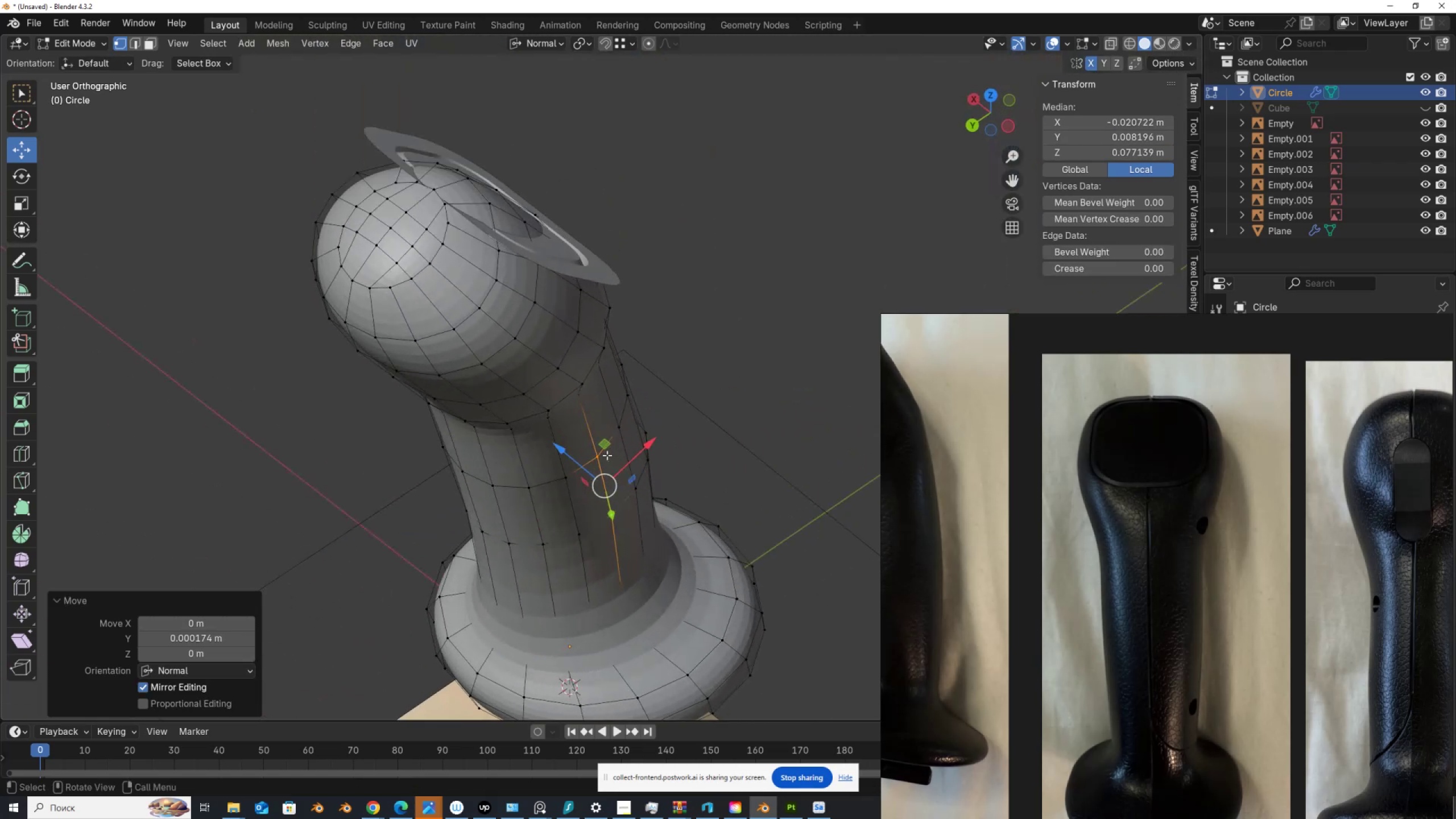 
left_click([604, 452])
 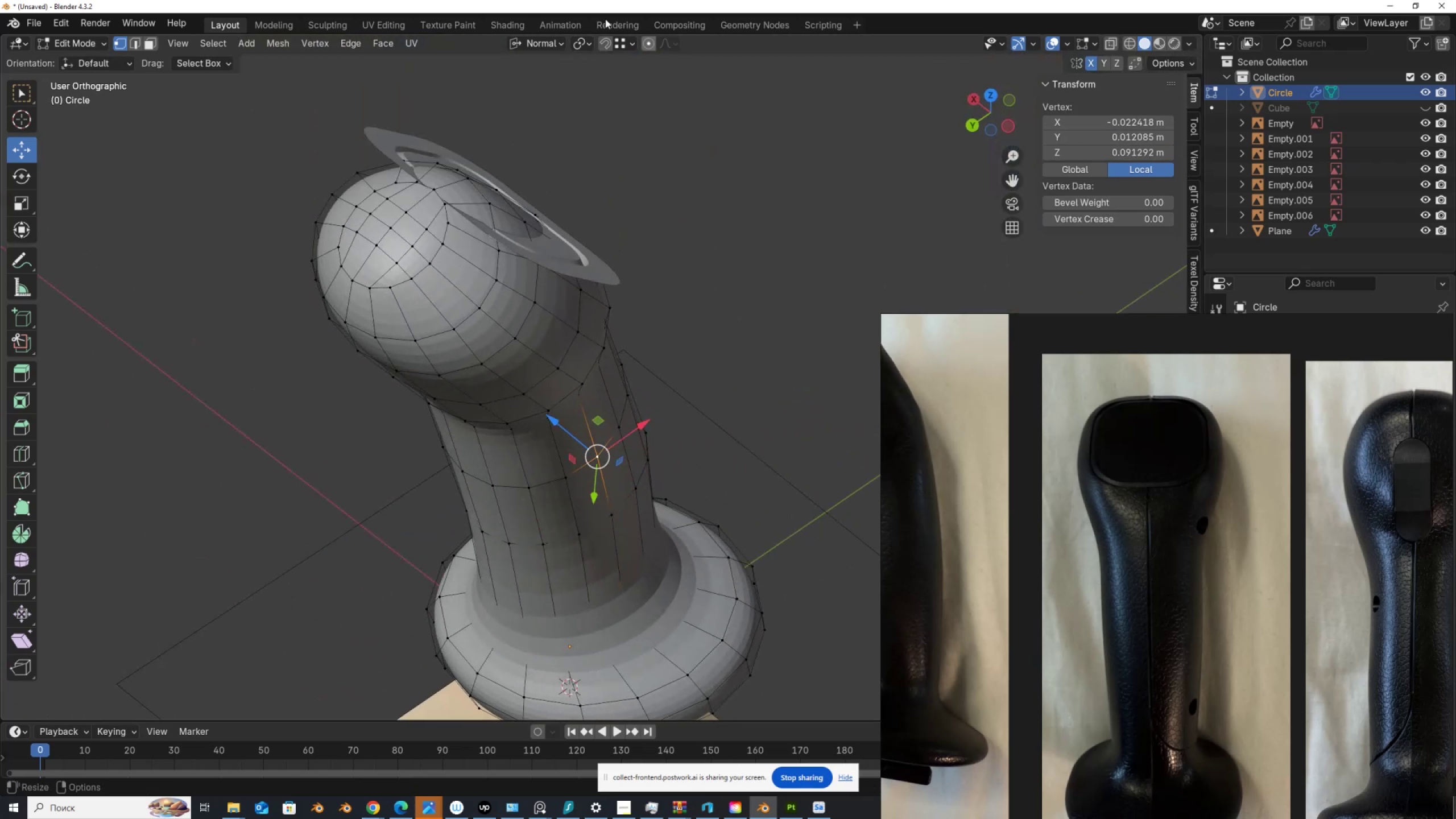 
left_click([549, 43])
 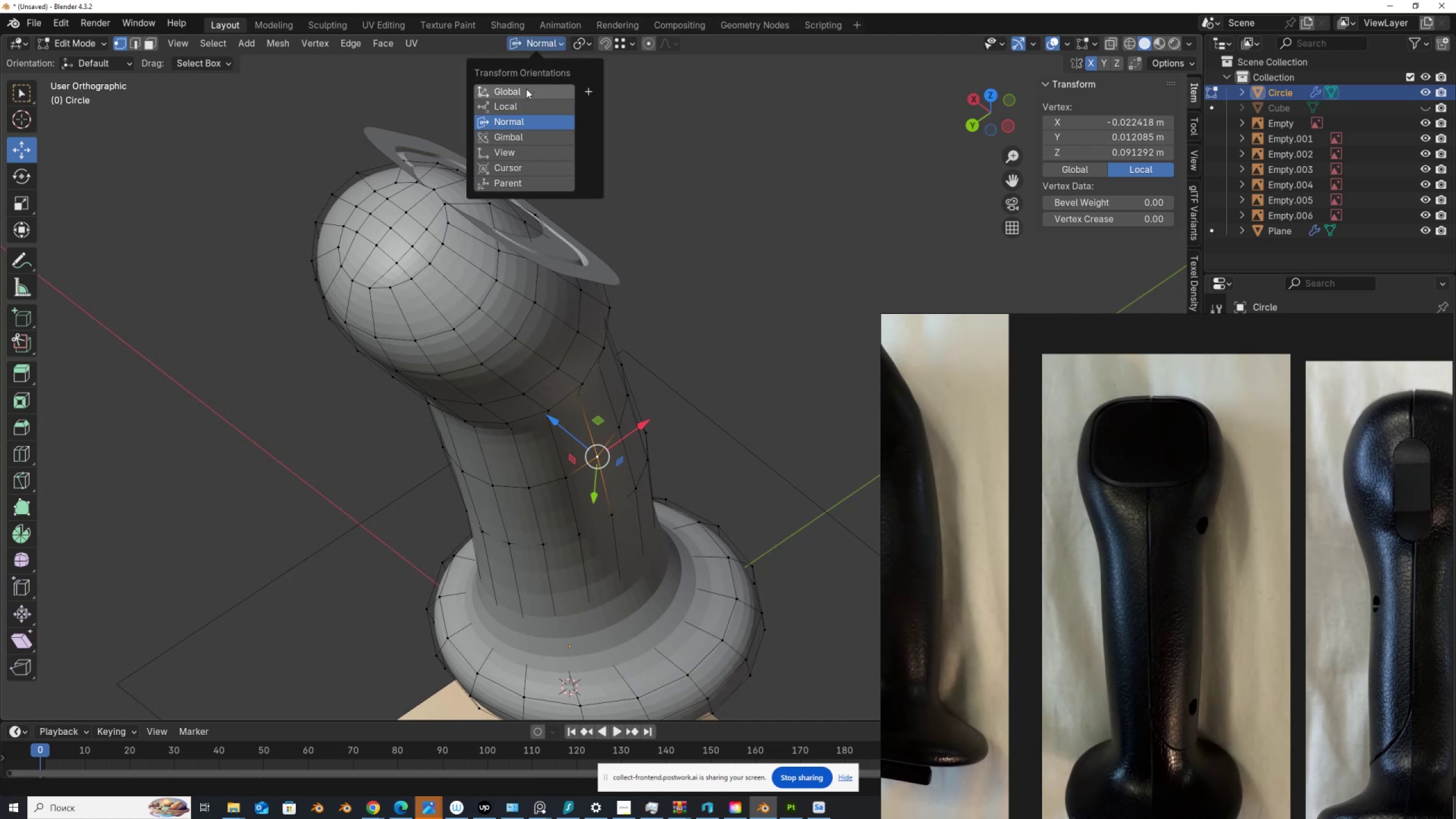 
left_click([526, 89])
 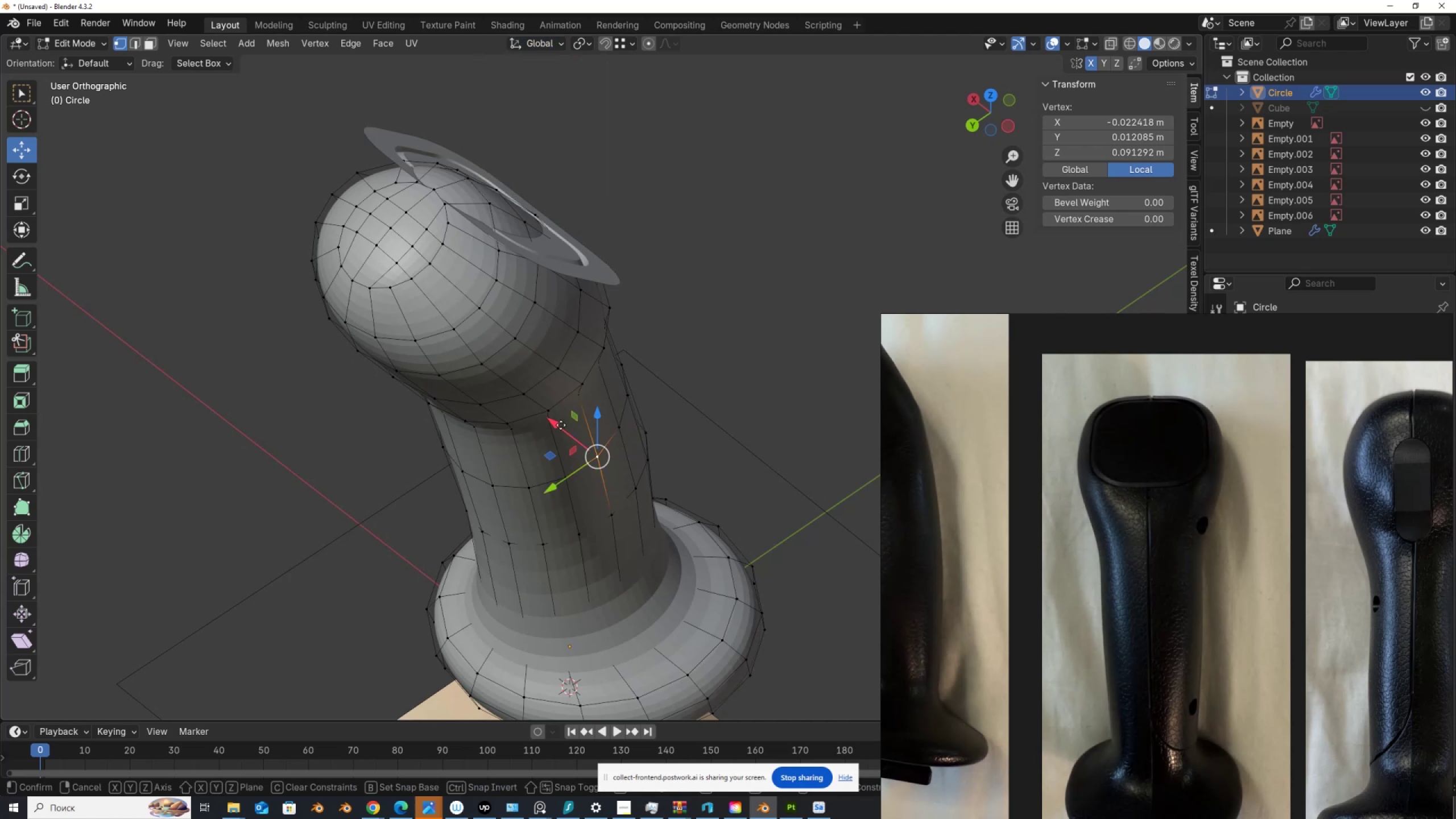 
hold_key(key=ControlLeft, duration=0.46)
 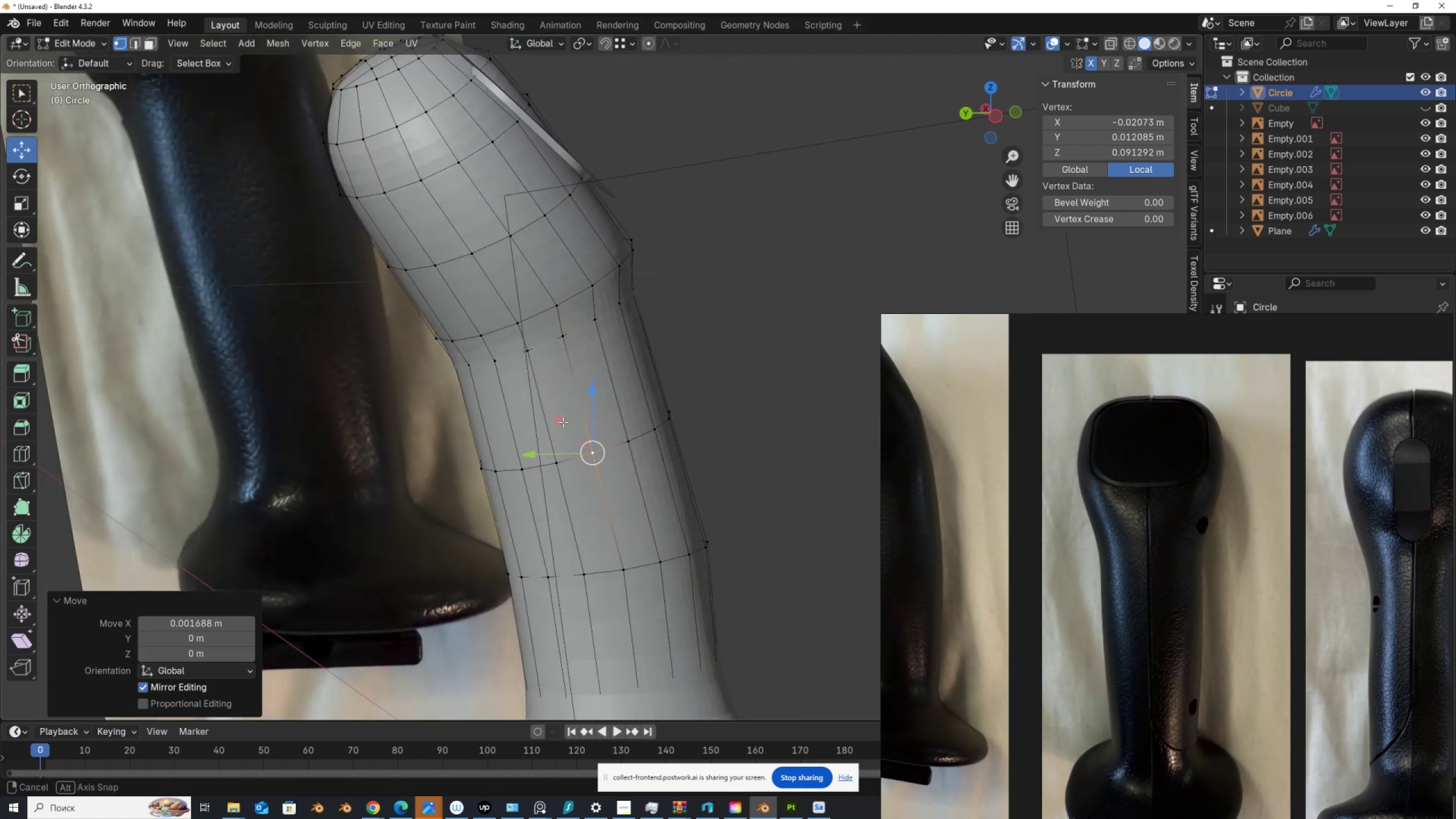 
hold_key(key=ShiftLeft, duration=0.57)
 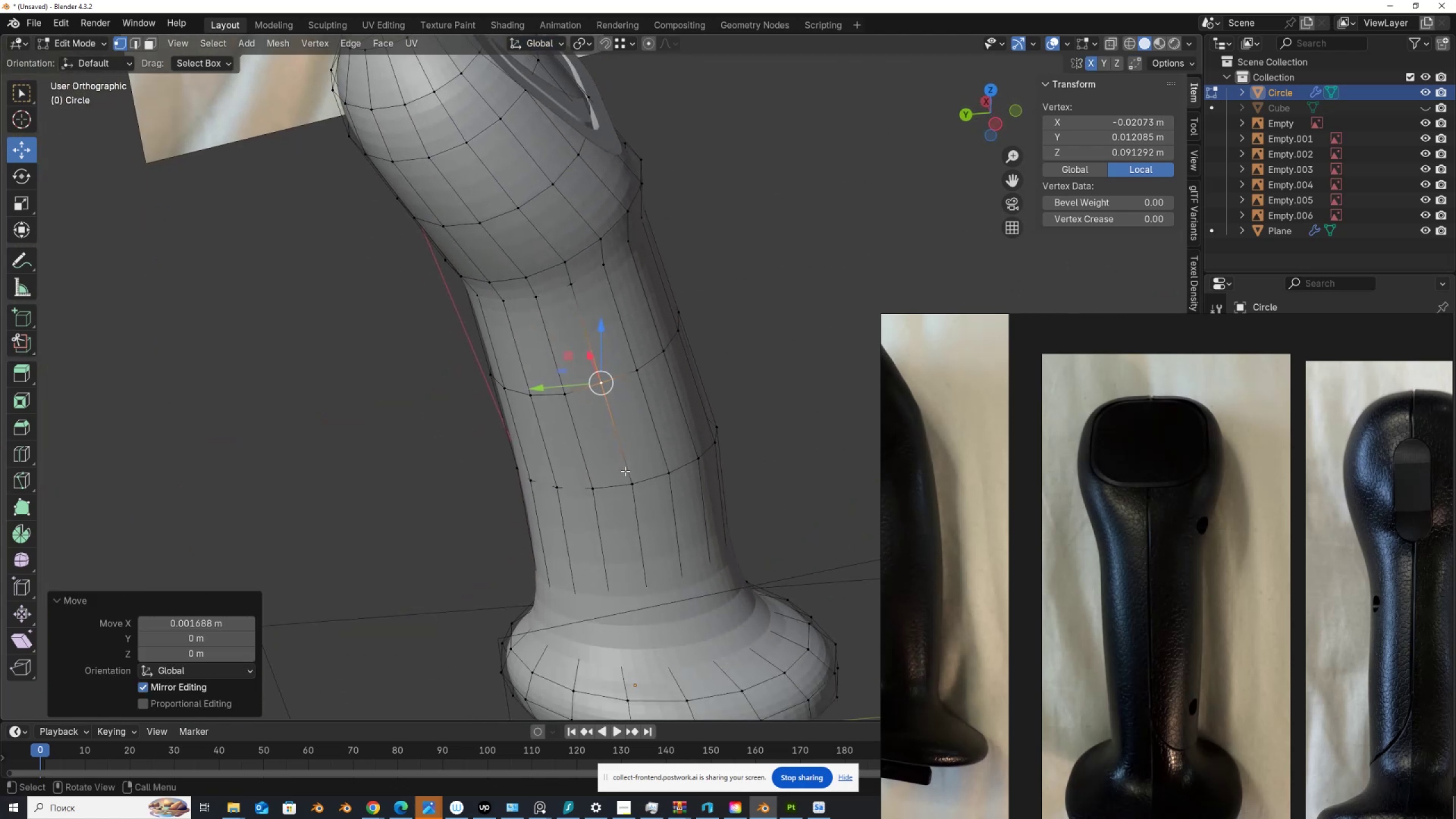 
left_click([625, 471])
 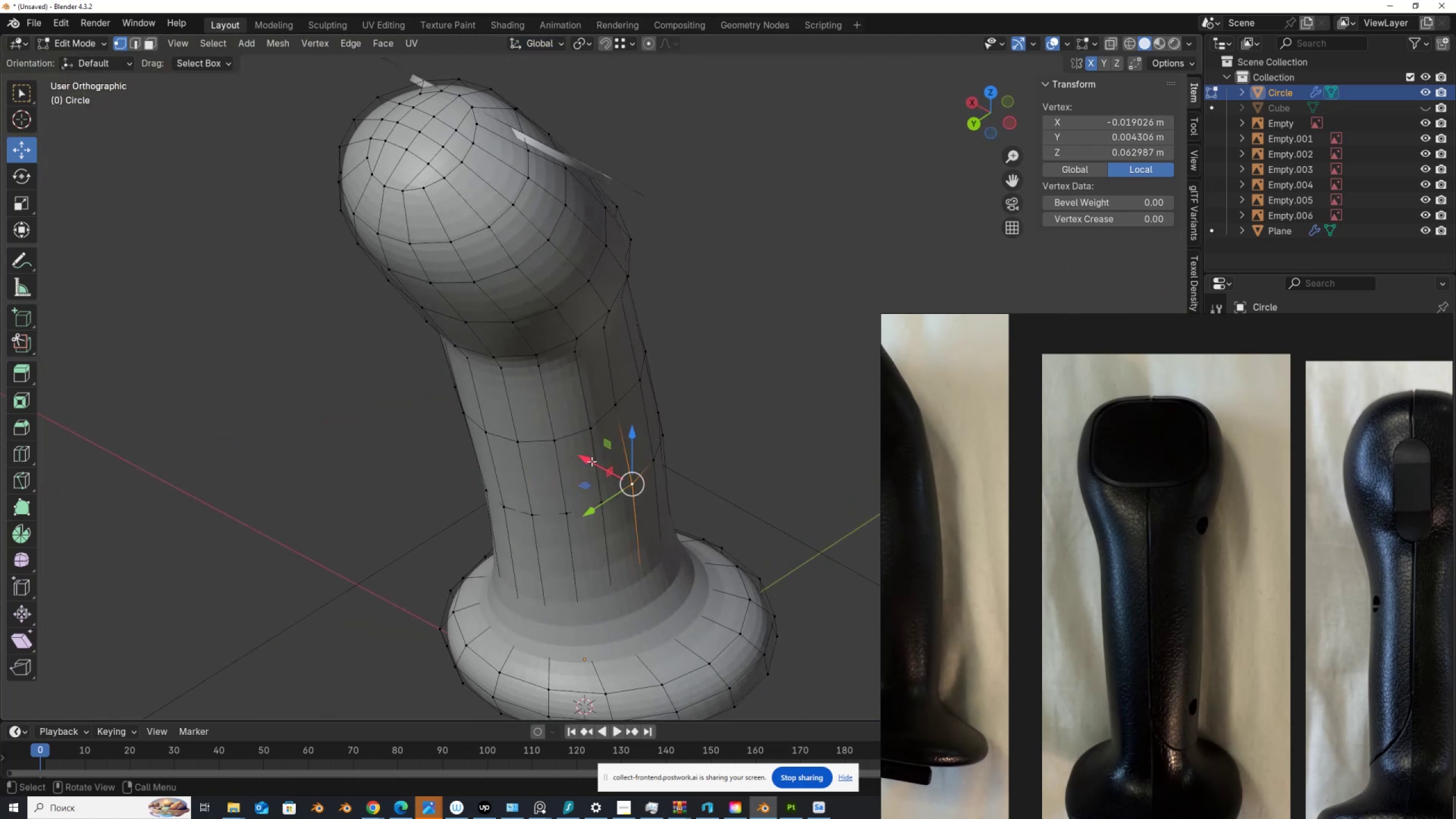 
hold_key(key=ControlLeft, duration=0.51)
 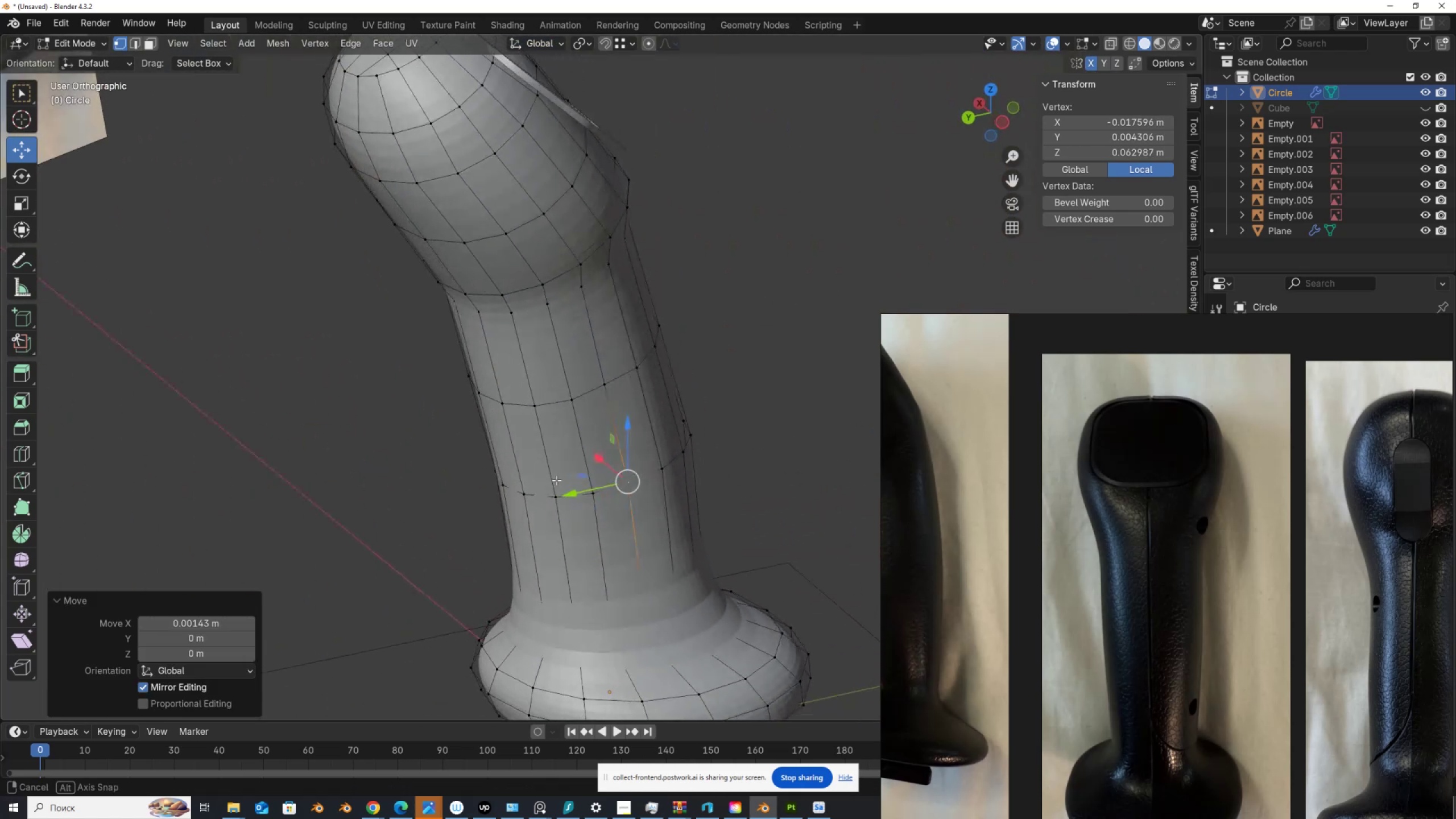 
key(Tab)
 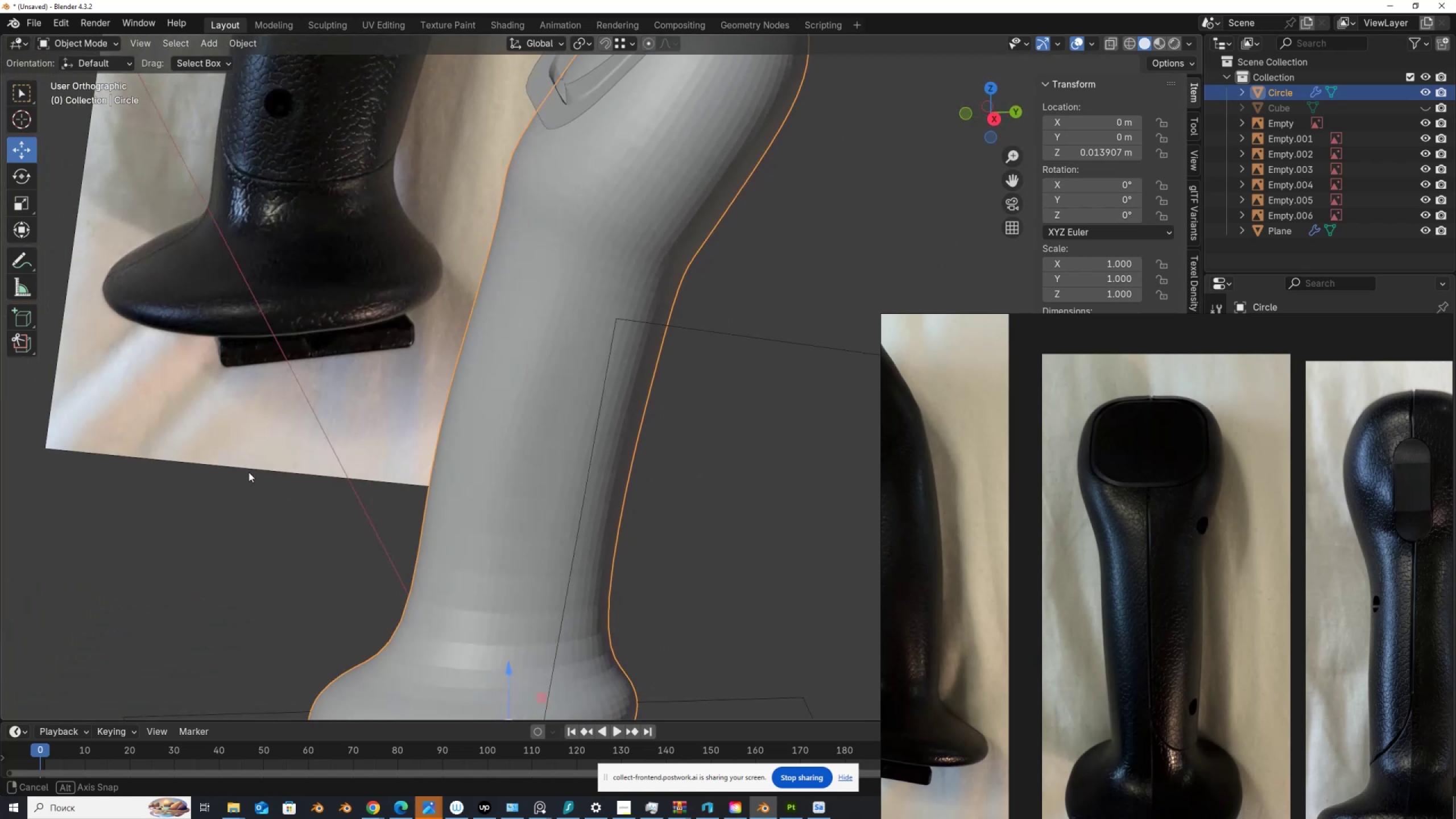 
scroll: coordinate [528, 436], scroll_direction: down, amount: 4.0
 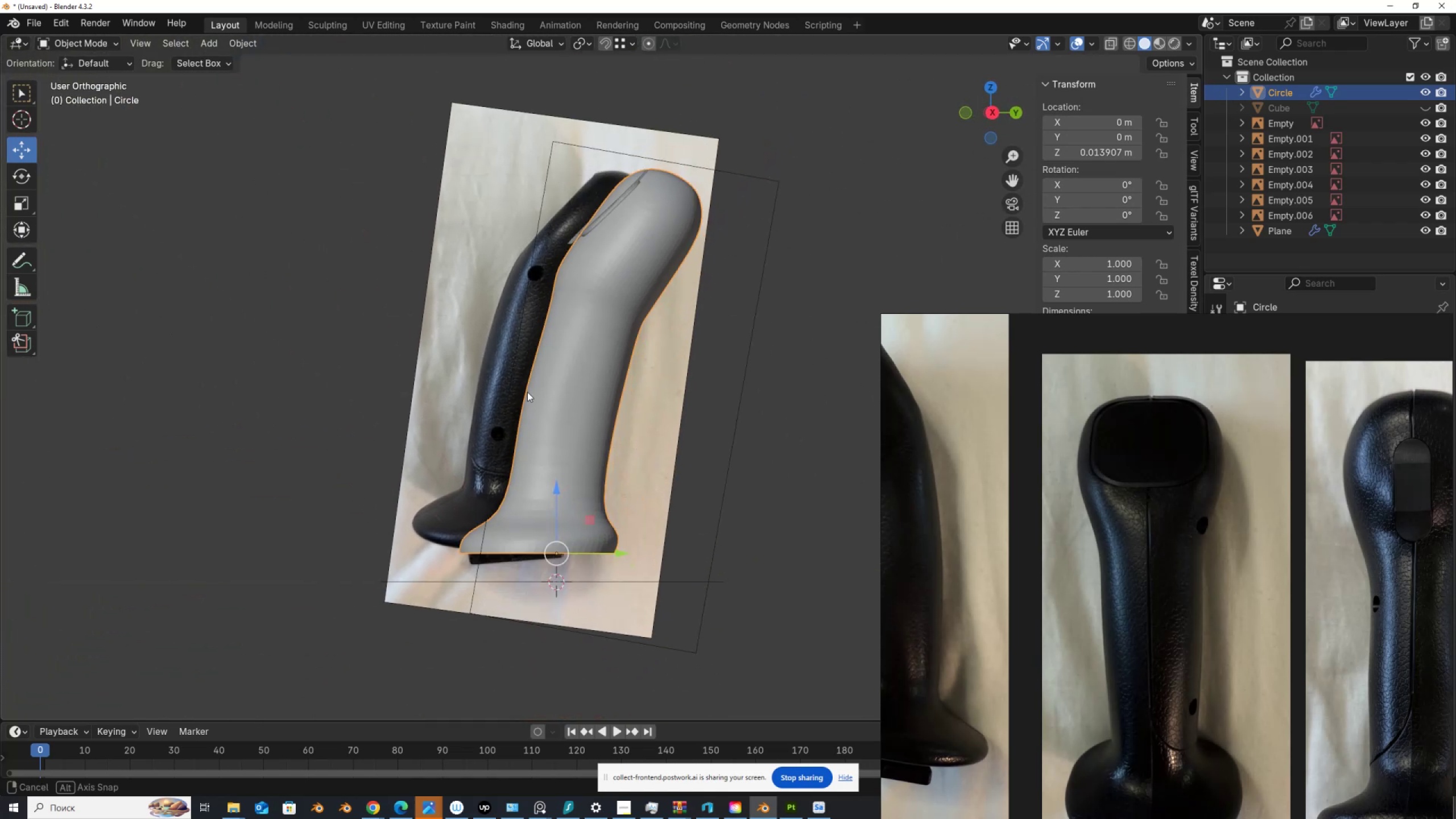 
scroll: coordinate [527, 392], scroll_direction: up, amount: 4.0
 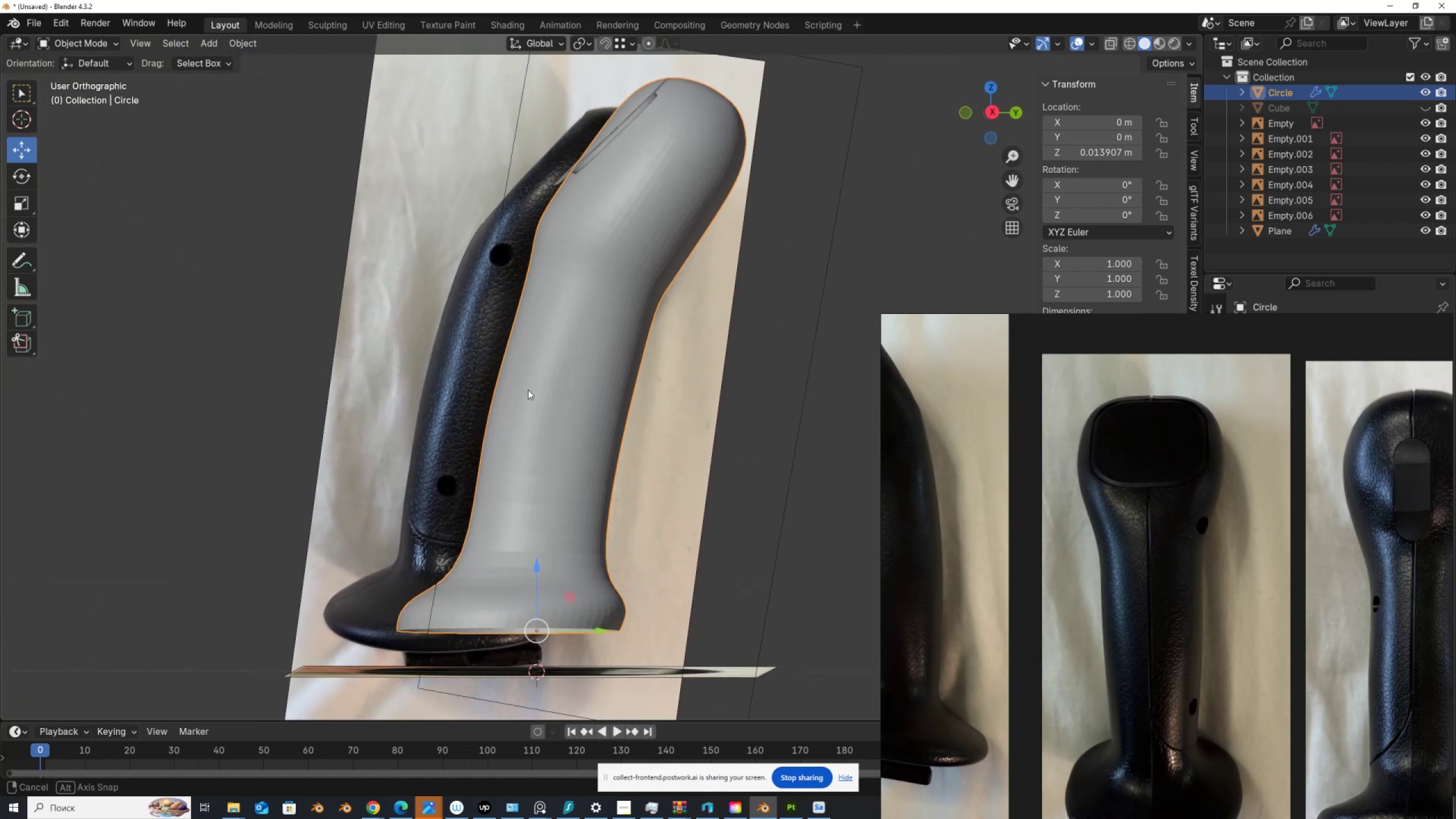 
key(Tab)
 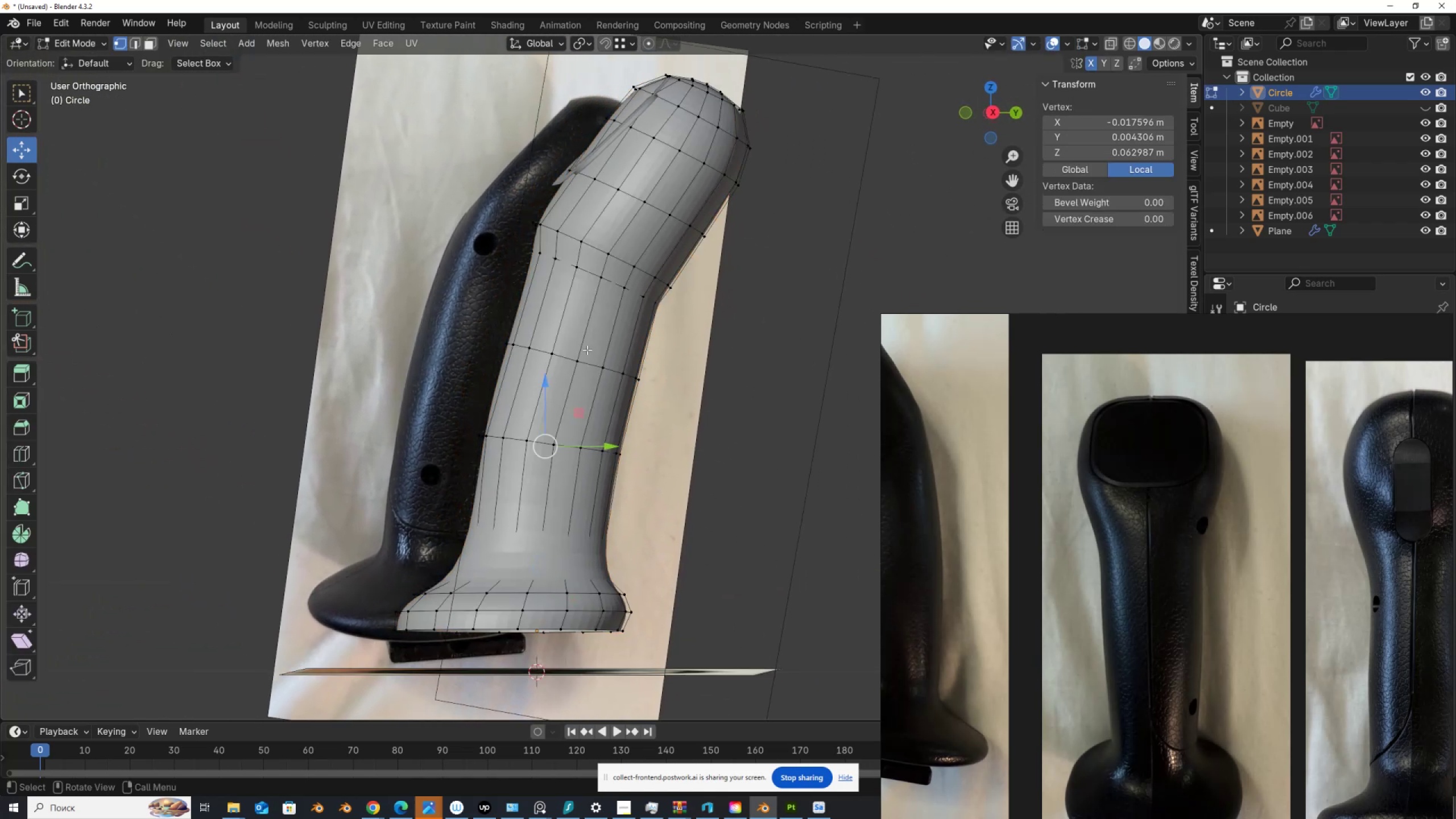 
scroll: coordinate [588, 327], scroll_direction: up, amount: 2.0
 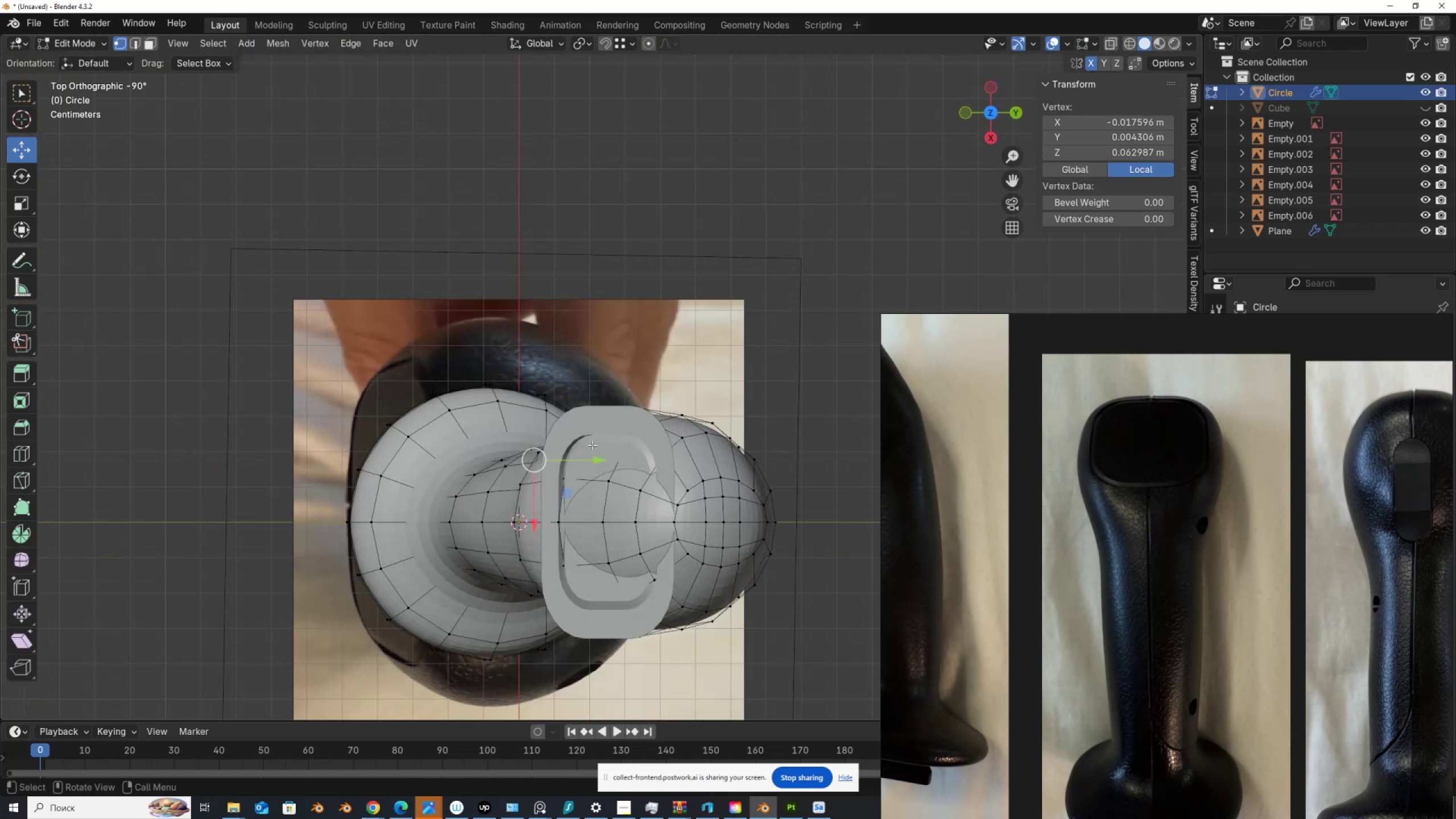 
hold_key(key=AltLeft, duration=0.54)
 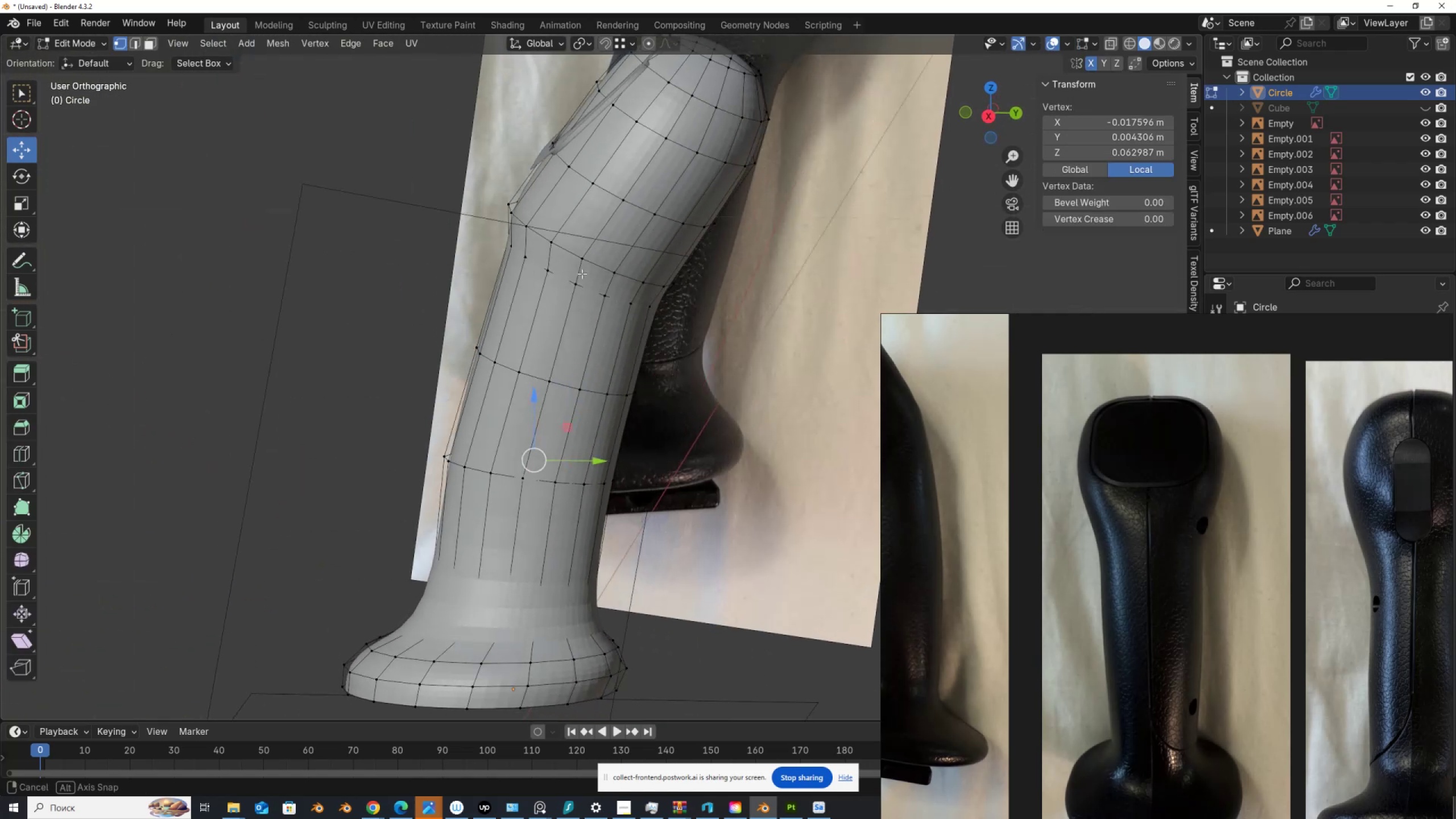 
hold_key(key=ShiftLeft, duration=0.43)
 